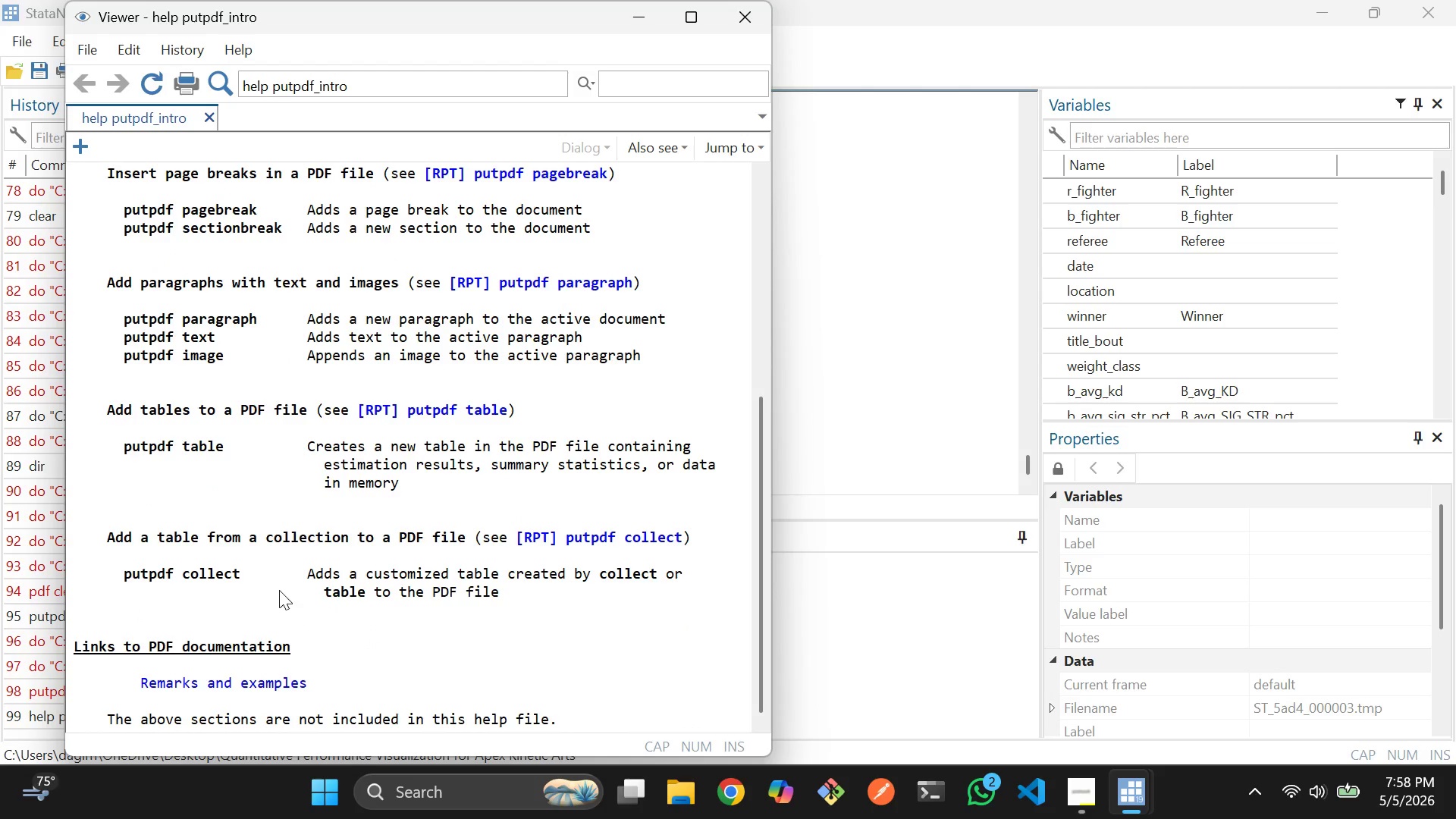 
scroll: coordinate [279, 590], scroll_direction: none, amount: 0.0
 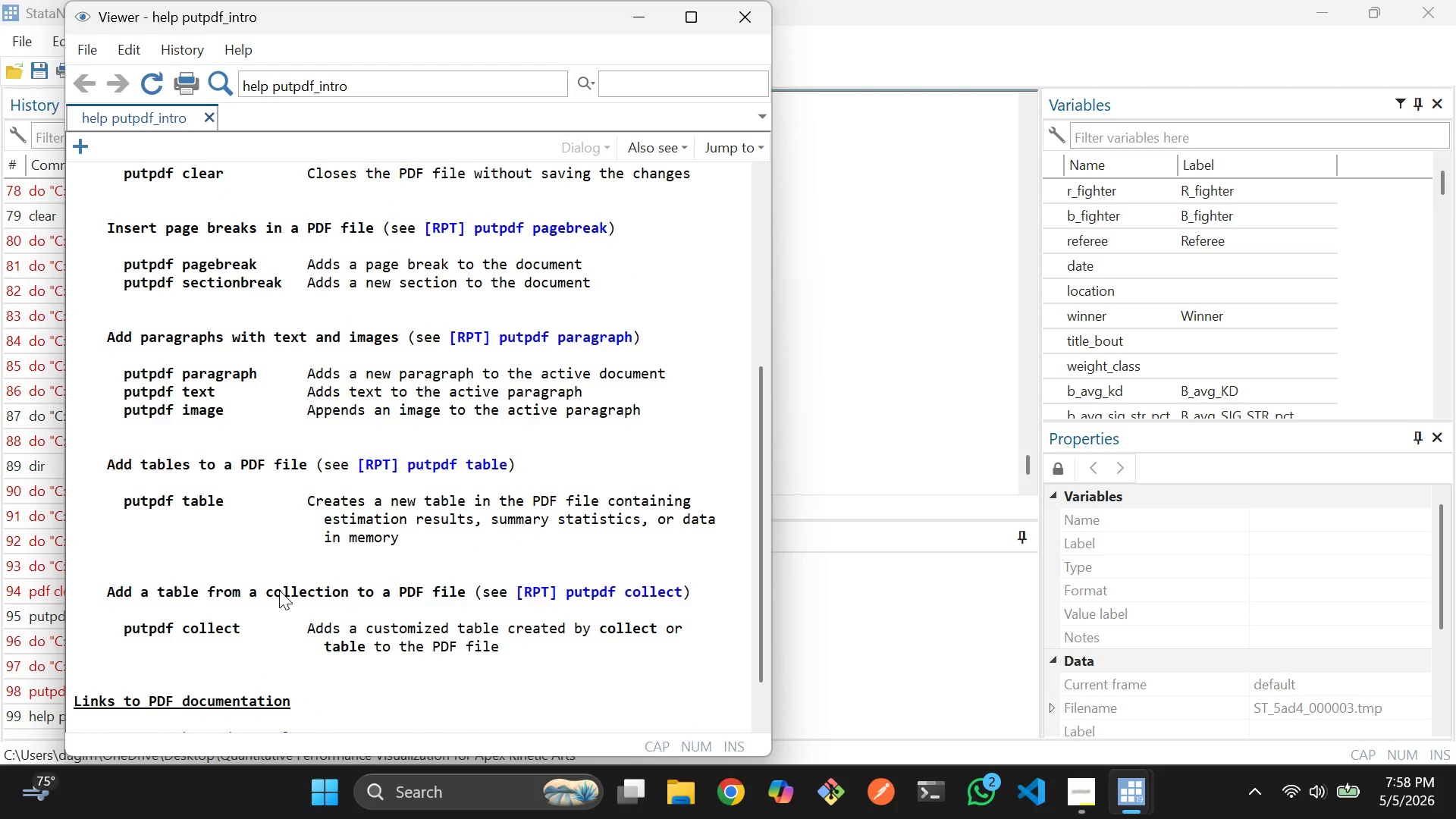 
scroll: coordinate [279, 589], scroll_direction: up, amount: 5.0
 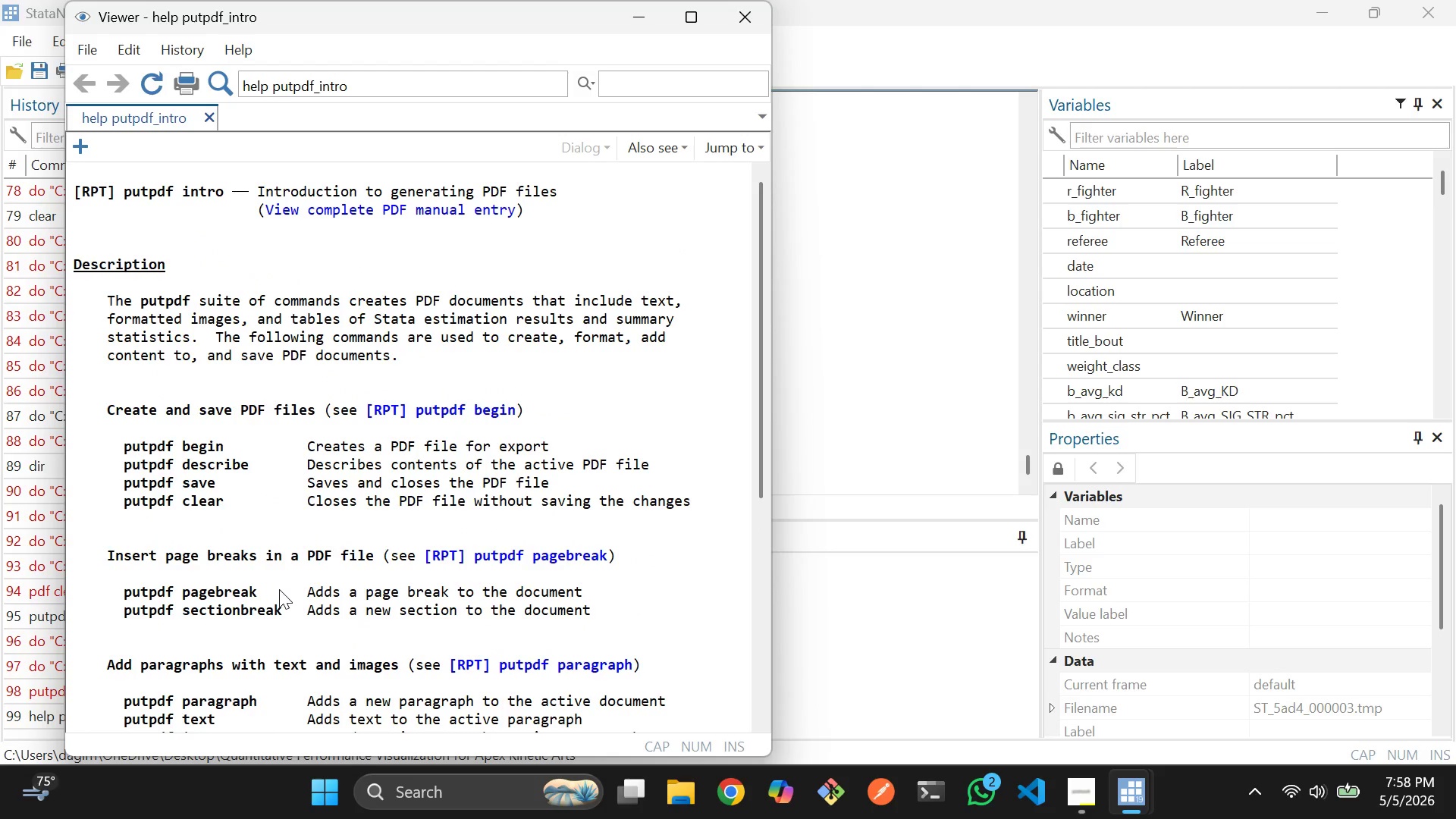 
scroll: coordinate [279, 589], scroll_direction: none, amount: 0.0
 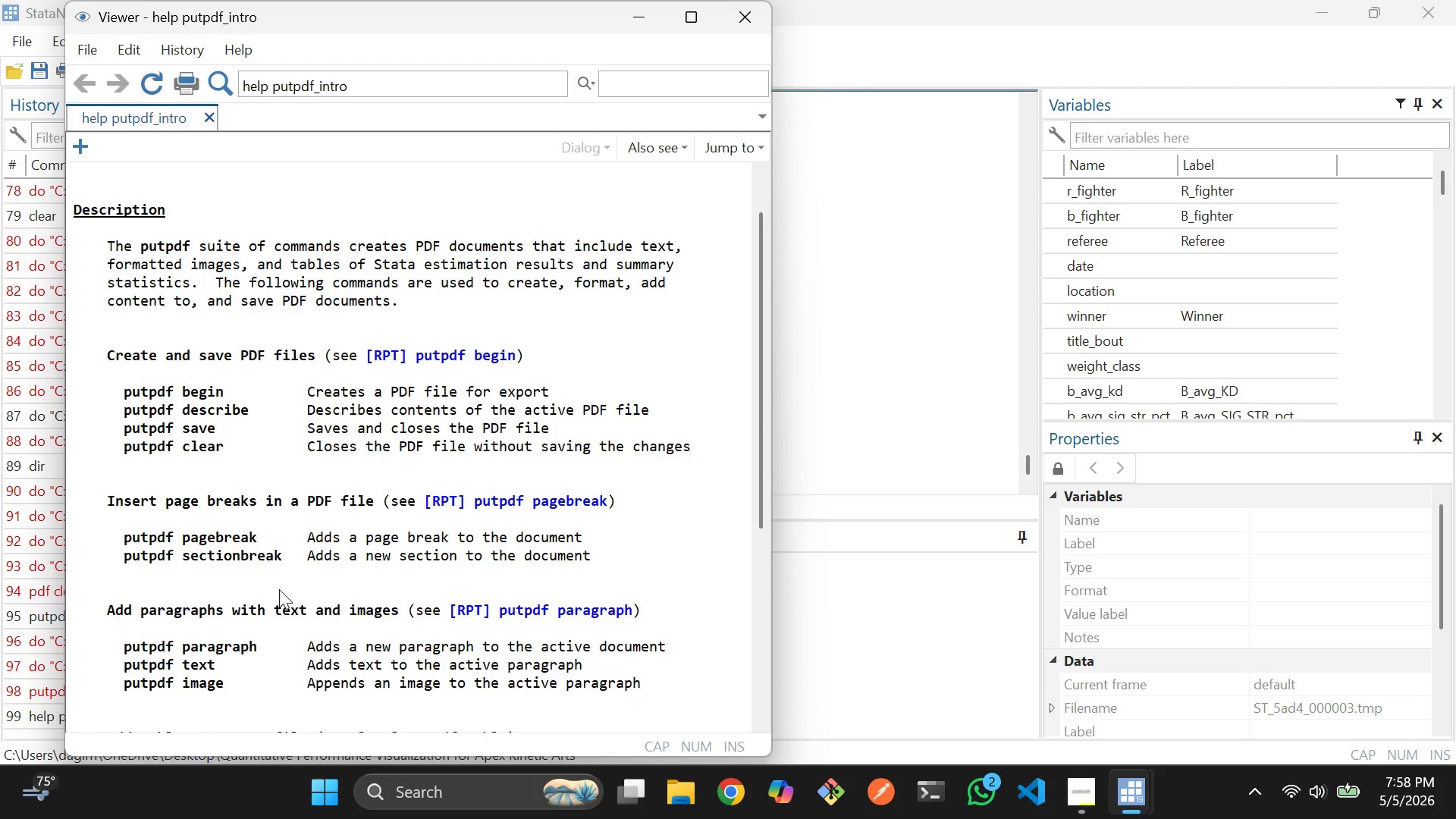 
scroll: coordinate [276, 574], scroll_direction: down, amount: 6.0
 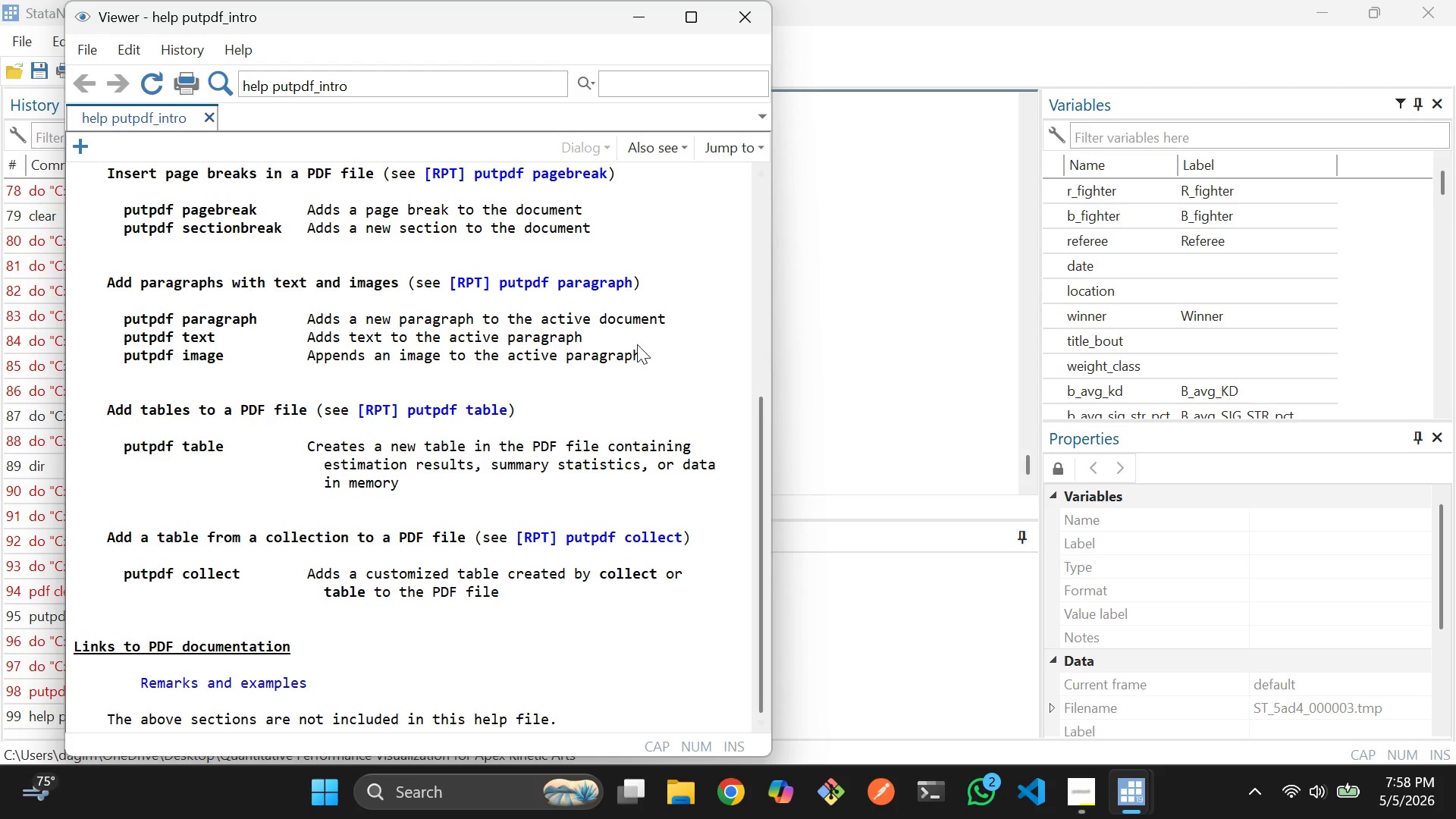 
scroll: coordinate [546, 369], scroll_direction: none, amount: 0.0
 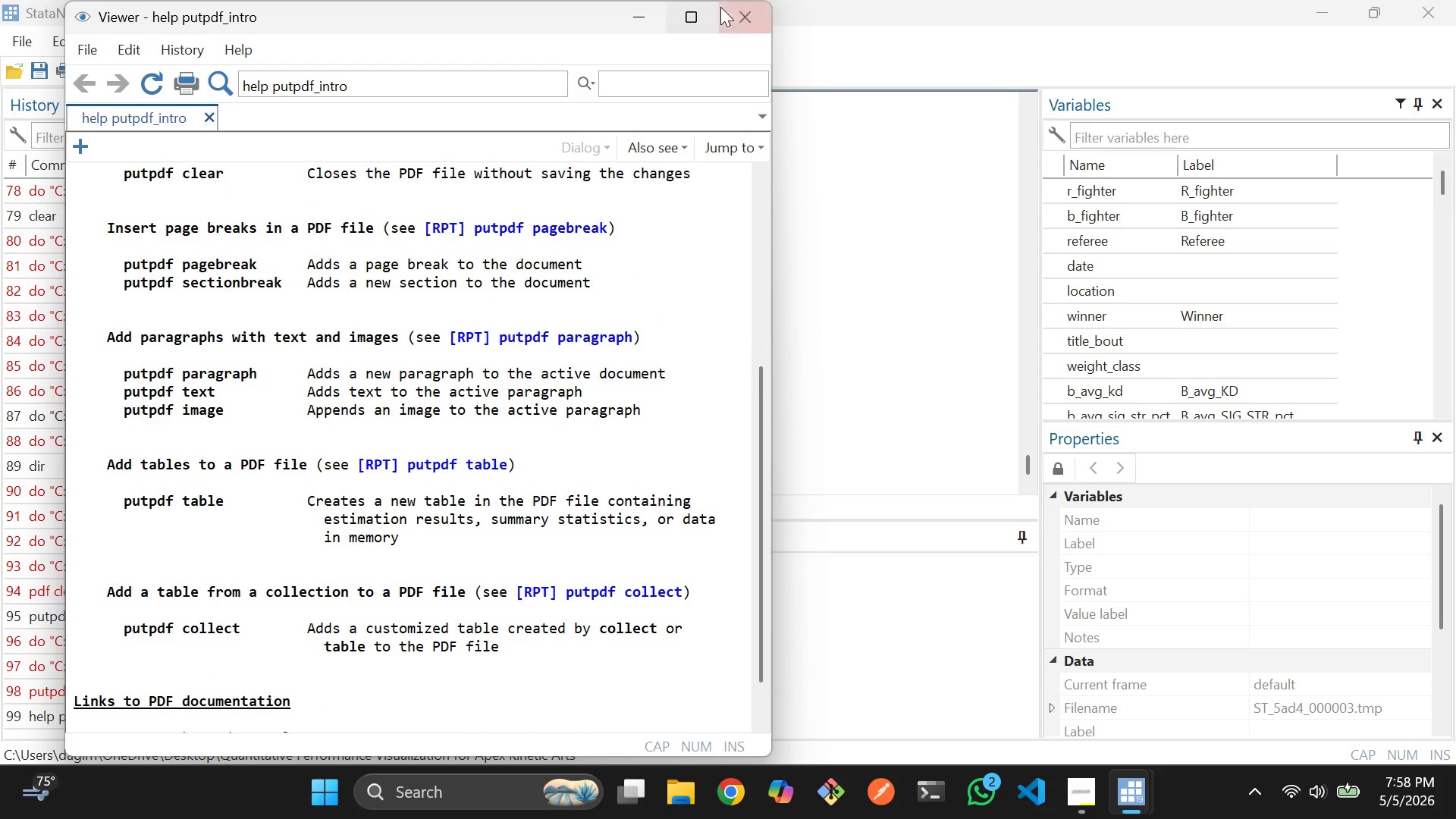 
left_click([737, 17])
 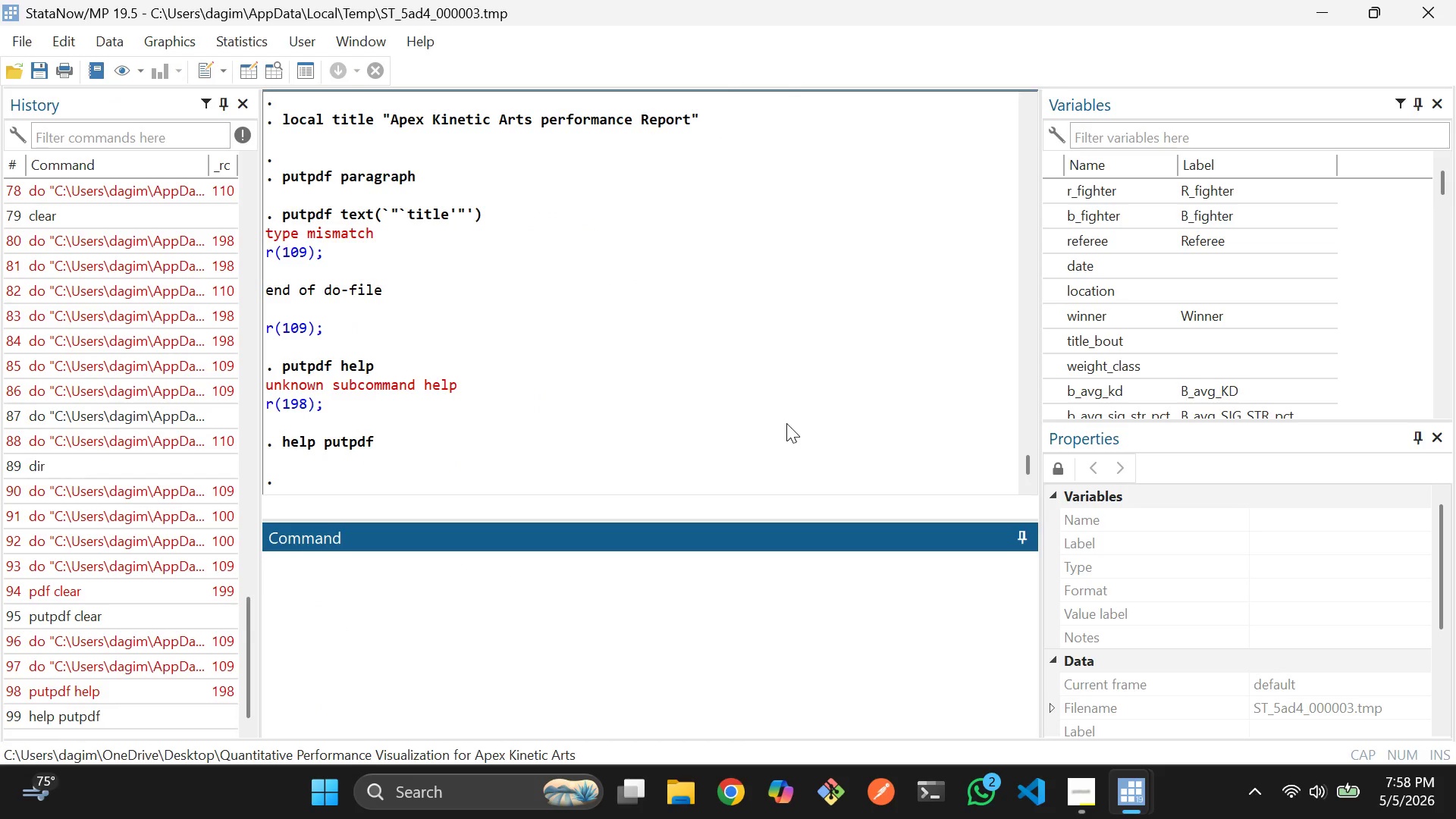 
key(Alt+AltLeft)
 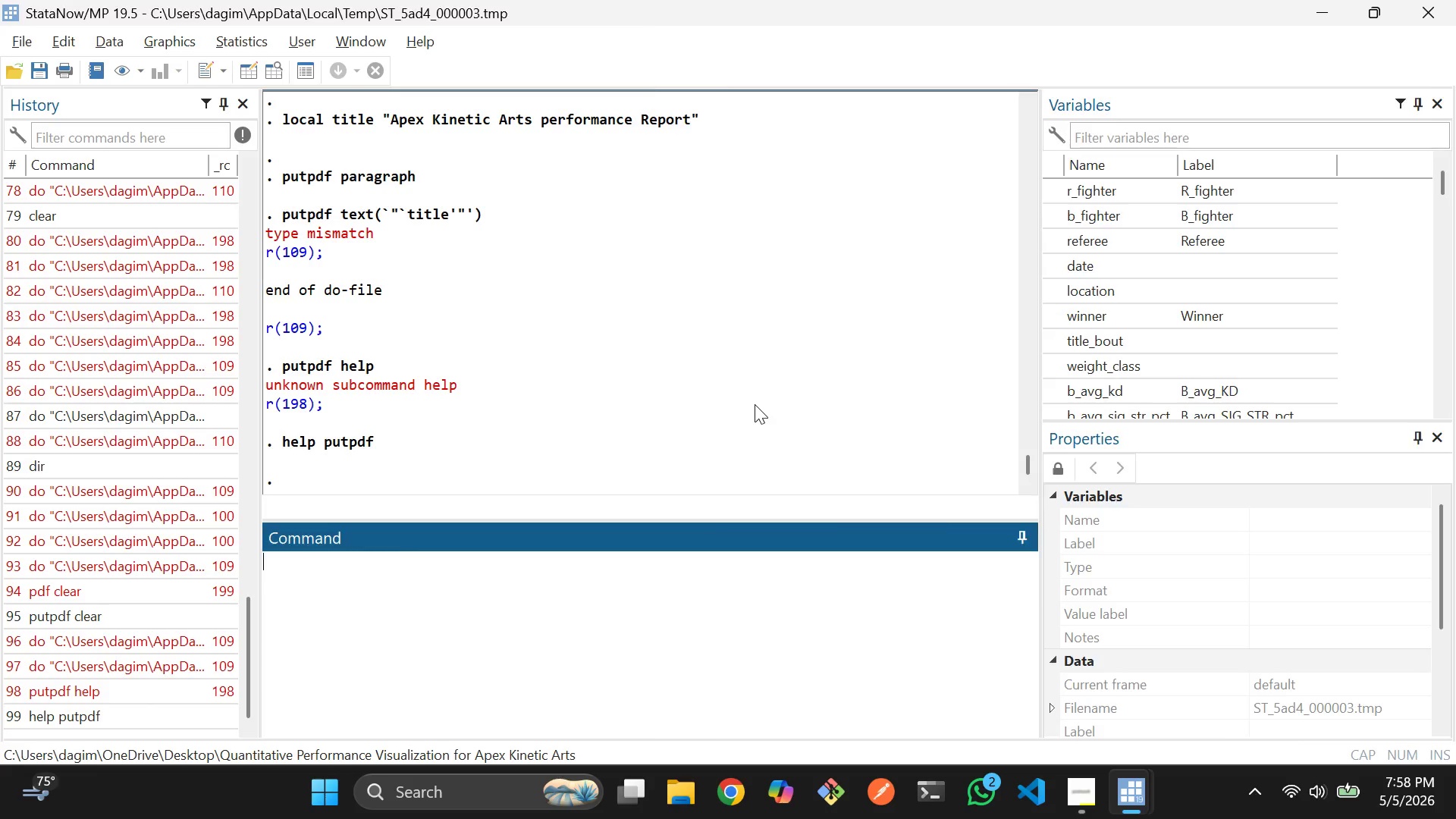 
key(Alt+Tab)
 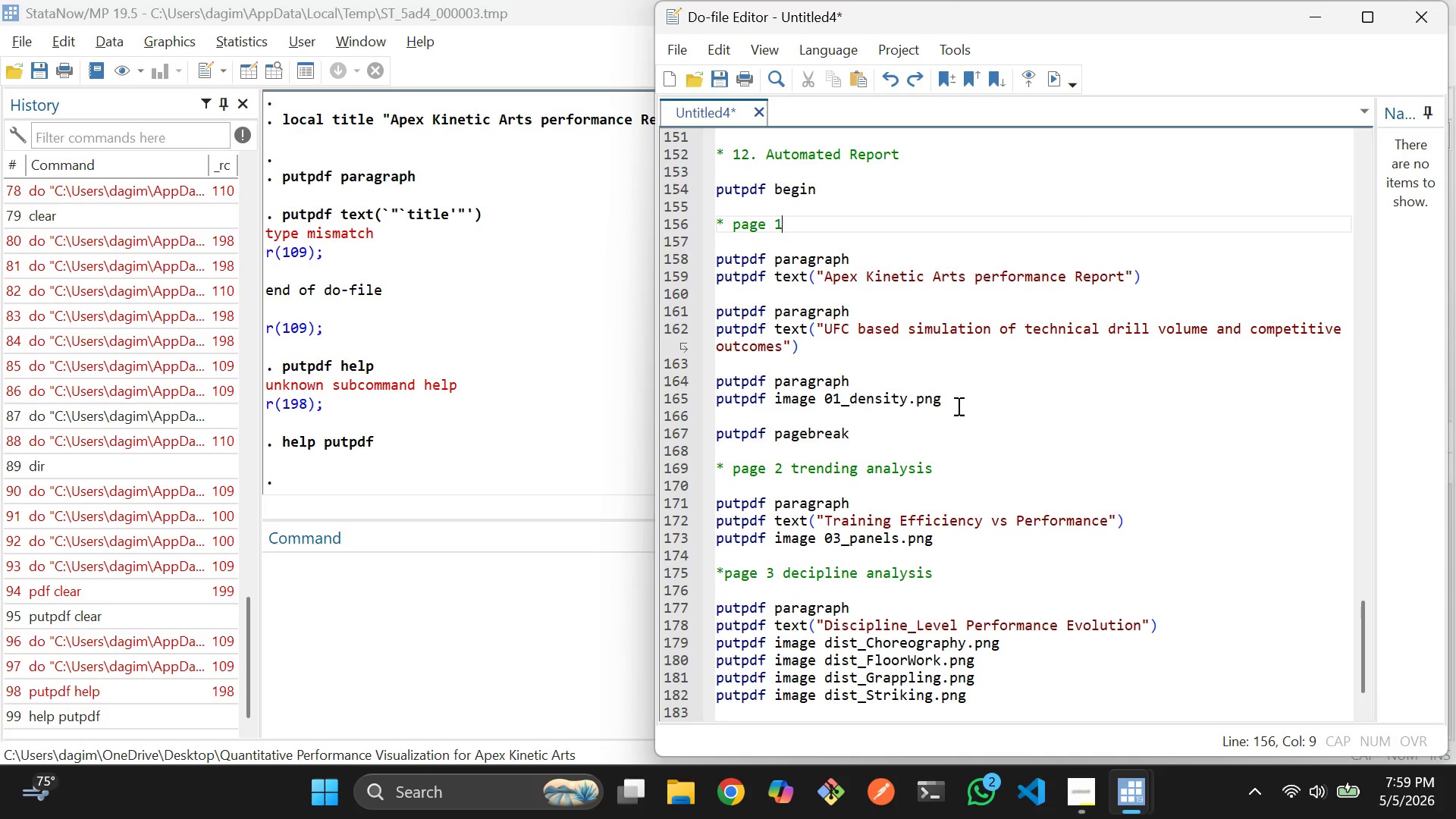 
wait(5.75)
 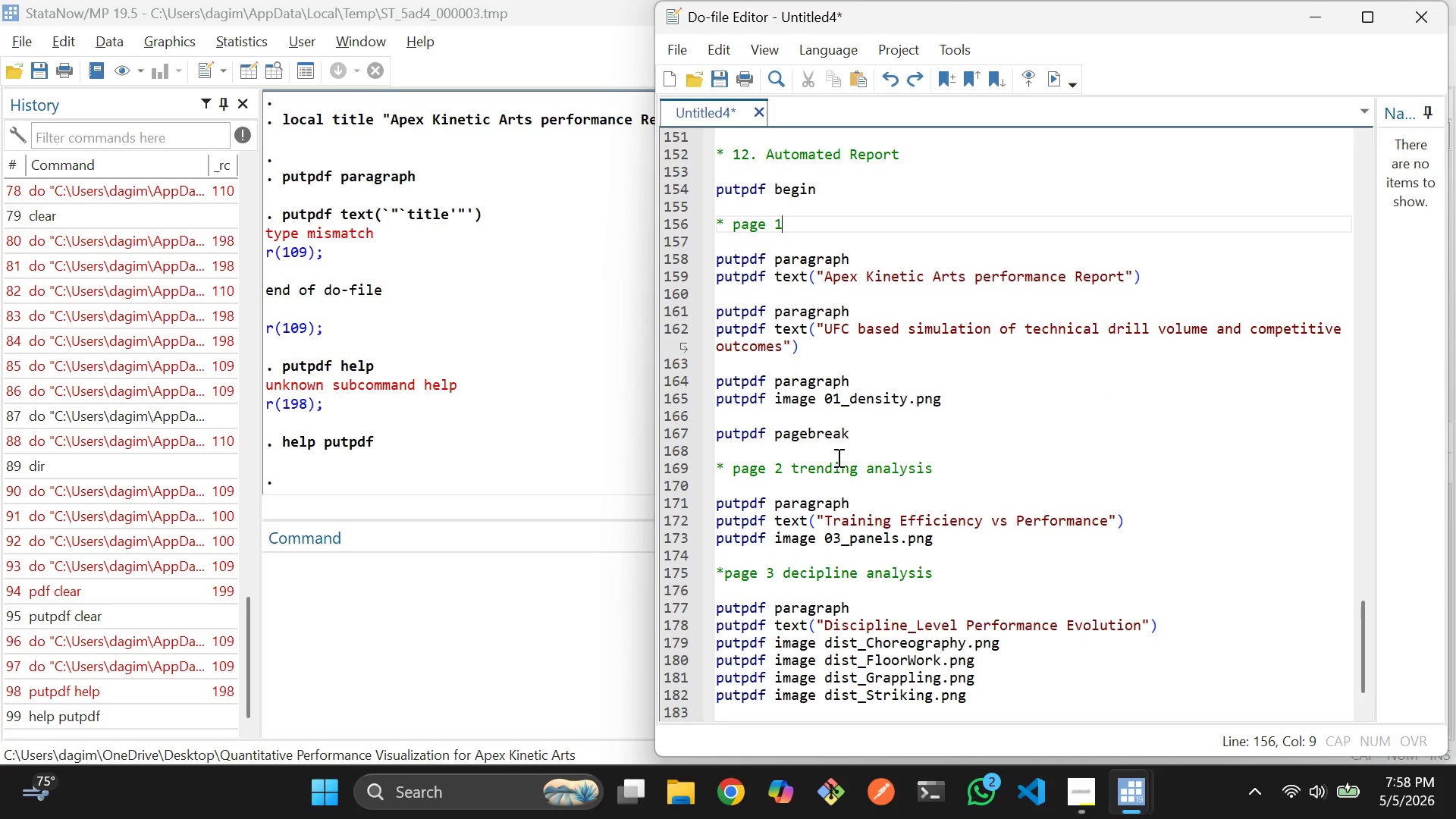 
scroll: coordinate [957, 406], scroll_direction: up, amount: 1.0
 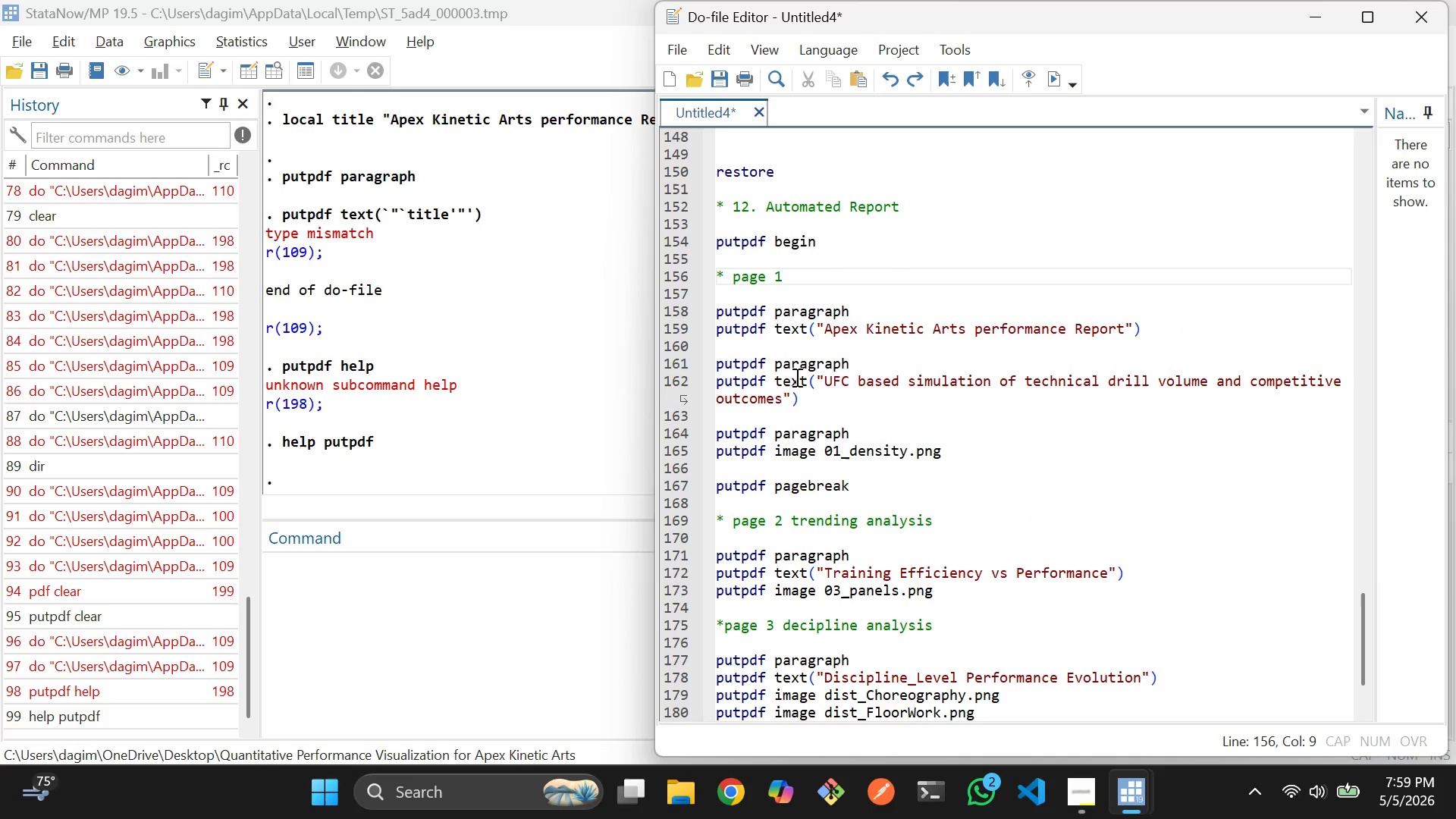 
left_click([863, 384])
 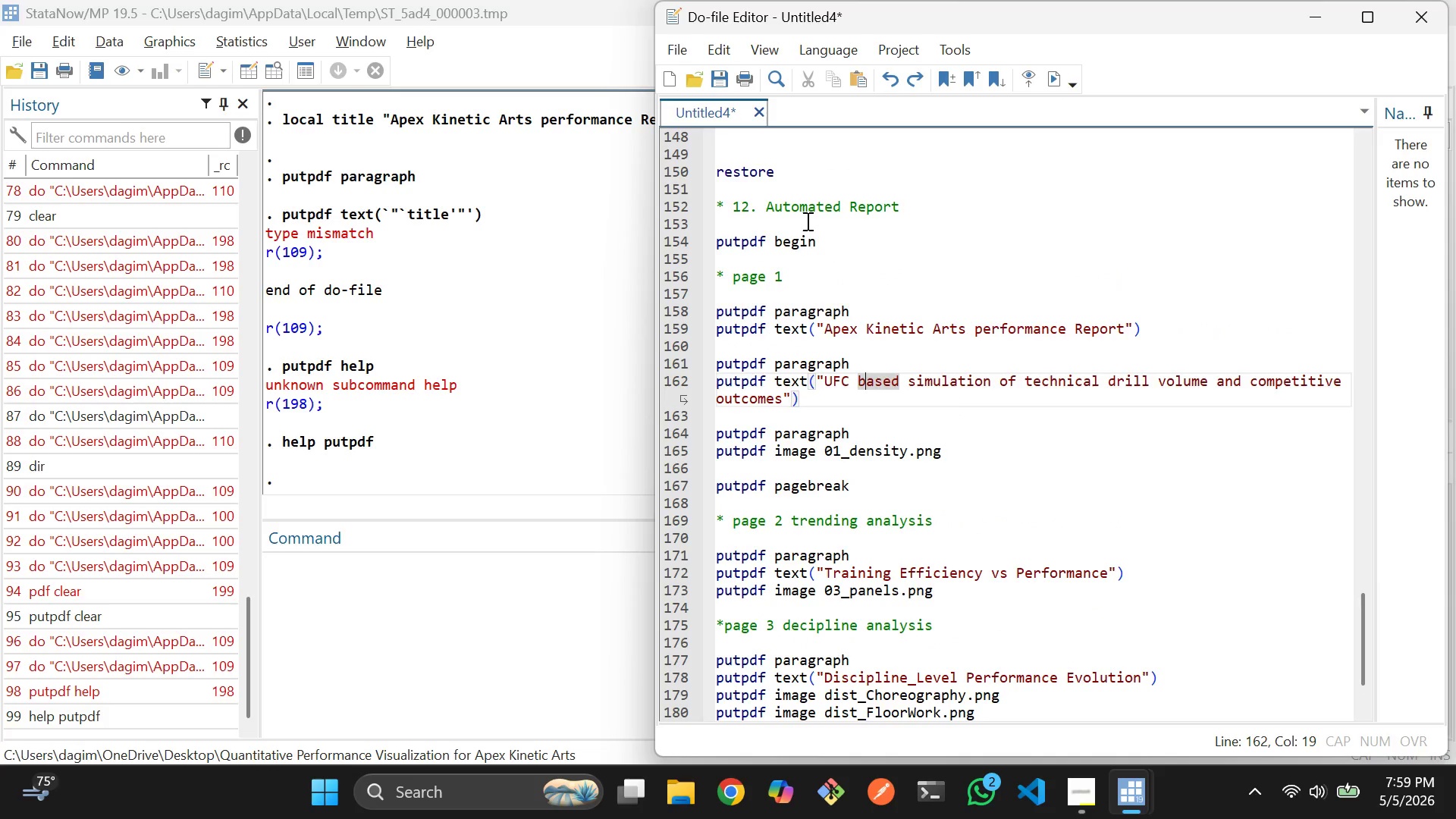 
left_click_drag(start_coordinate=[808, 221], to_coordinate=[937, 455])
 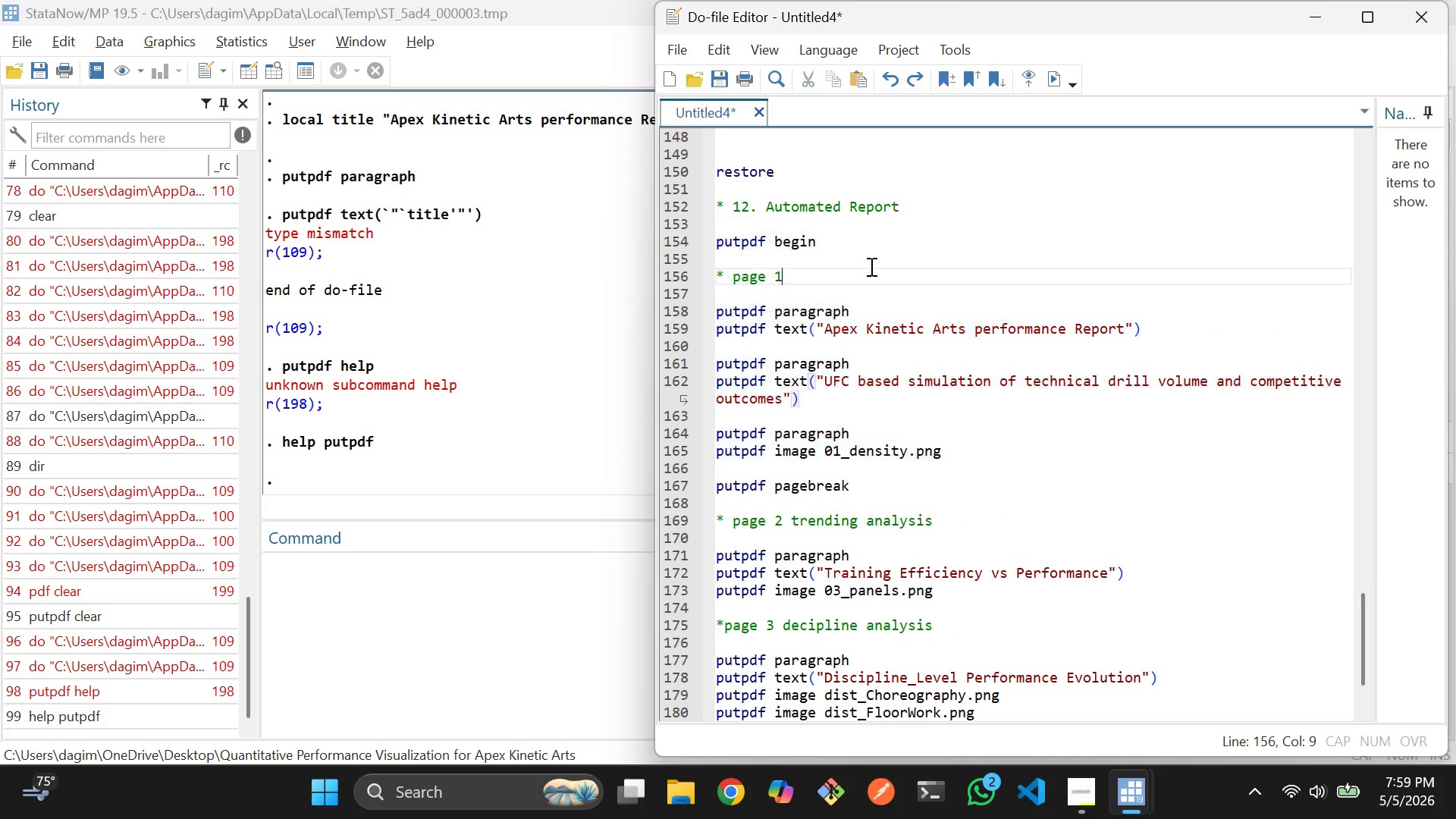 
left_click_drag(start_coordinate=[869, 263], to_coordinate=[1190, 676])
 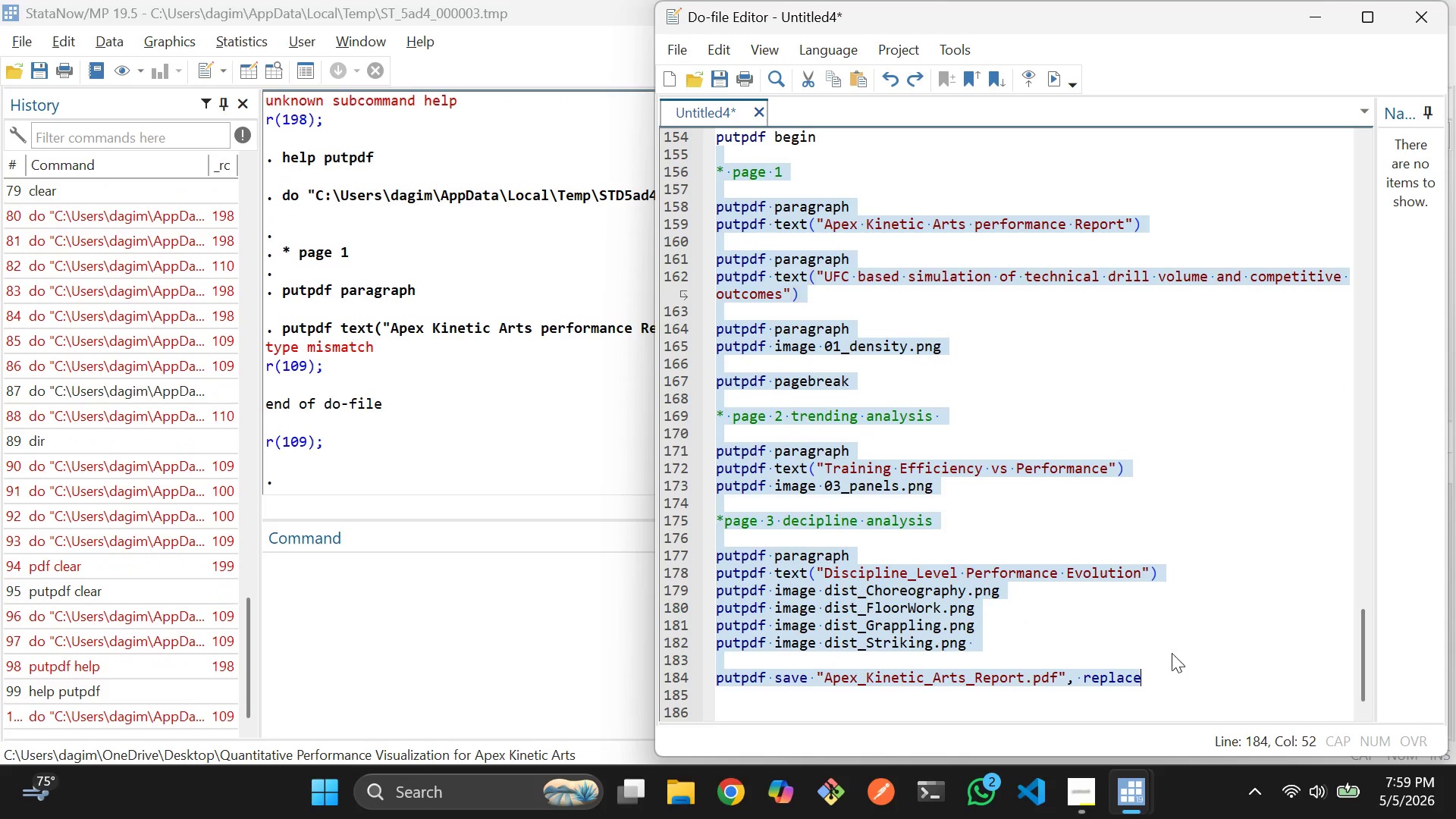 
scroll: coordinate [1024, 609], scroll_direction: down, amount: 2.0
 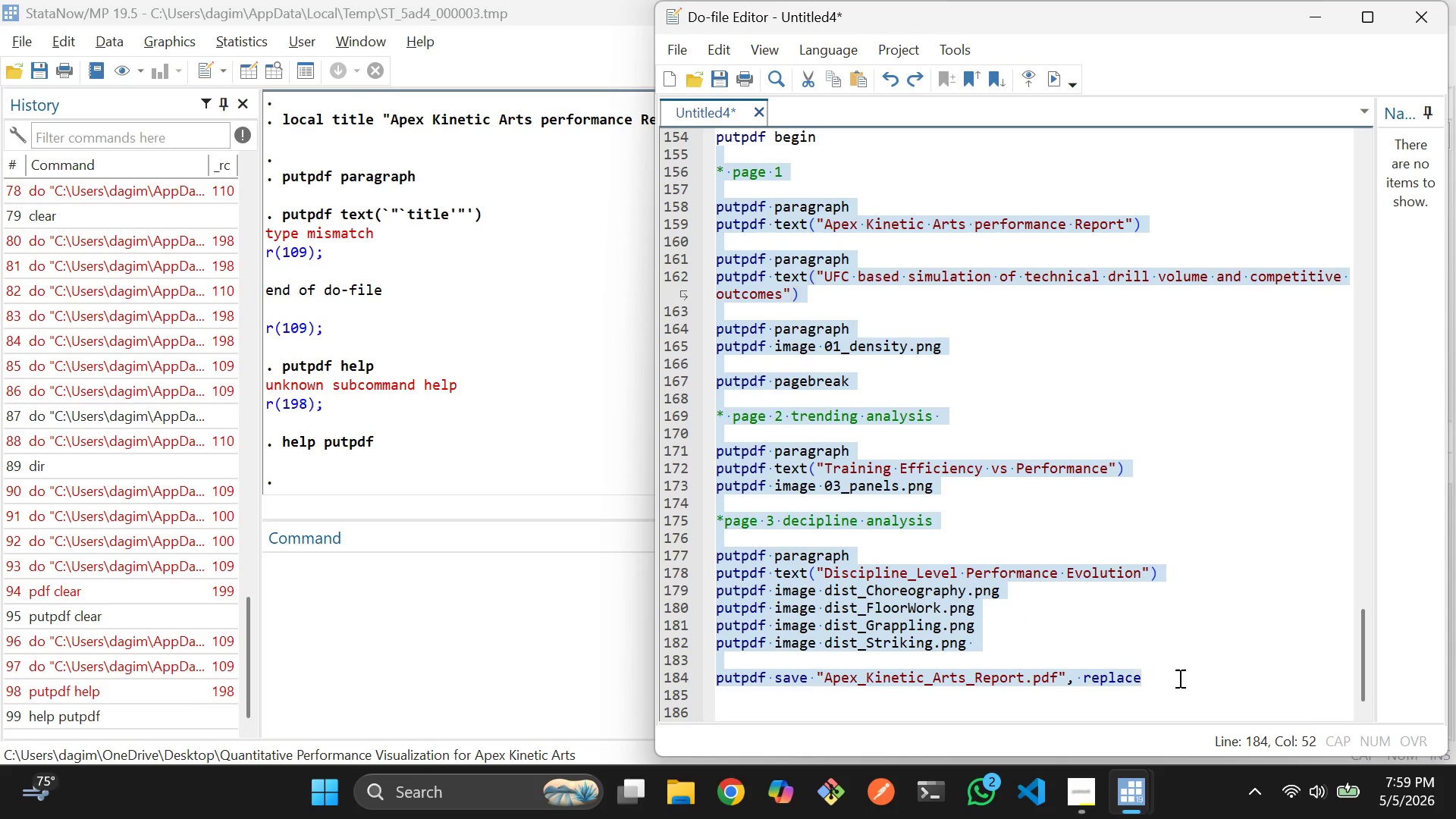 
key(Control+D)
 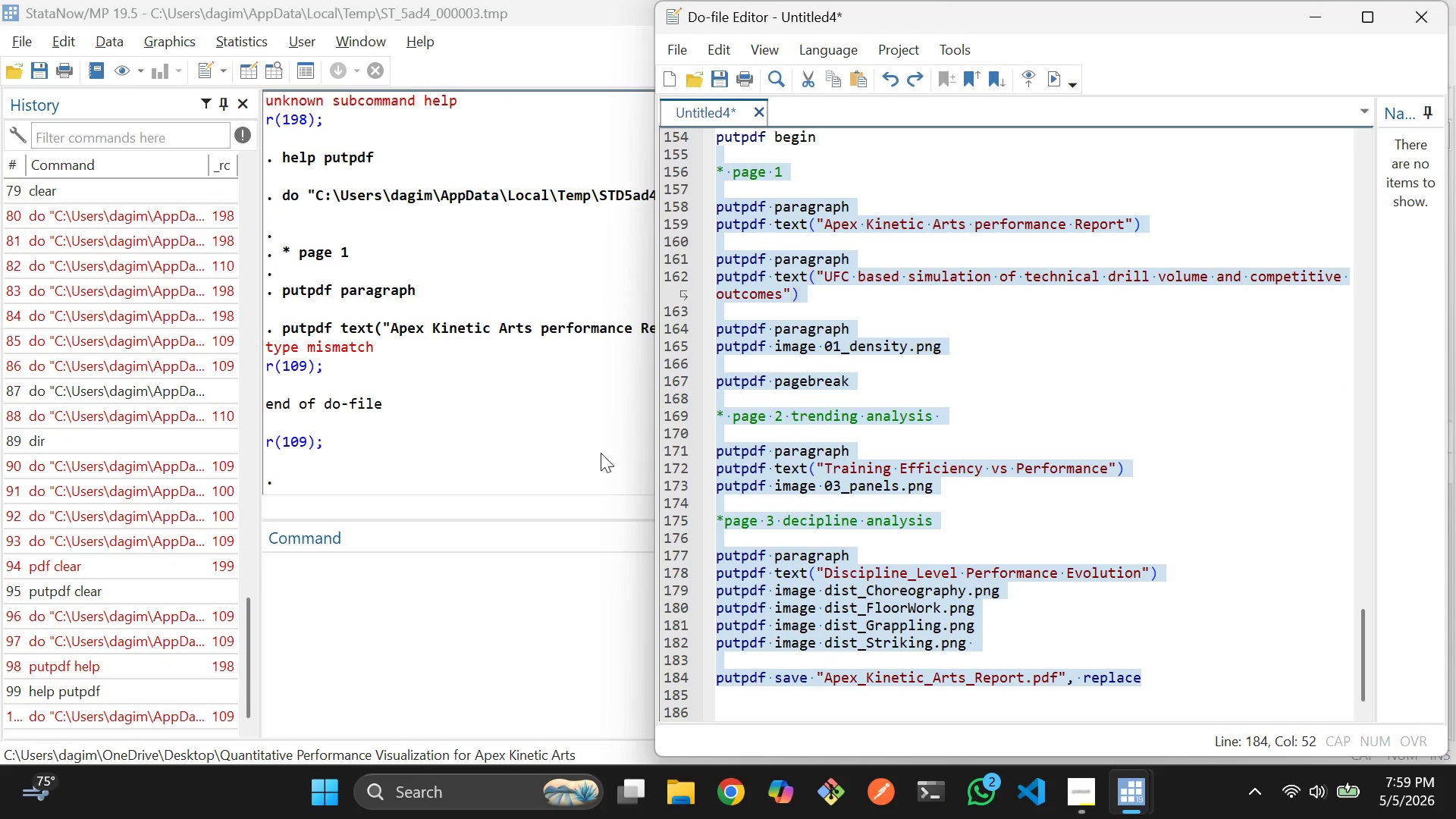 
left_click_drag(start_coordinate=[588, 447], to_coordinate=[595, 448])
 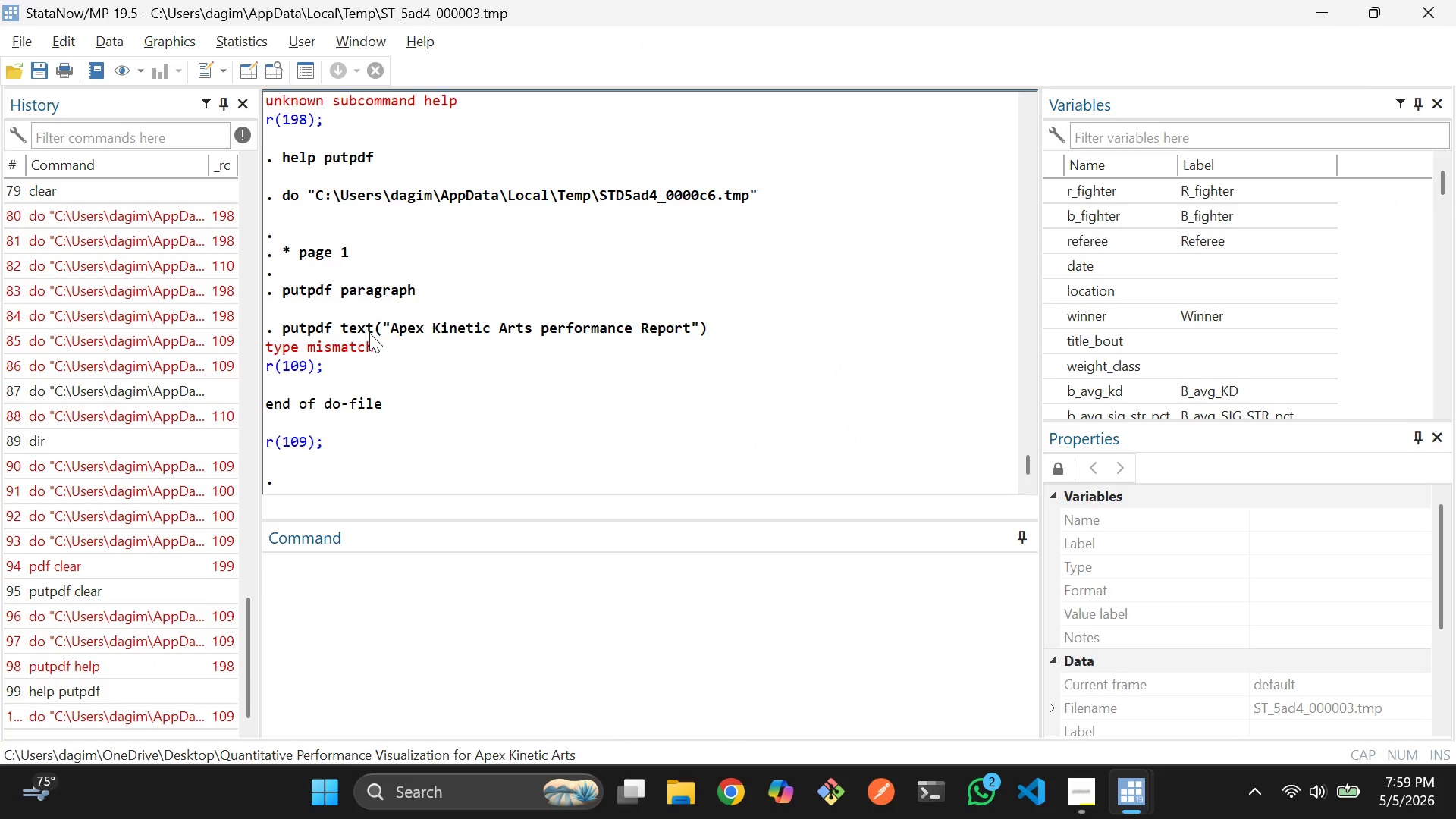 
scroll: coordinate [365, 398], scroll_direction: none, amount: 0.0
 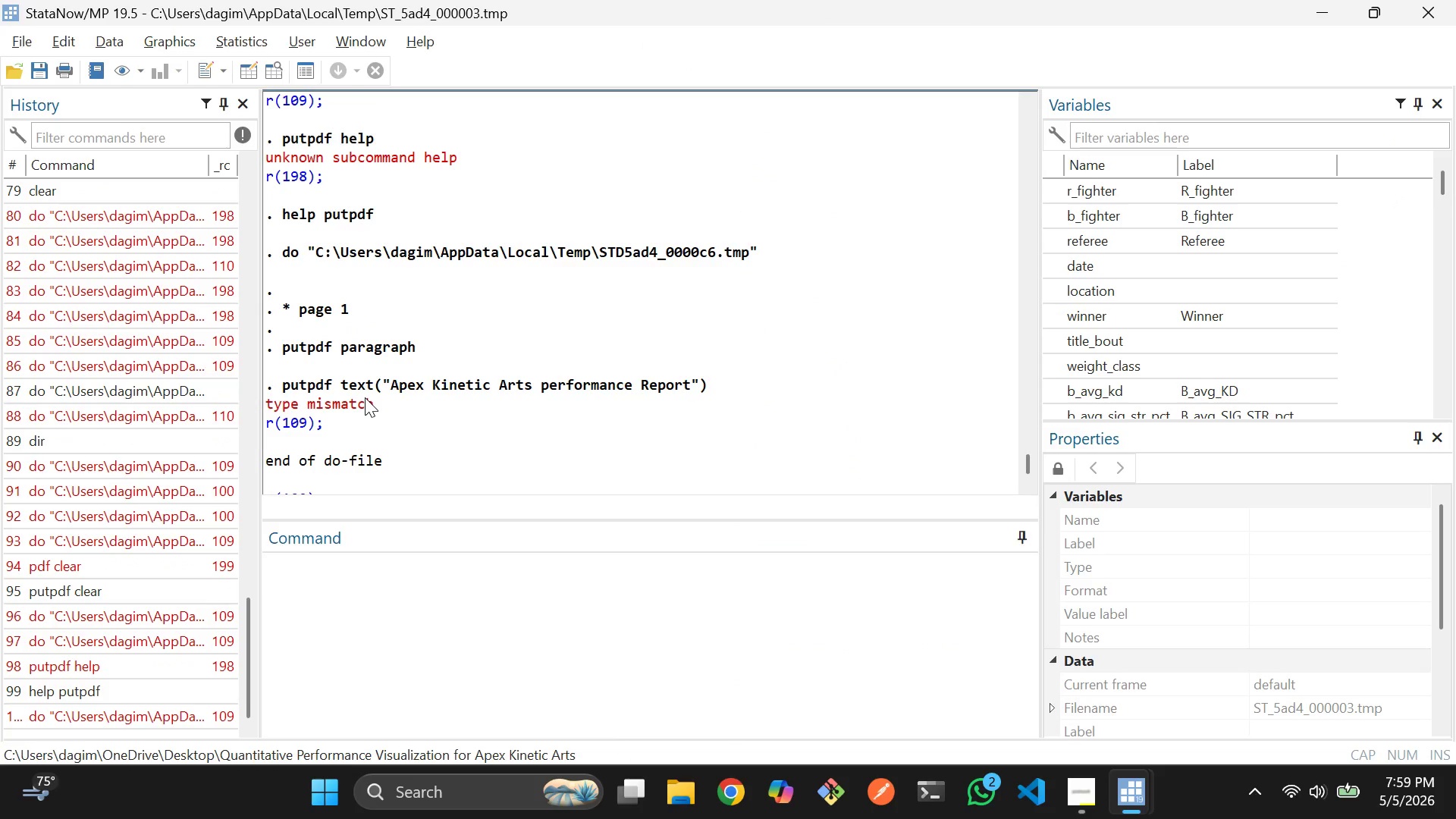 
wait(6.04)
 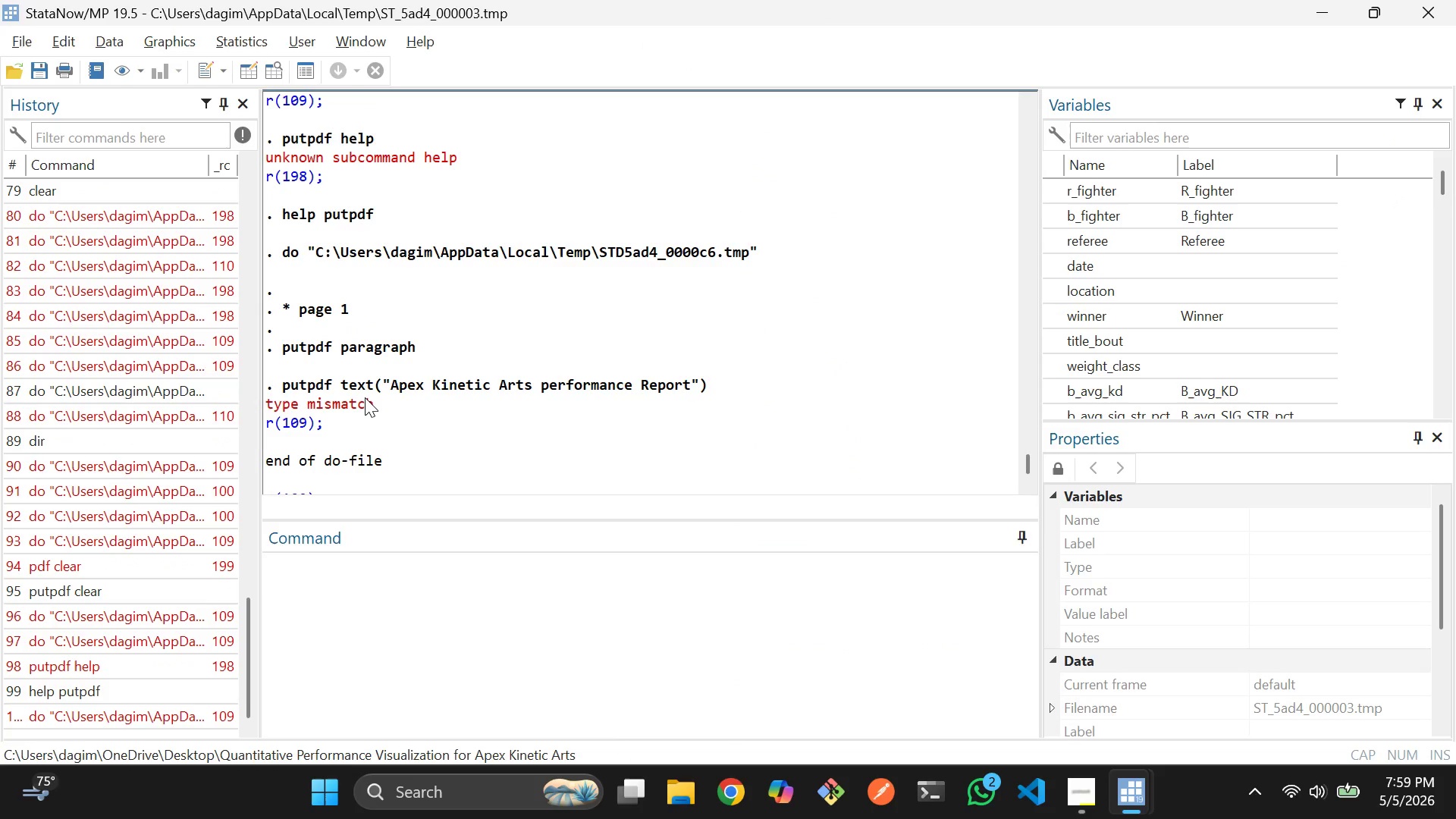 
key(Alt+AltLeft)
 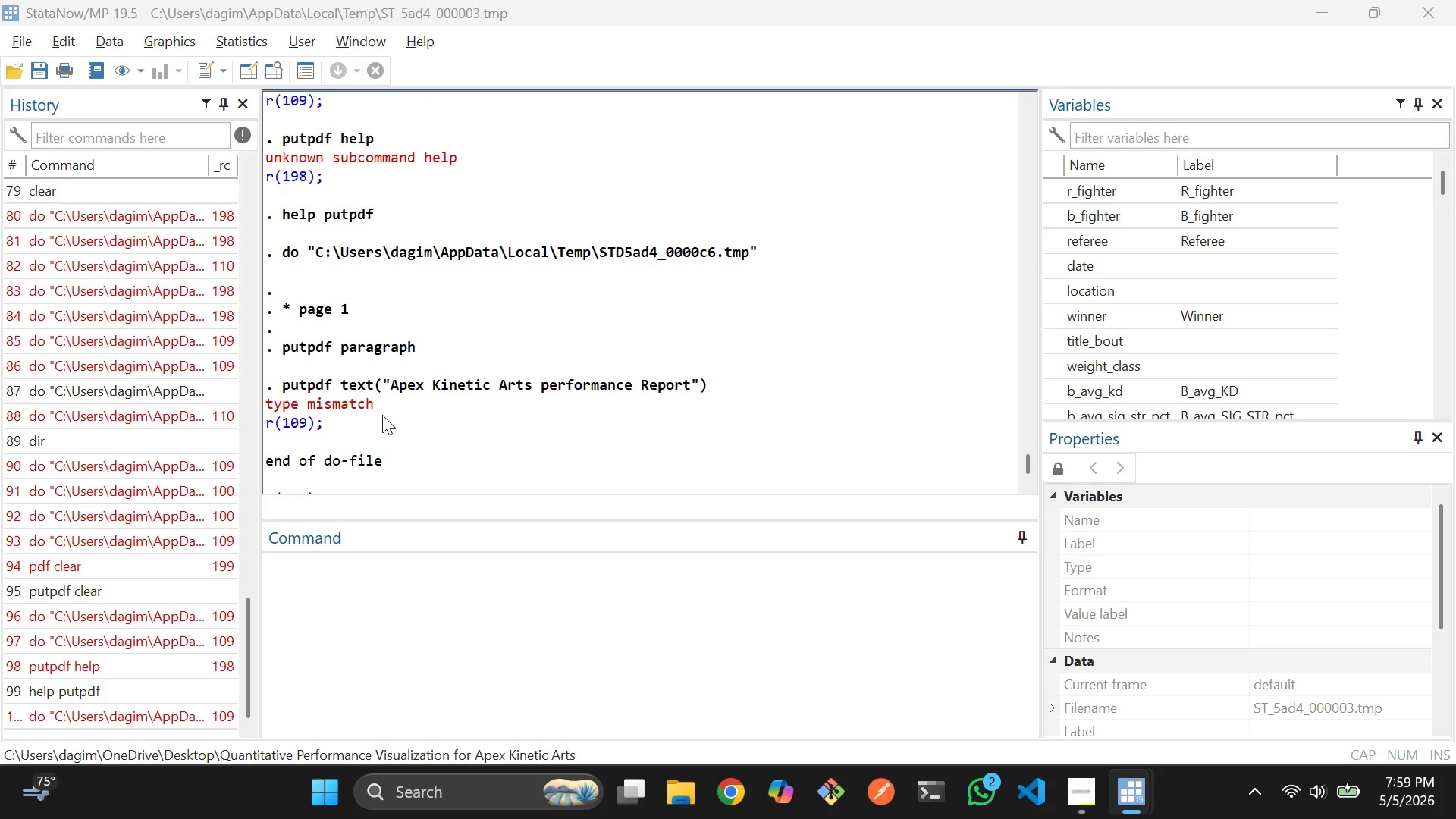 
key(Alt+Tab)
 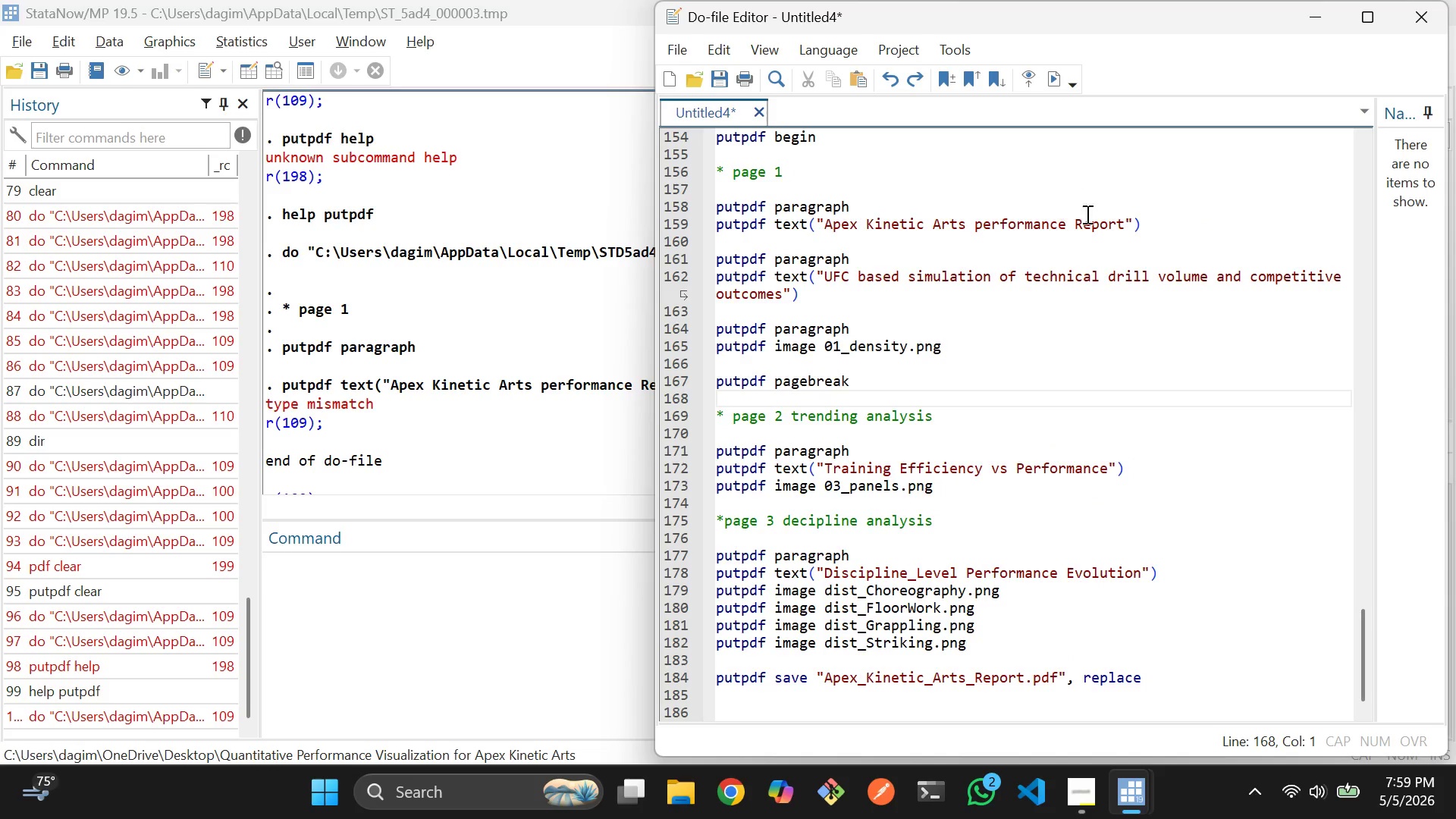 
left_click_drag(start_coordinate=[1122, 226], to_coordinate=[835, 226])
 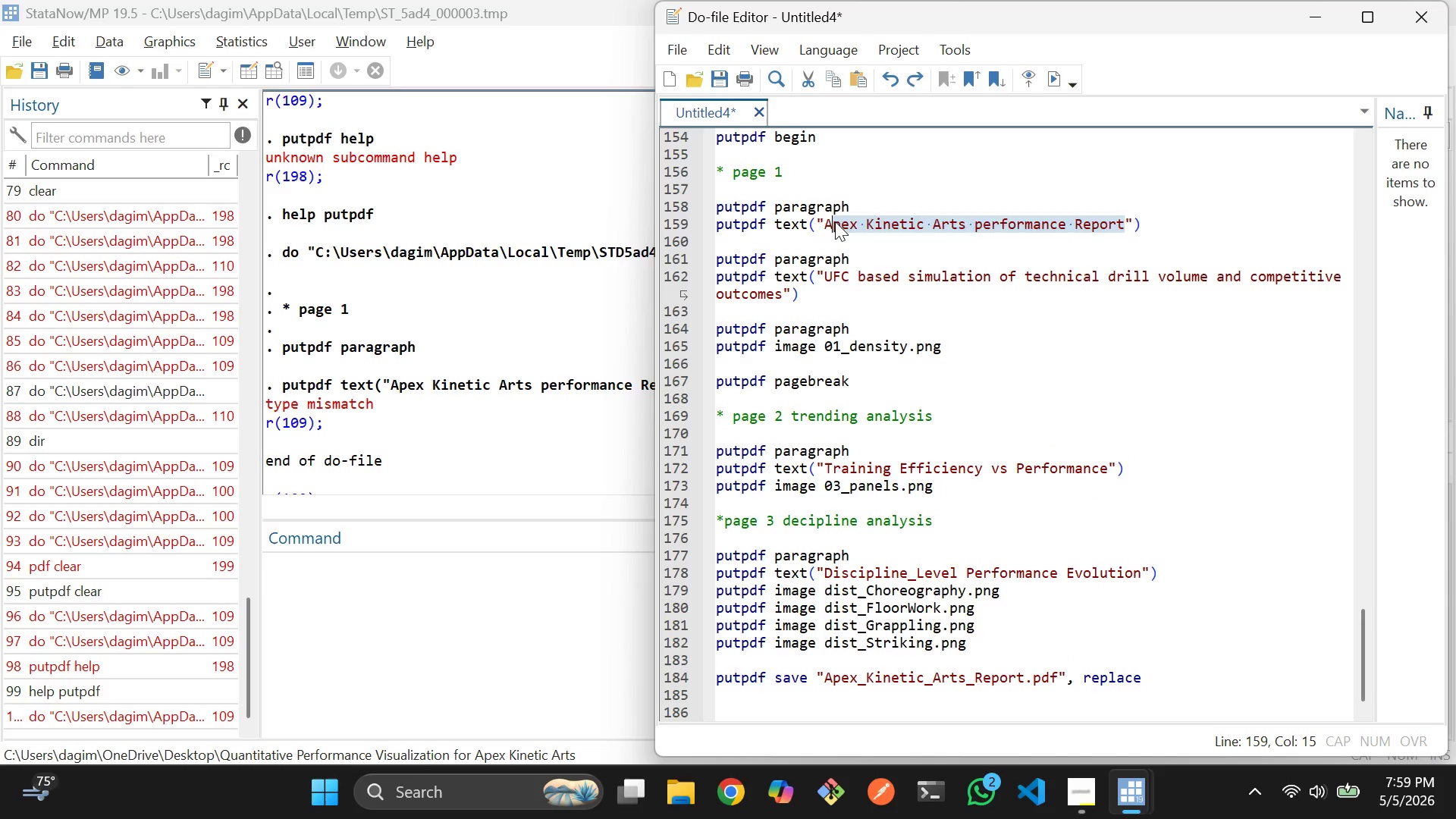 
key(Backspace)
 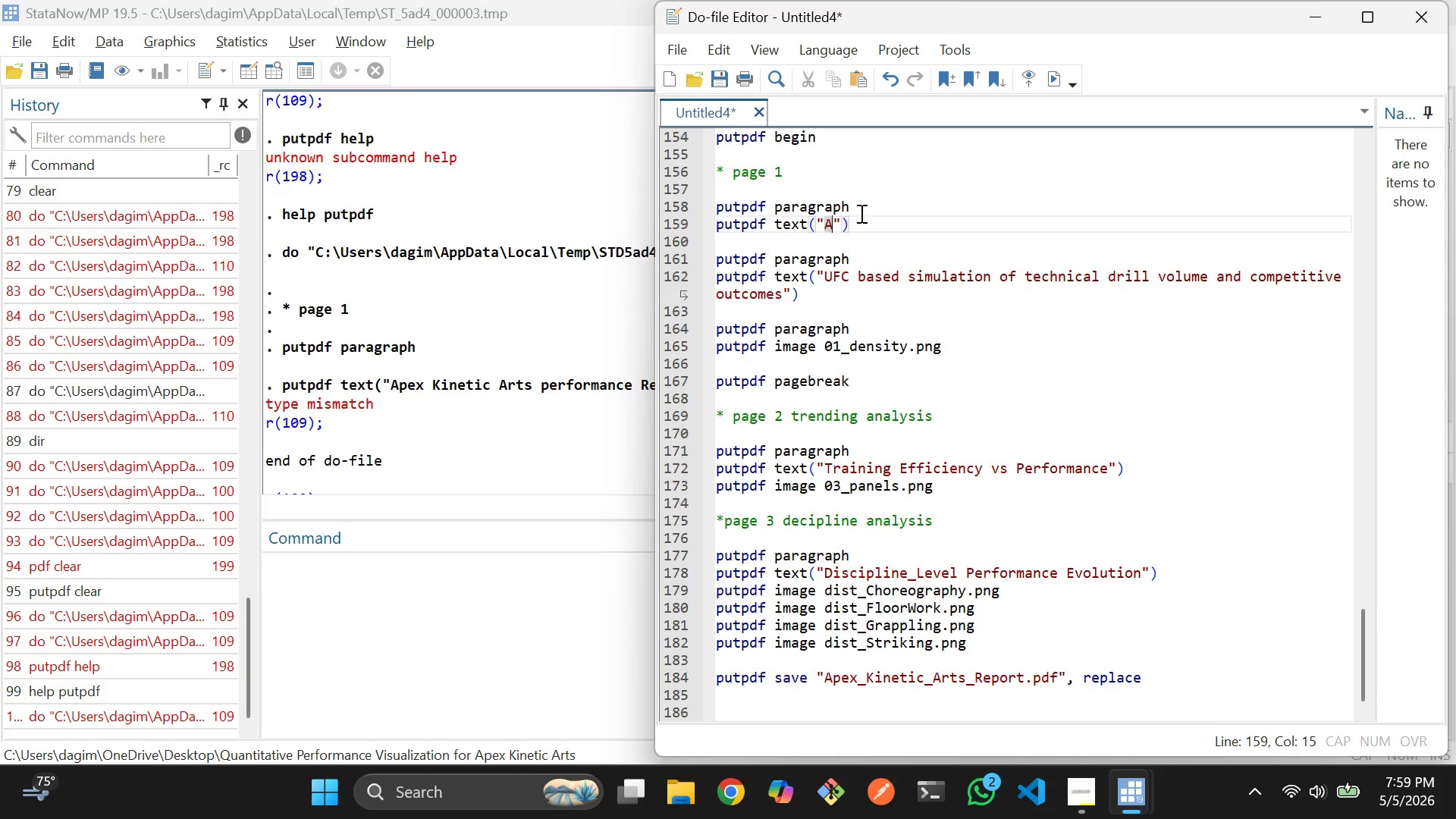 
left_click_drag(start_coordinate=[882, 226], to_coordinate=[720, 199])
 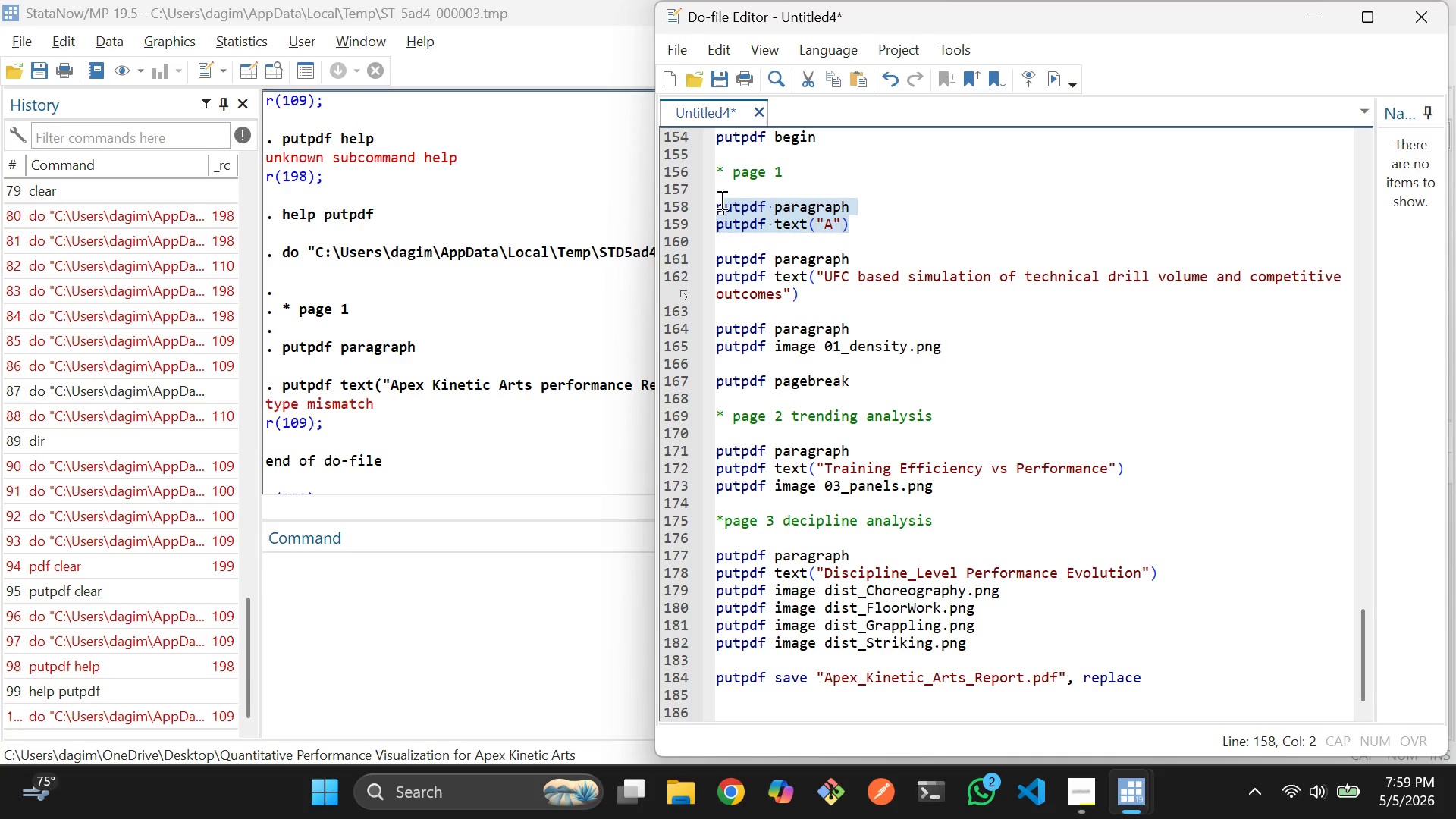 
key(Control+ControlLeft)
 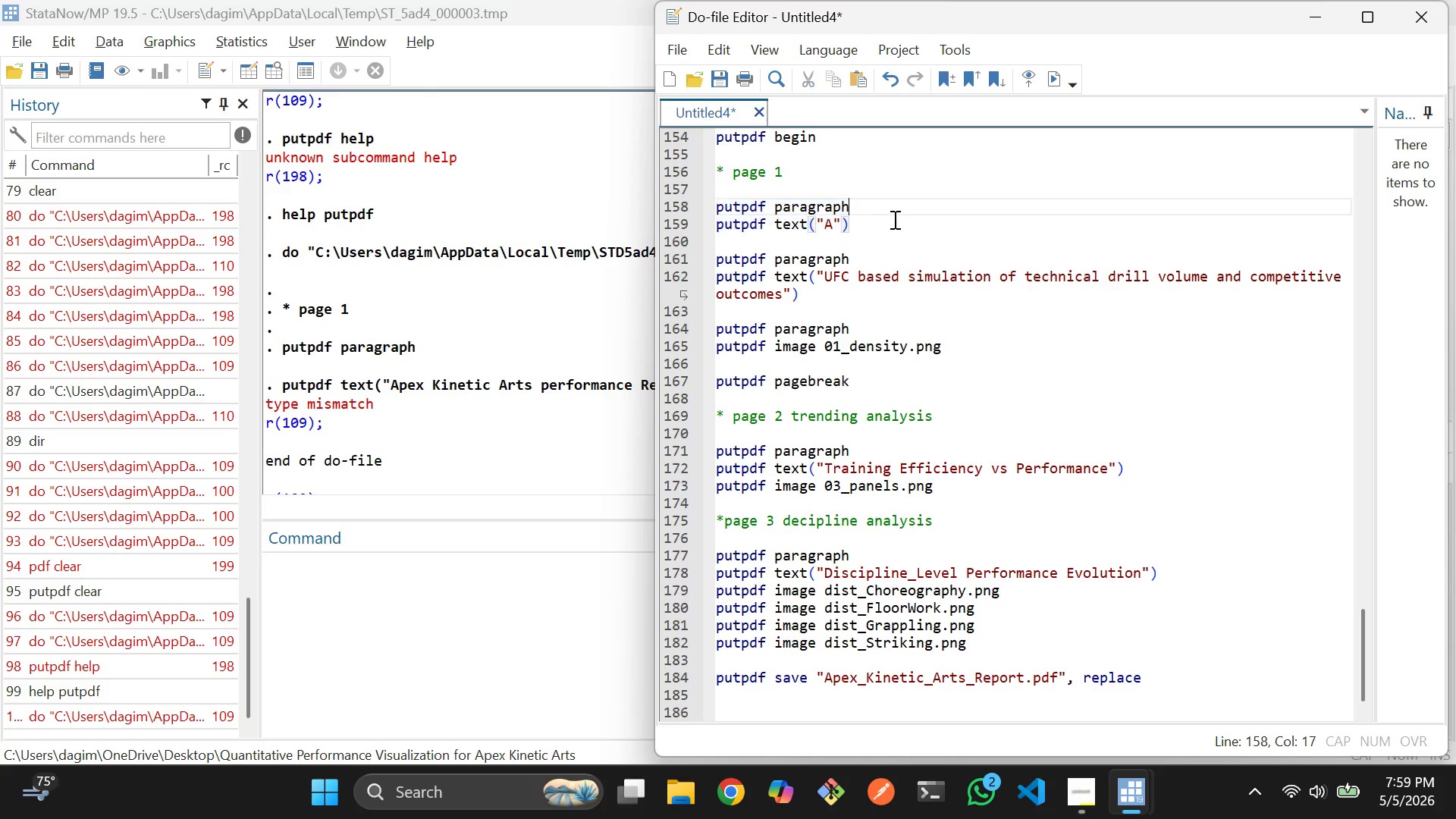 
left_click_drag(start_coordinate=[900, 233], to_coordinate=[719, 209])
 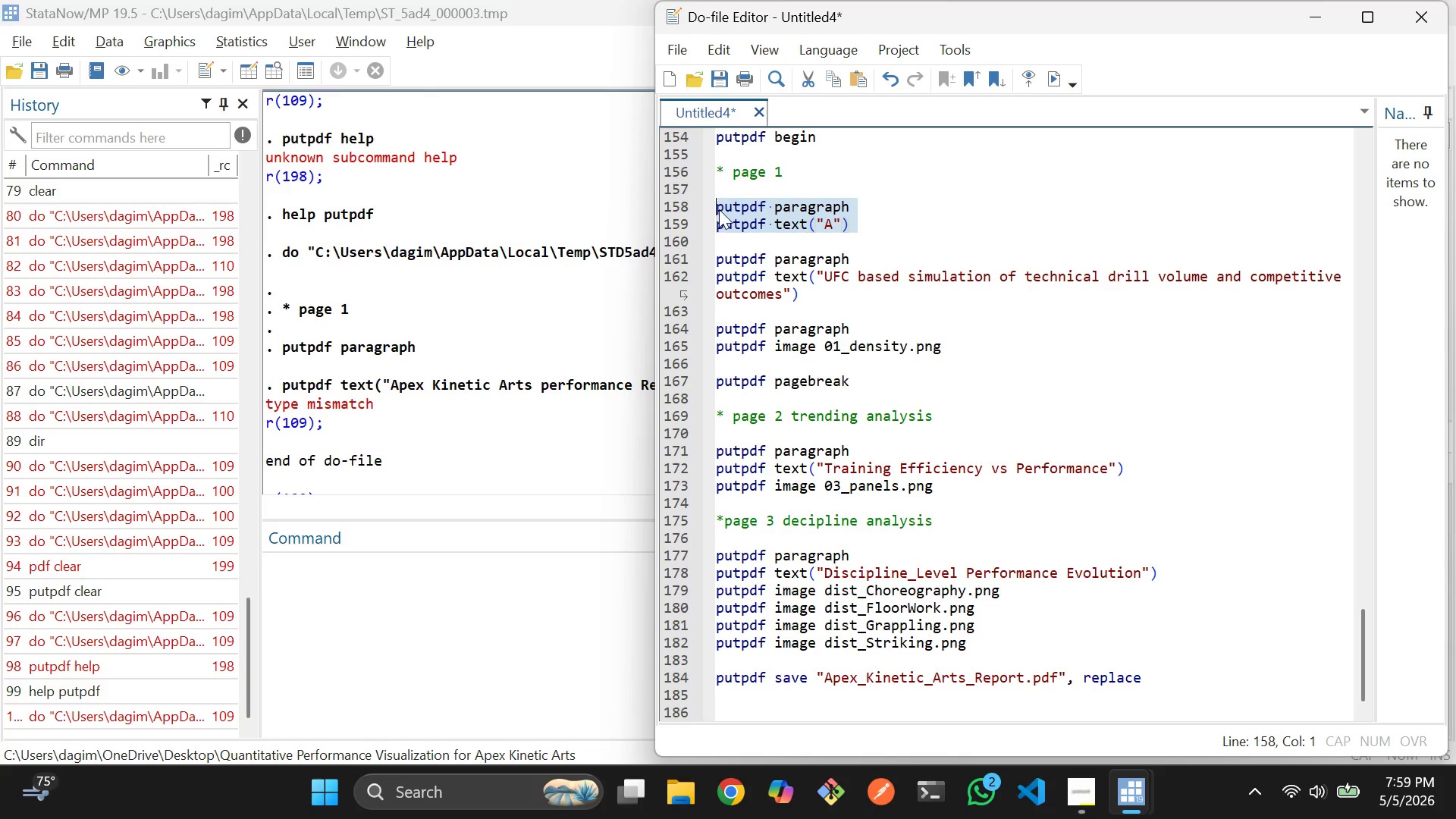 
key(Control+D)
 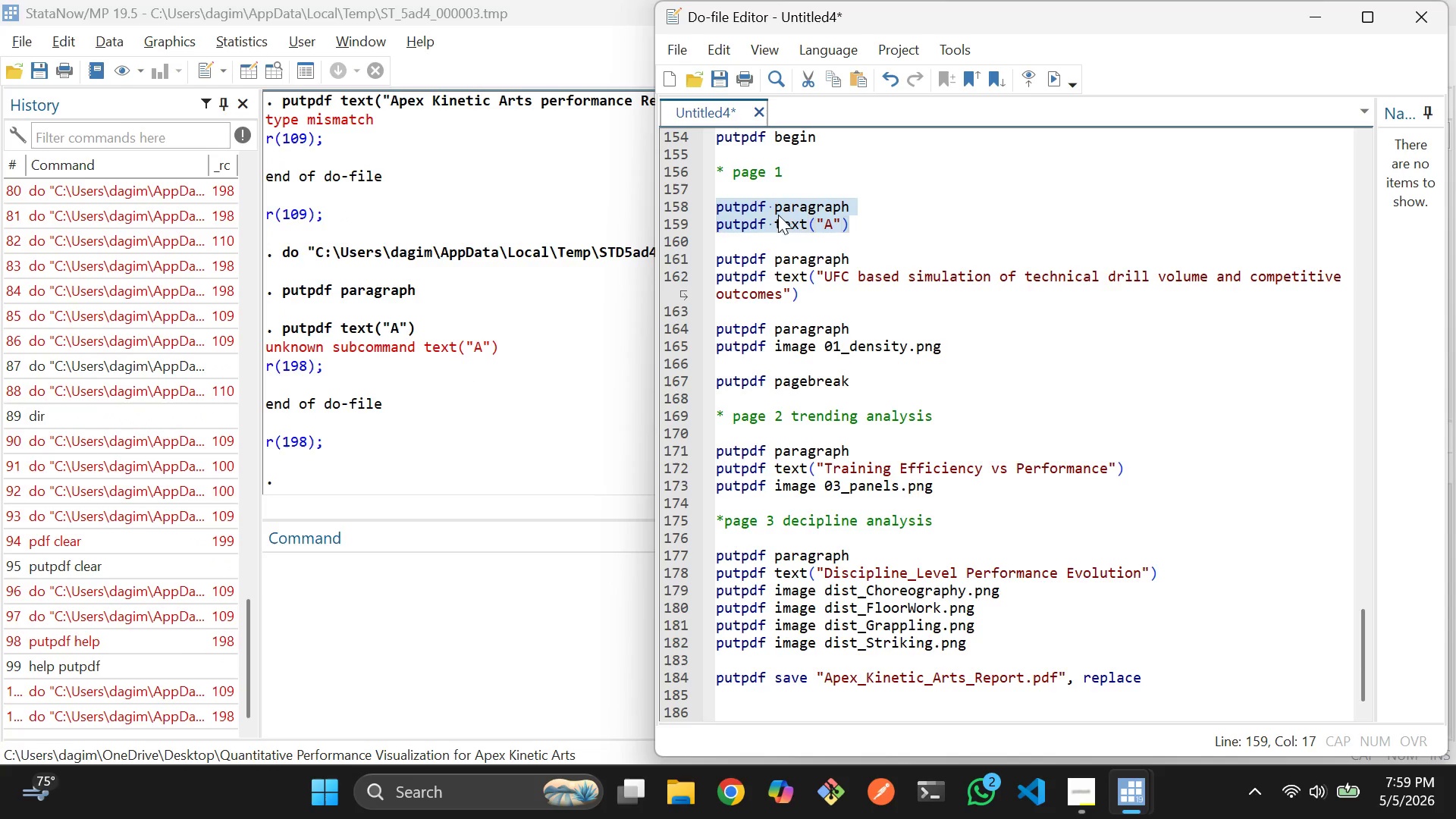 
left_click([881, 221])
 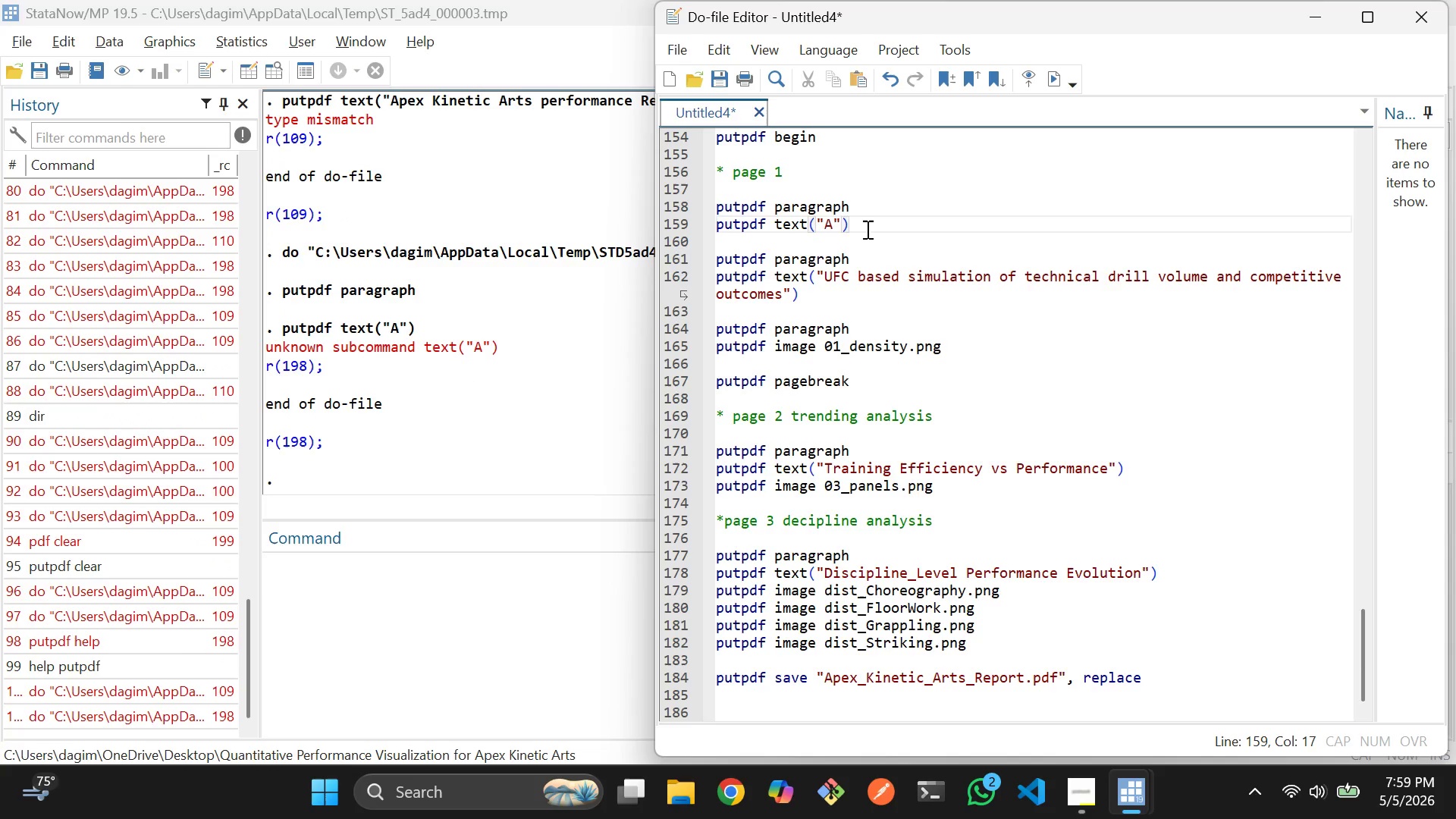 
left_click([865, 229])
 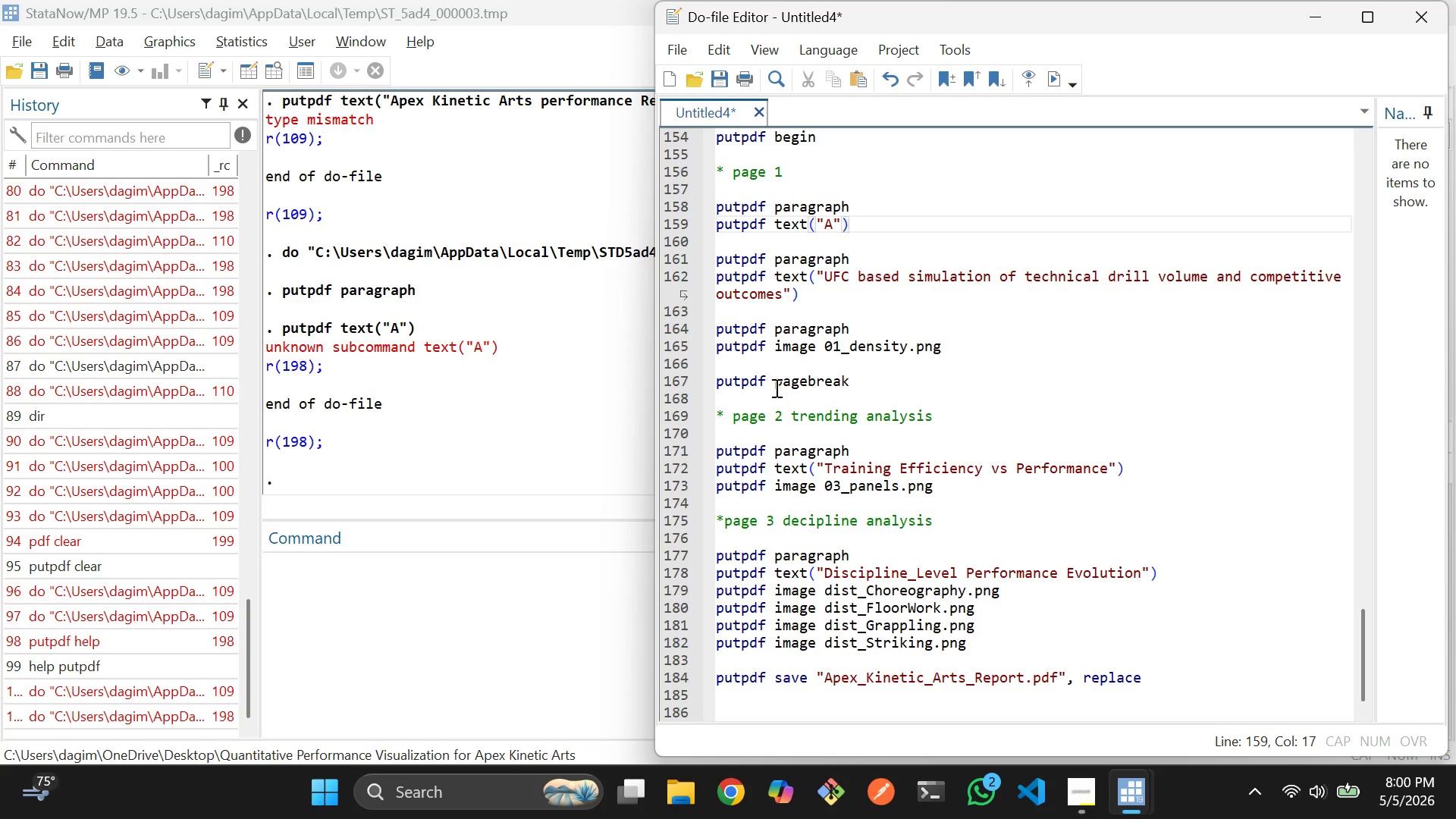 
wait(40.81)
 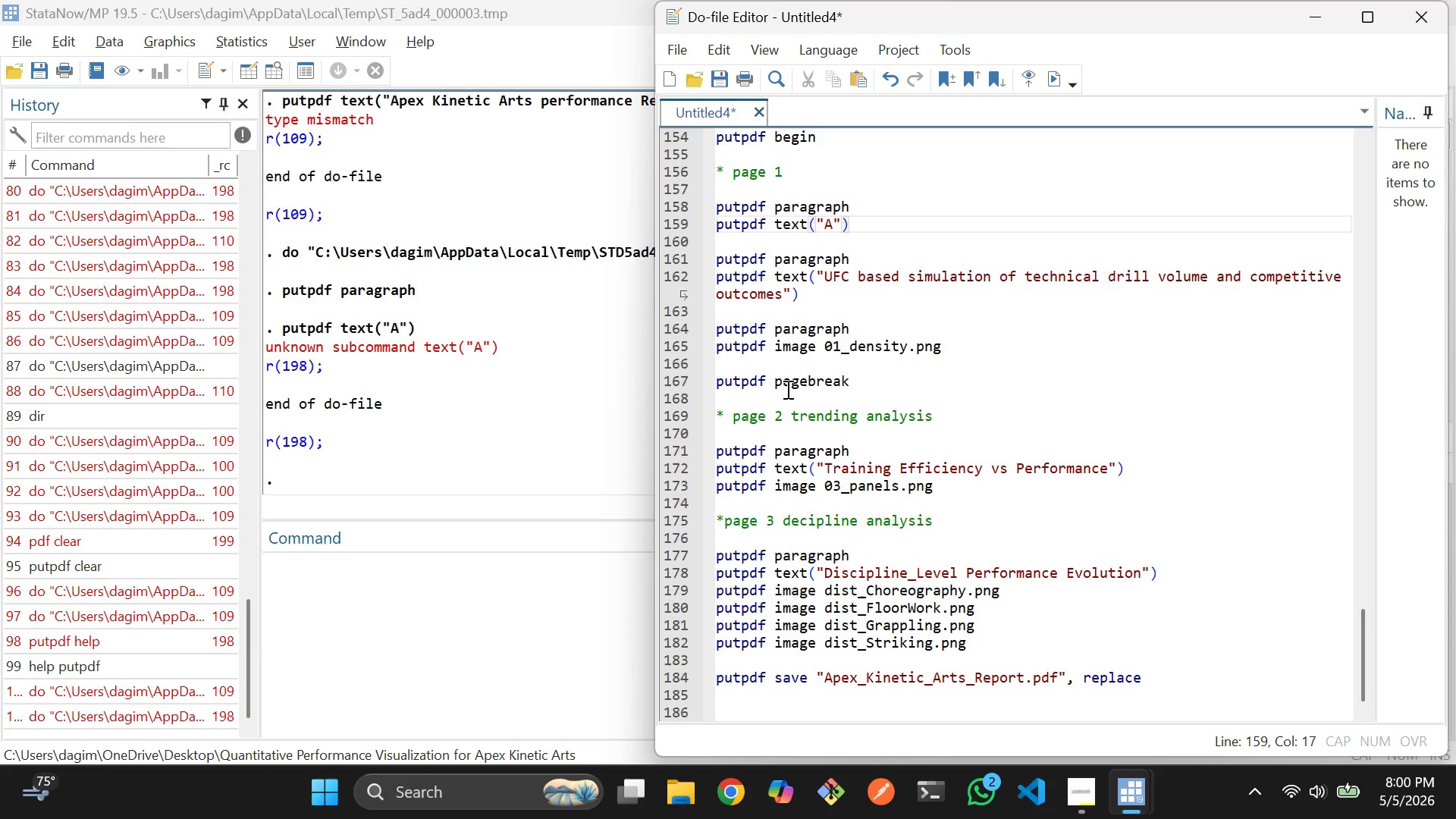 
key(Control+Z)
 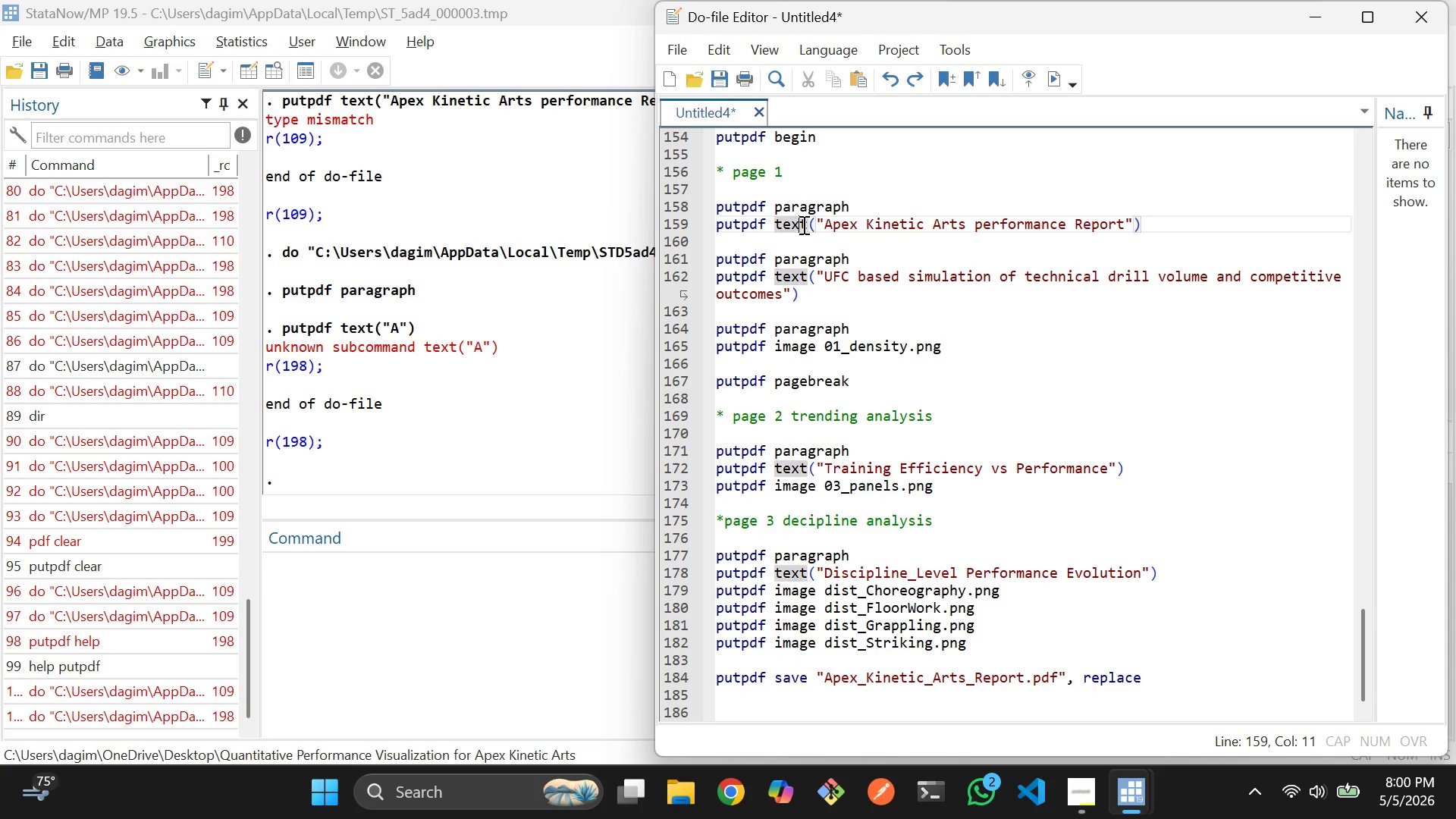 
left_click([809, 227])
 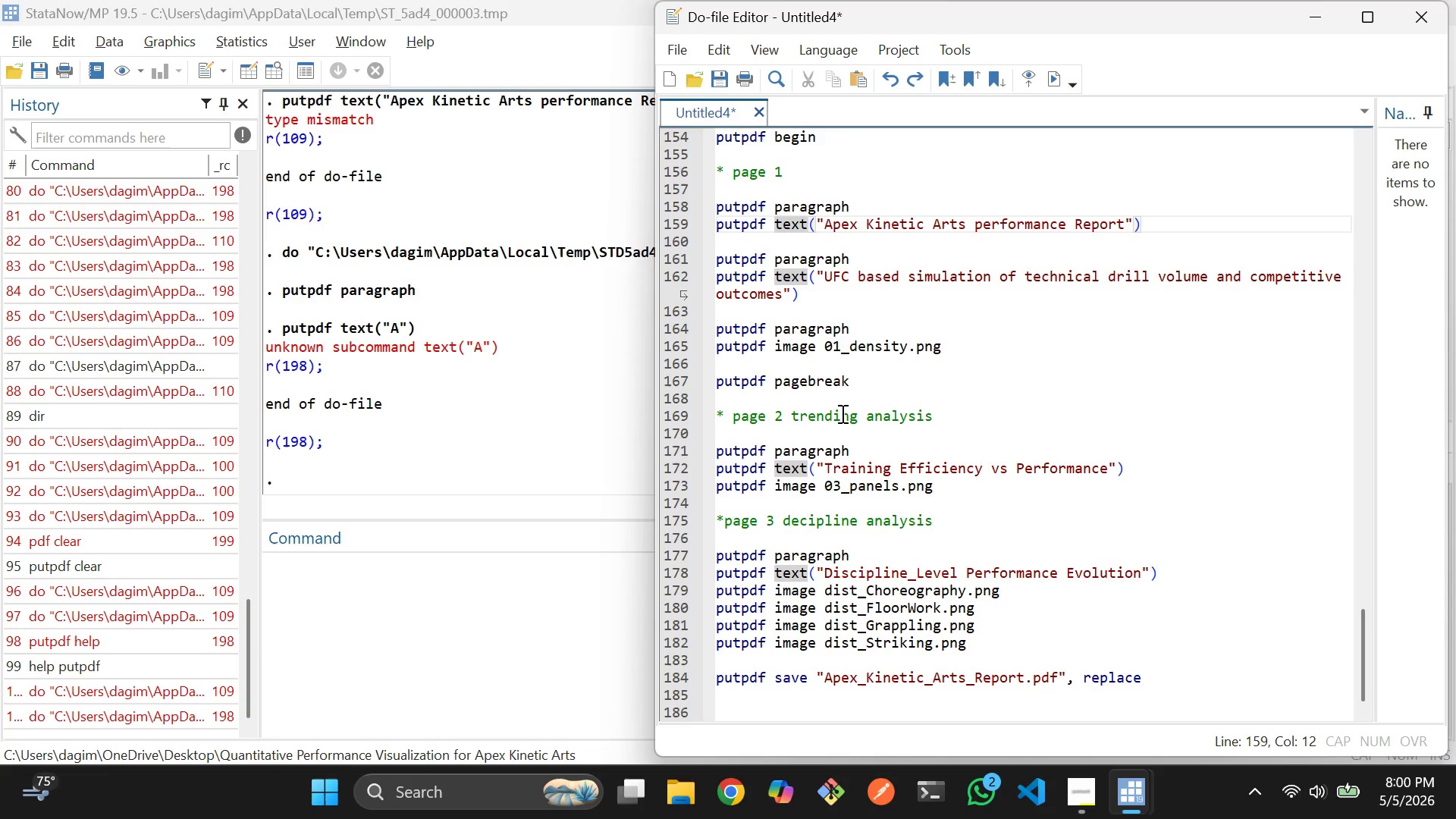 
scroll: coordinate [841, 413], scroll_direction: down, amount: 2.0
 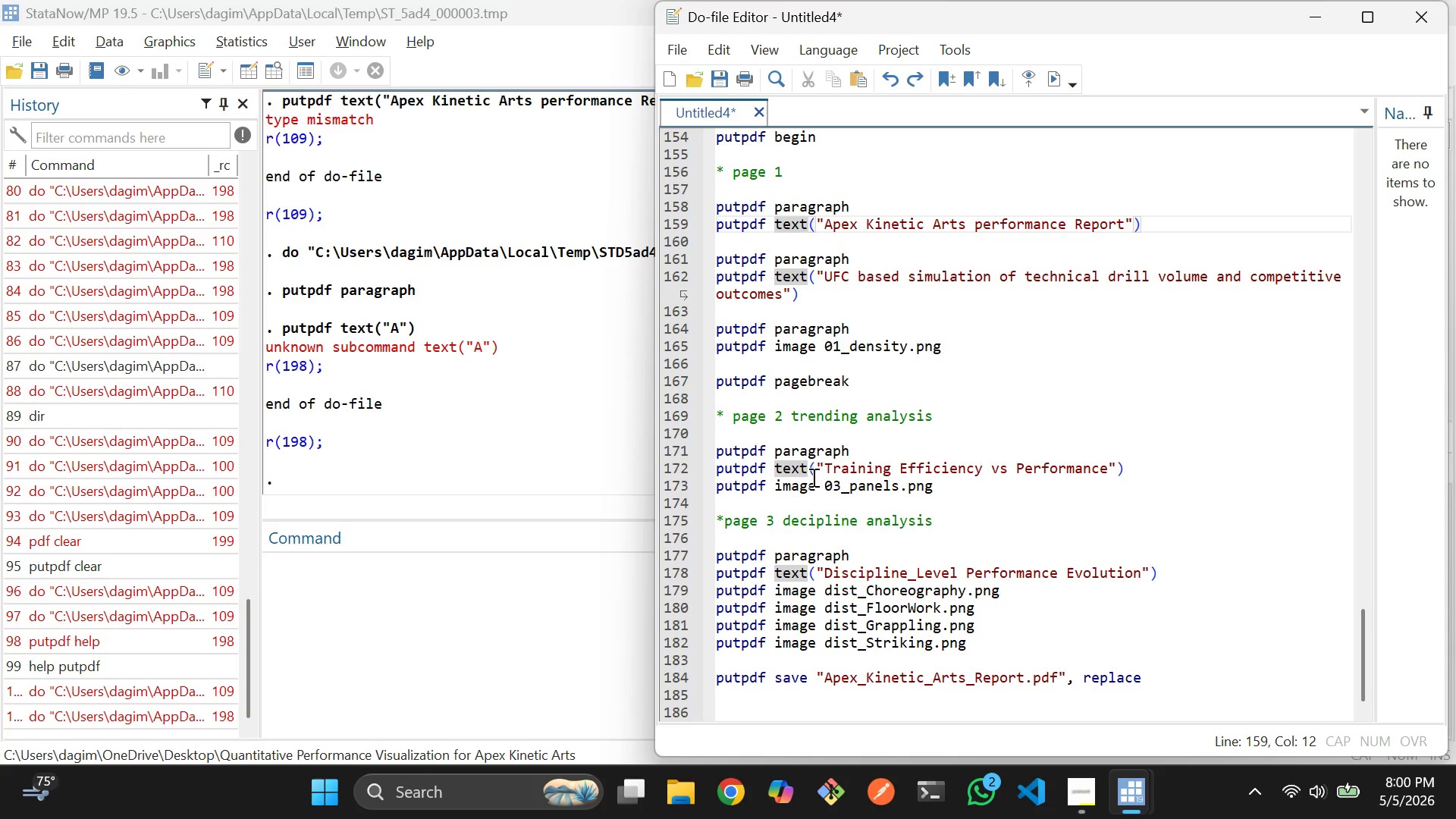 
left_click([817, 472])
 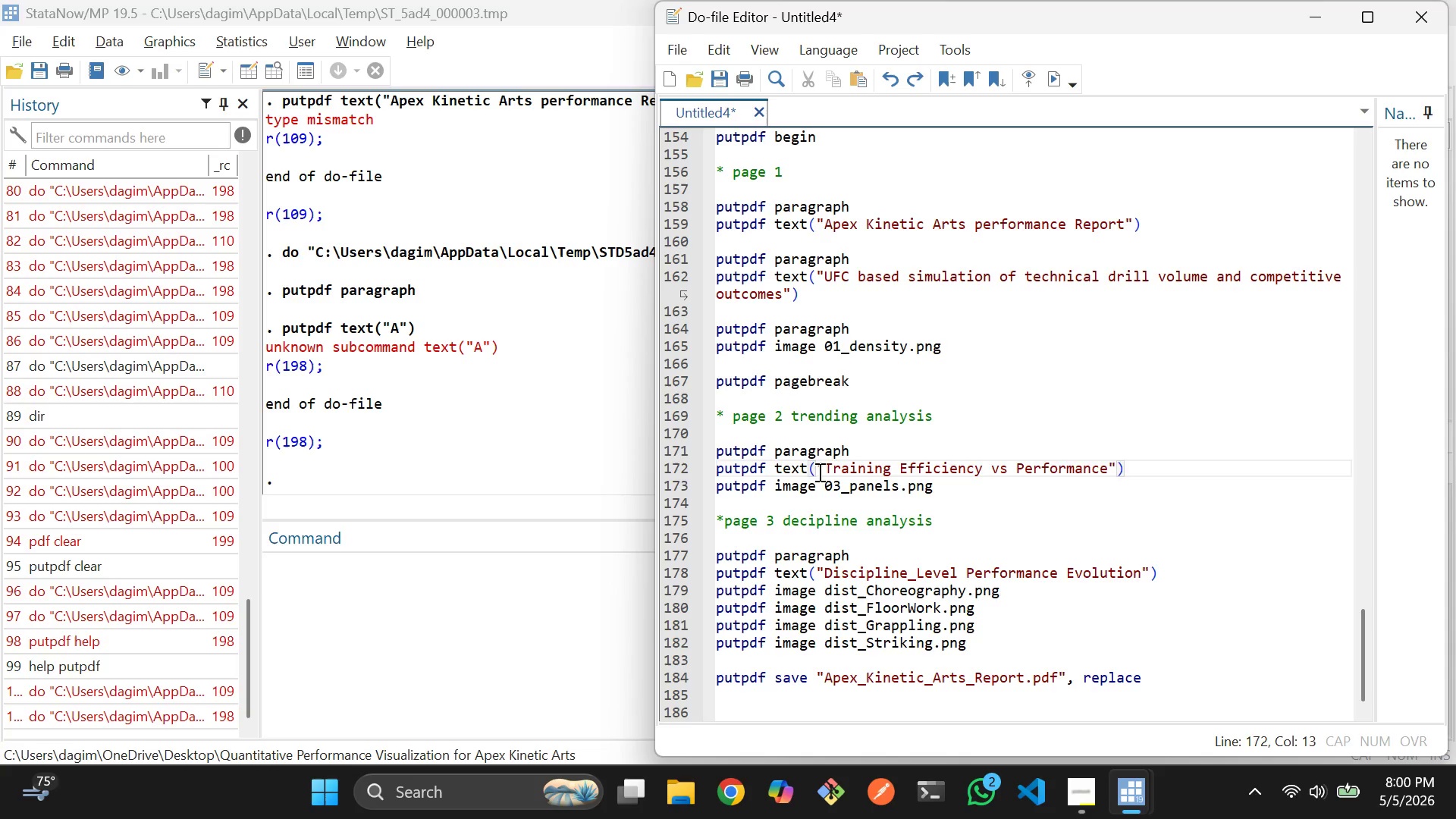 
key(Backspace)
 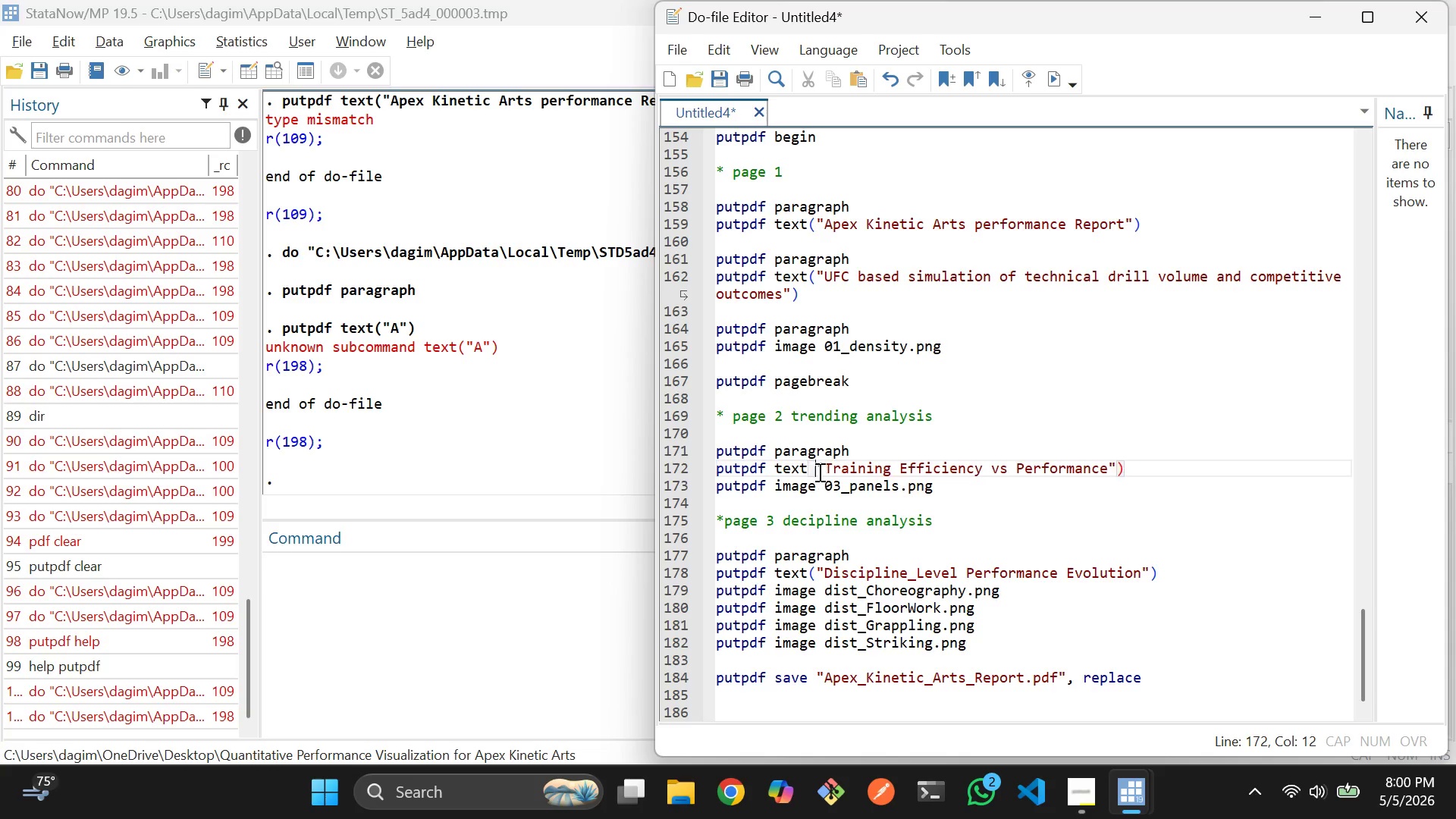 
key(Space)
 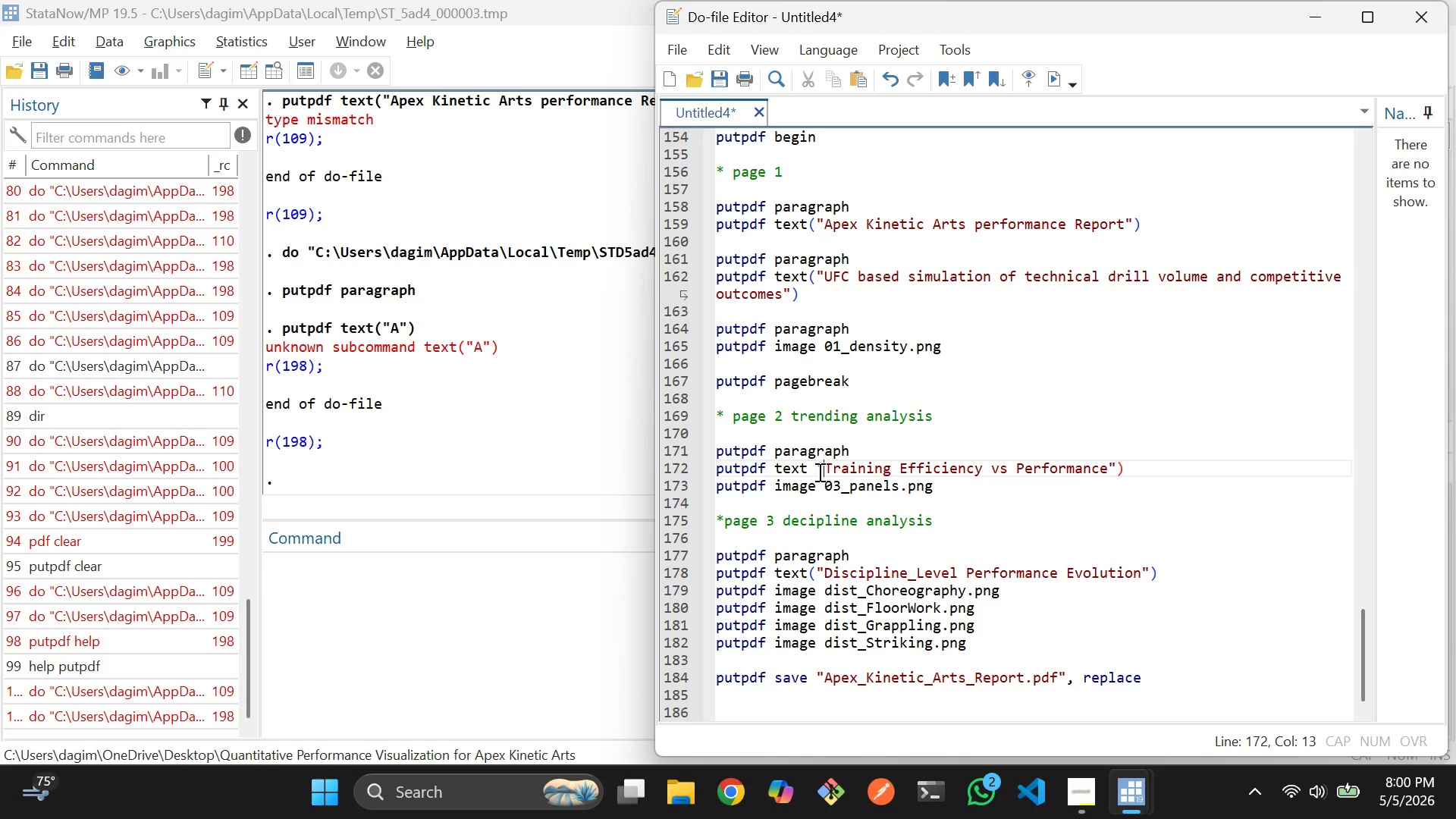 
key(ArrowRight)
 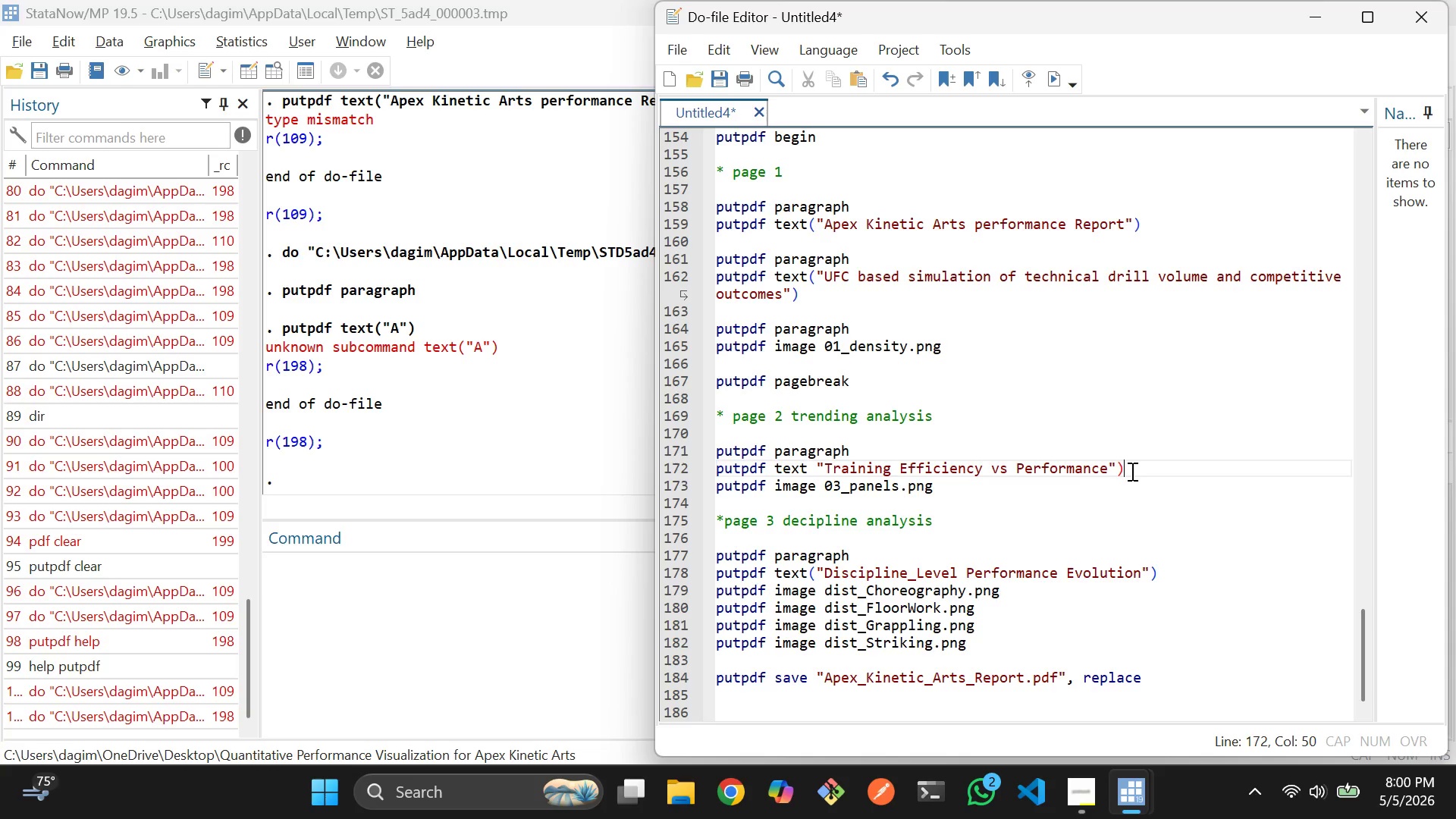 
key(Backspace)
 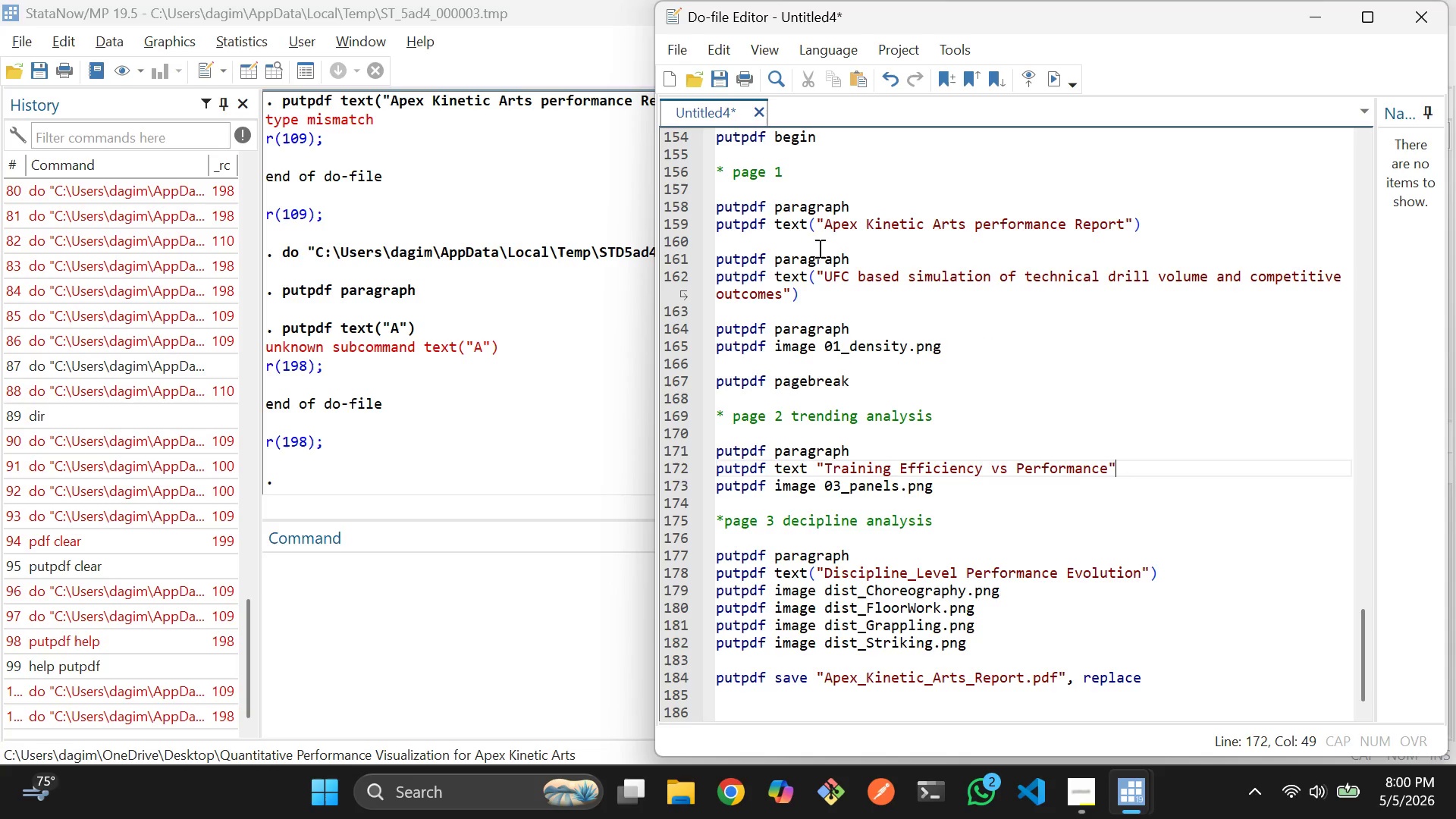 
left_click([818, 225])
 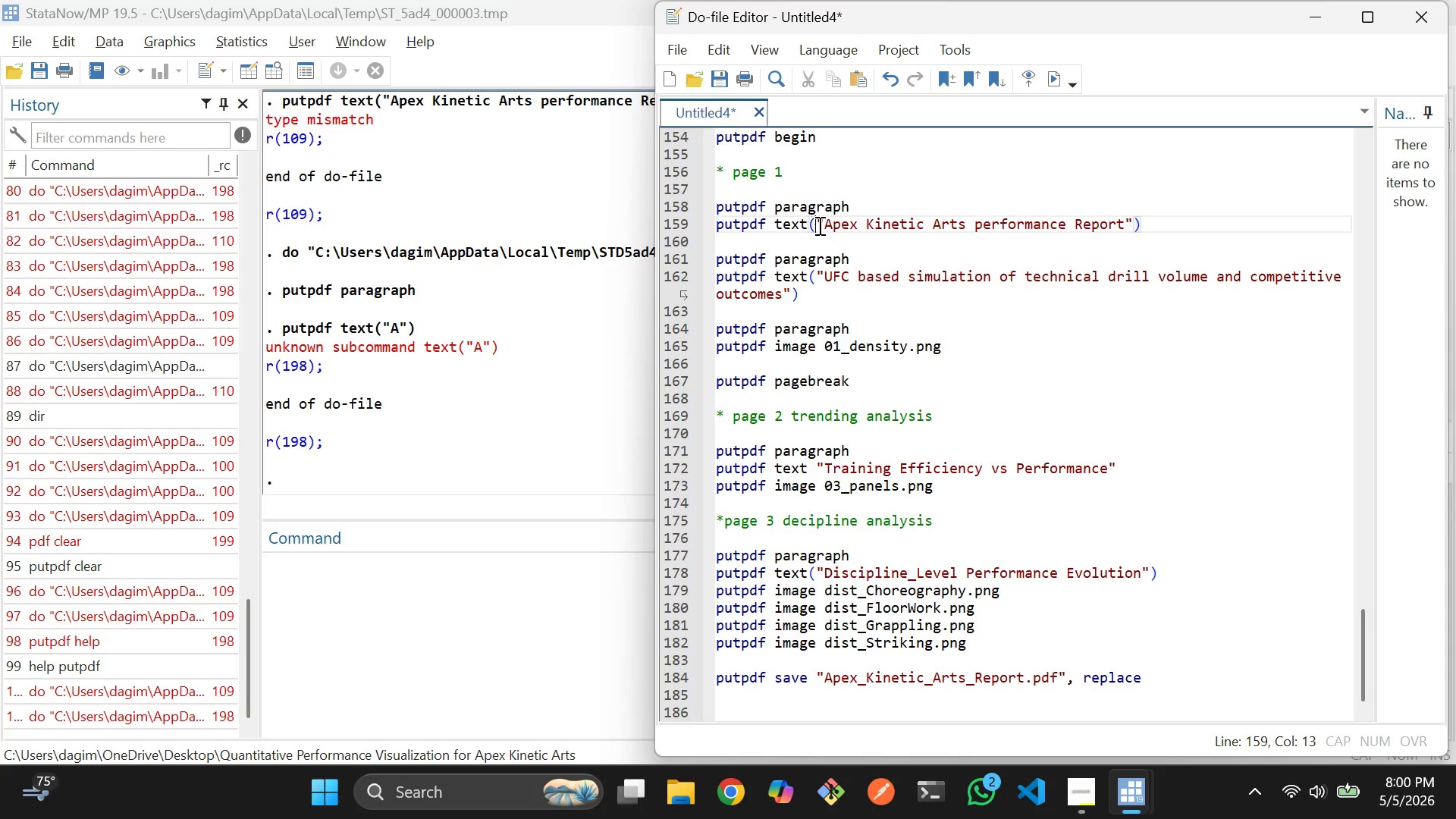 
key(Space)
 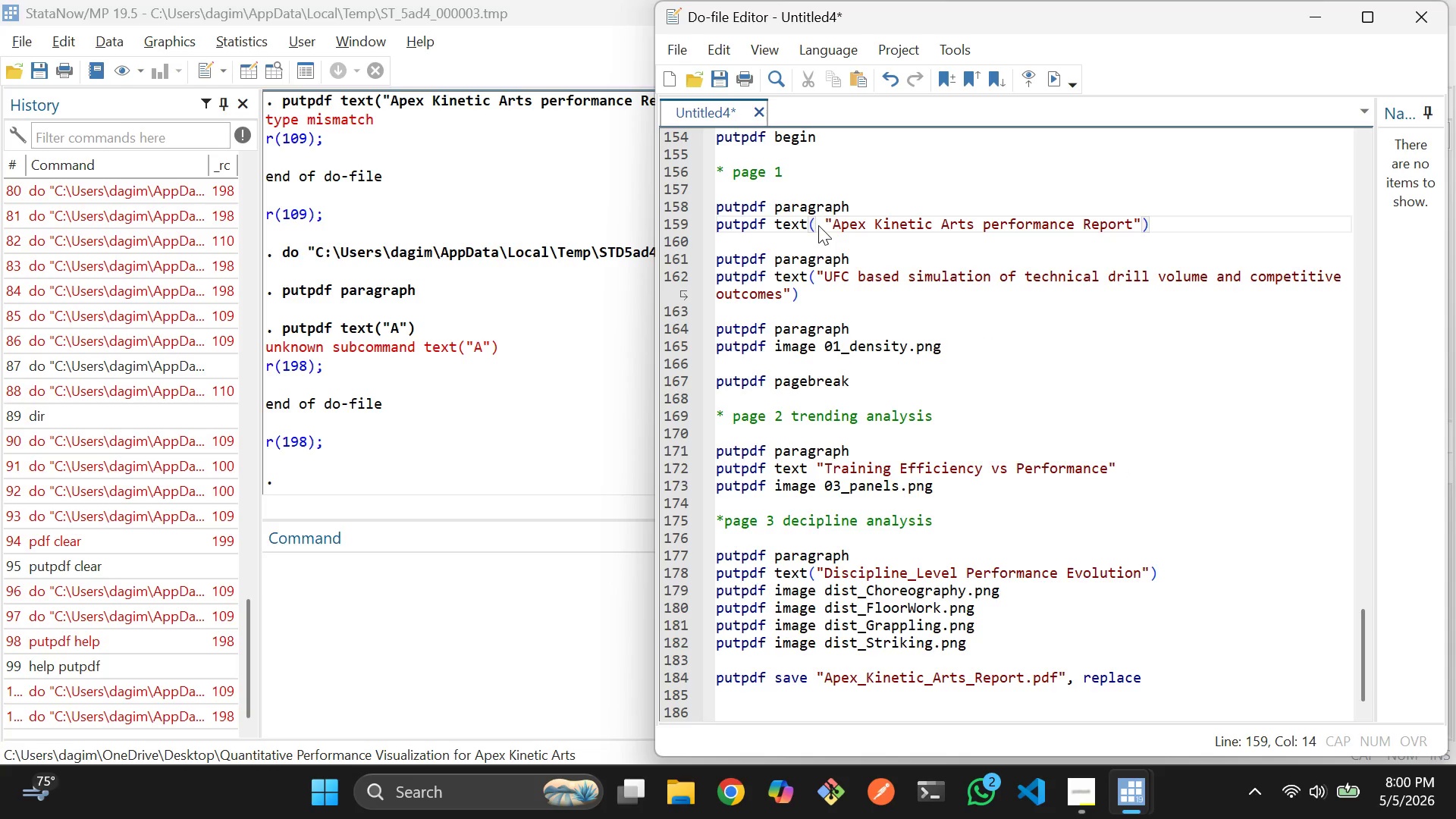 
key(Backspace)
 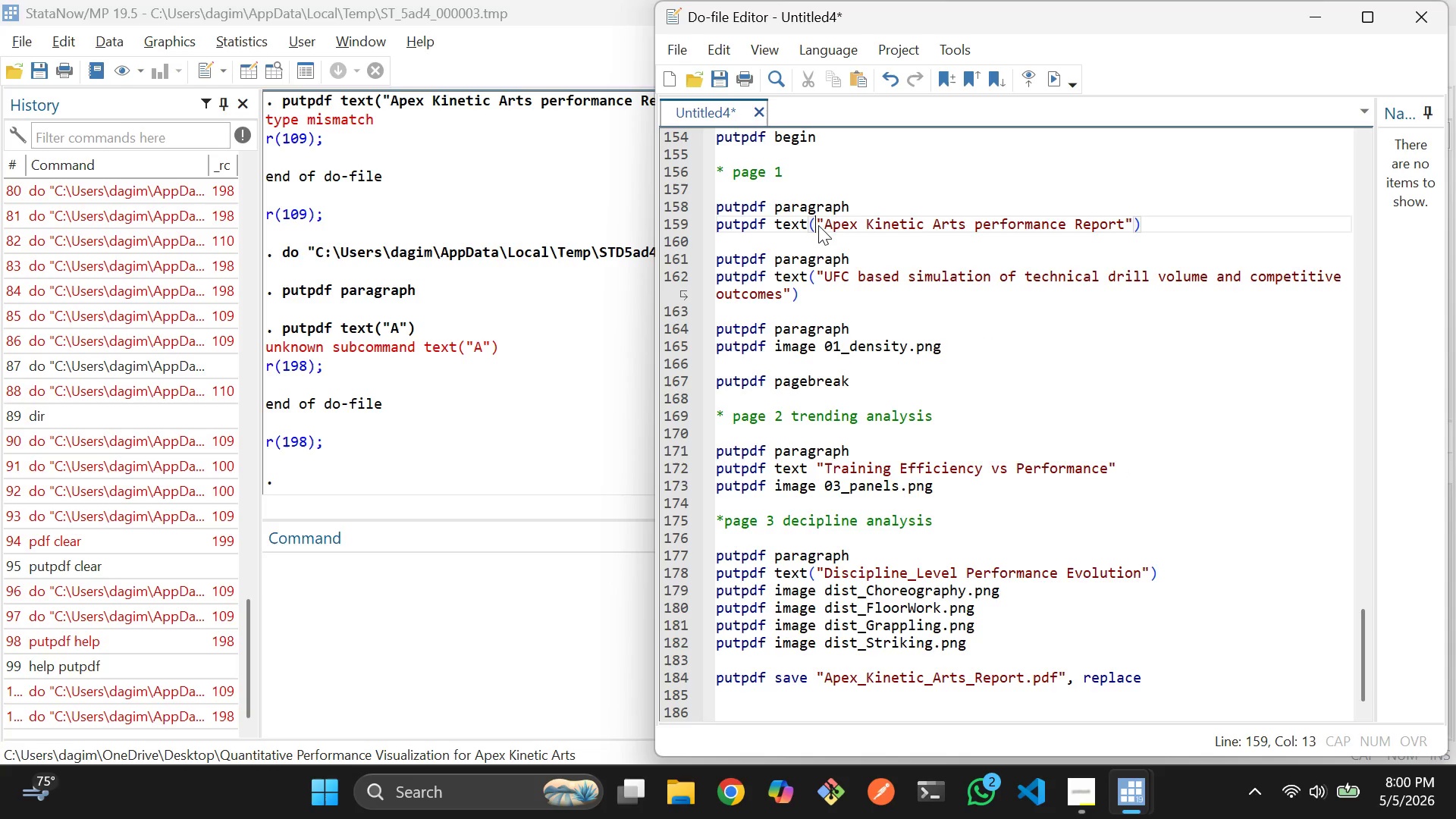 
key(Backspace)
 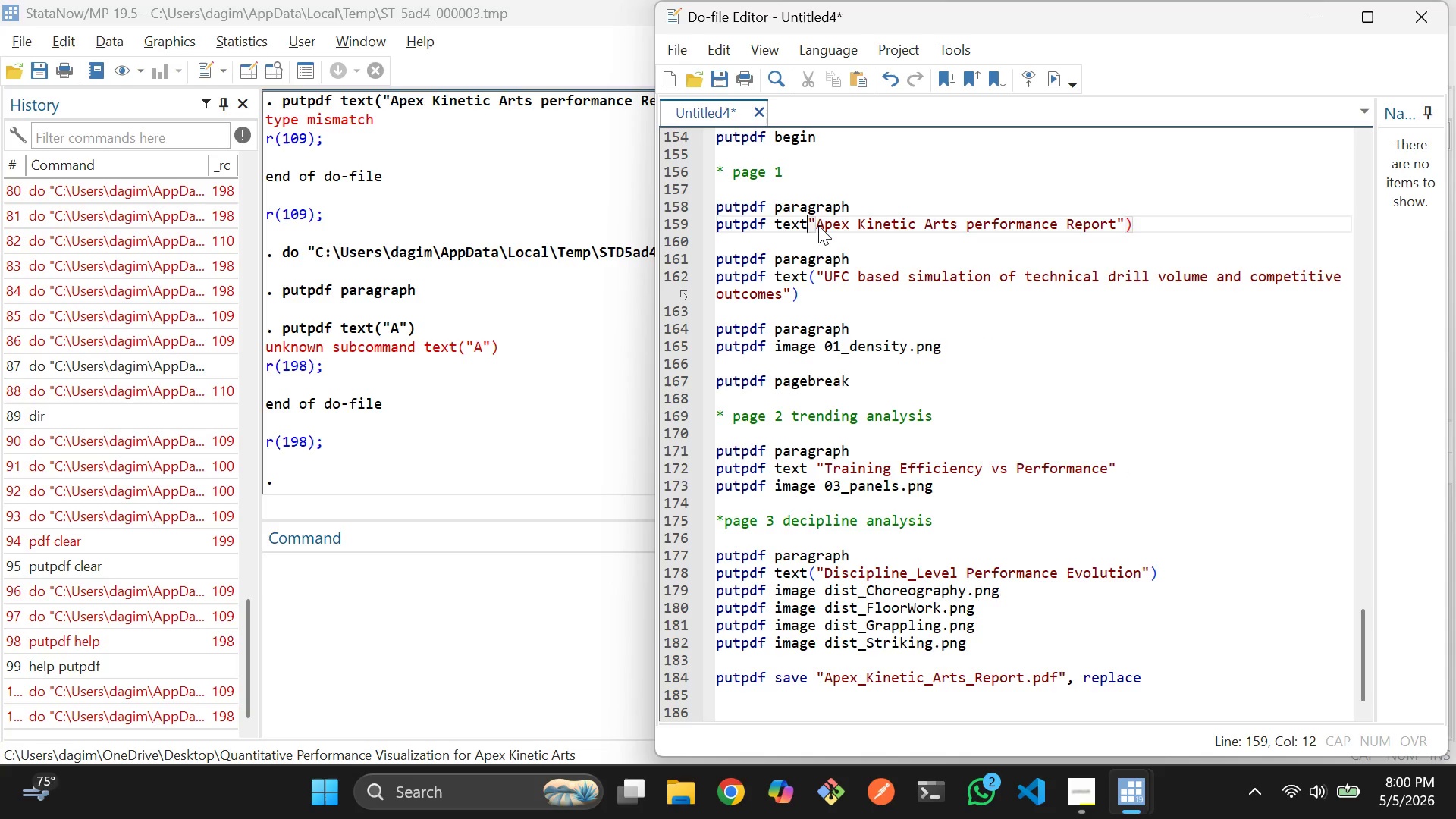 
key(Space)
 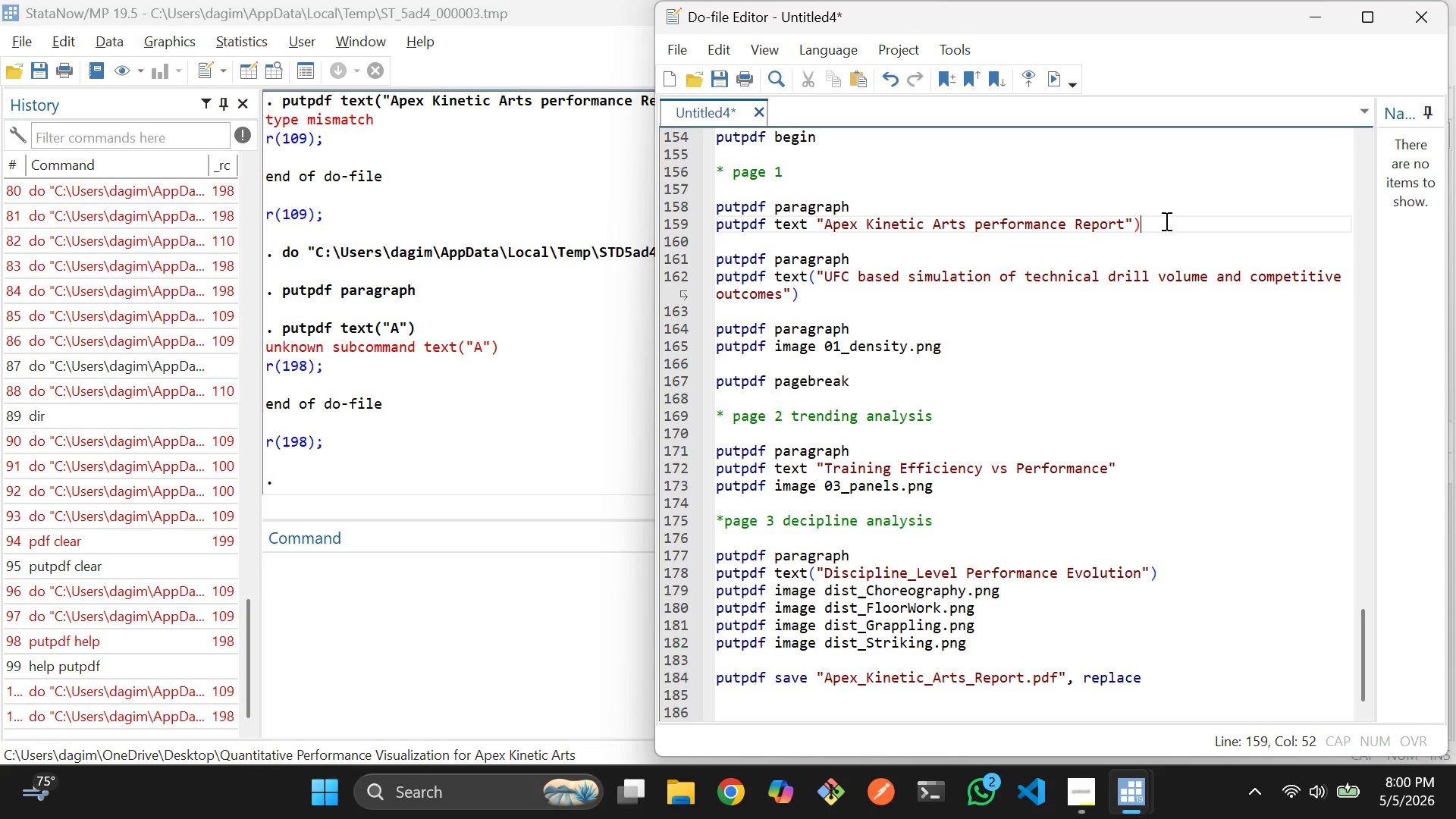 
key(Backspace)
 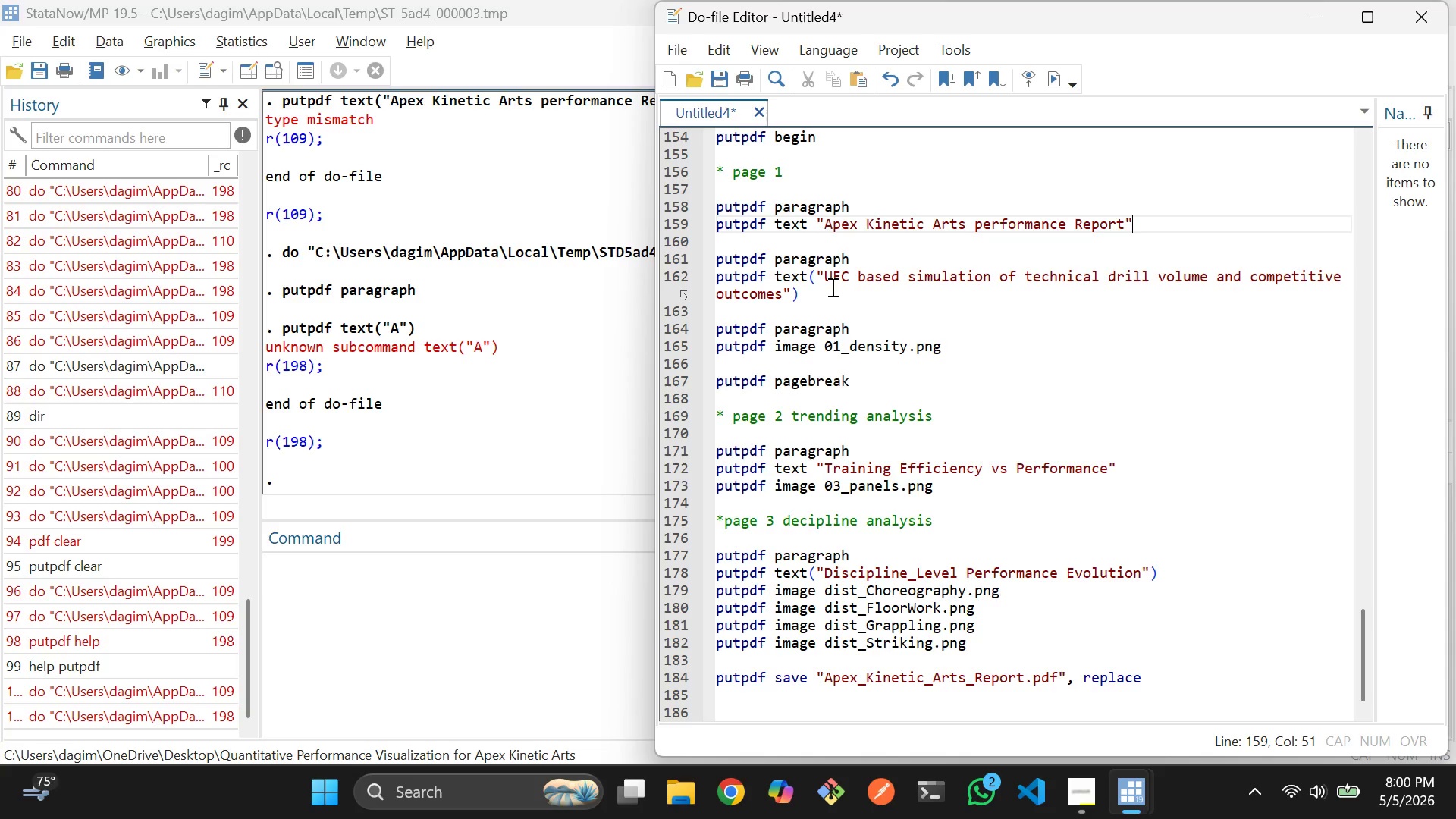 
left_click([819, 280])
 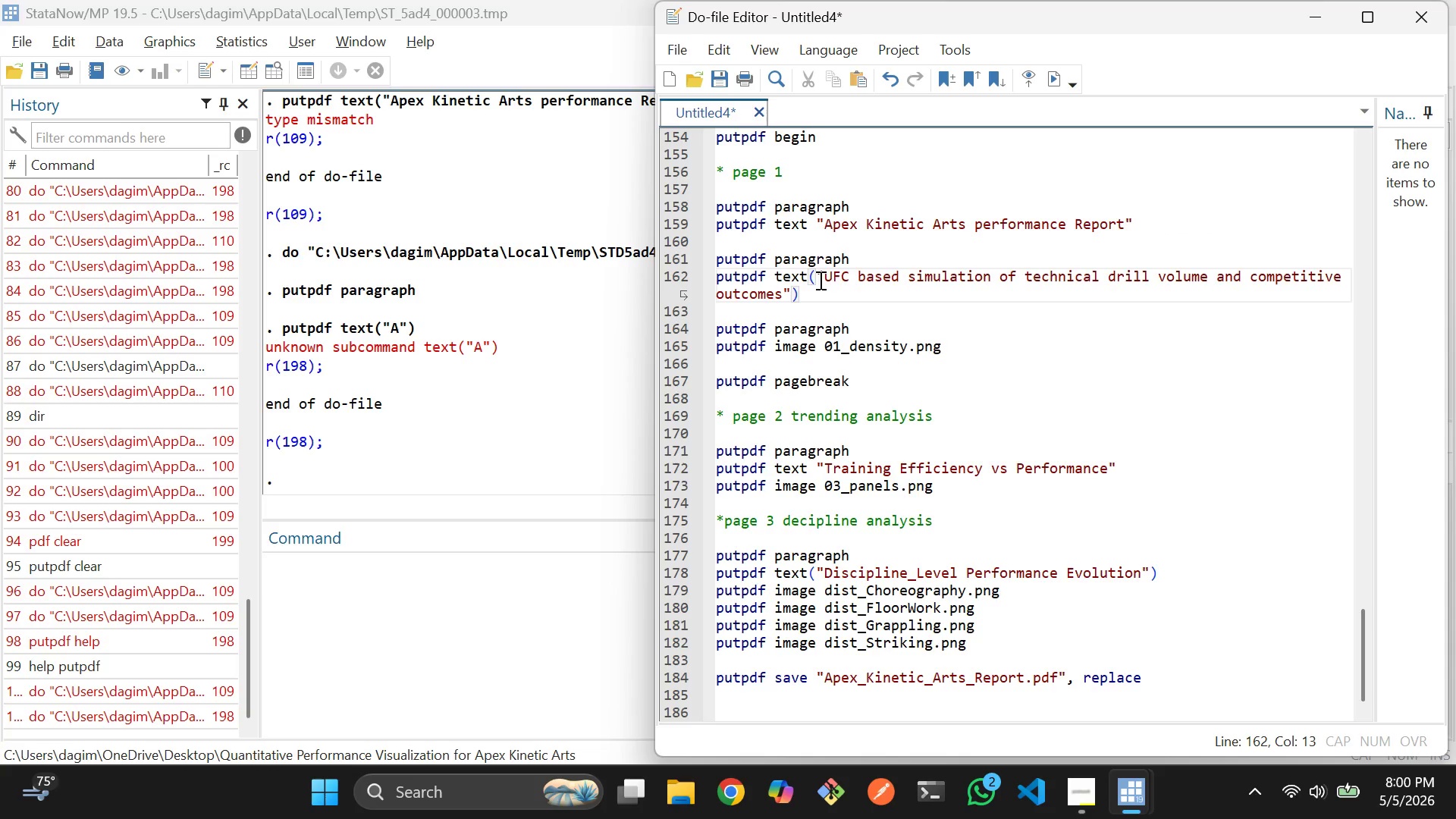 
key(Backspace)
 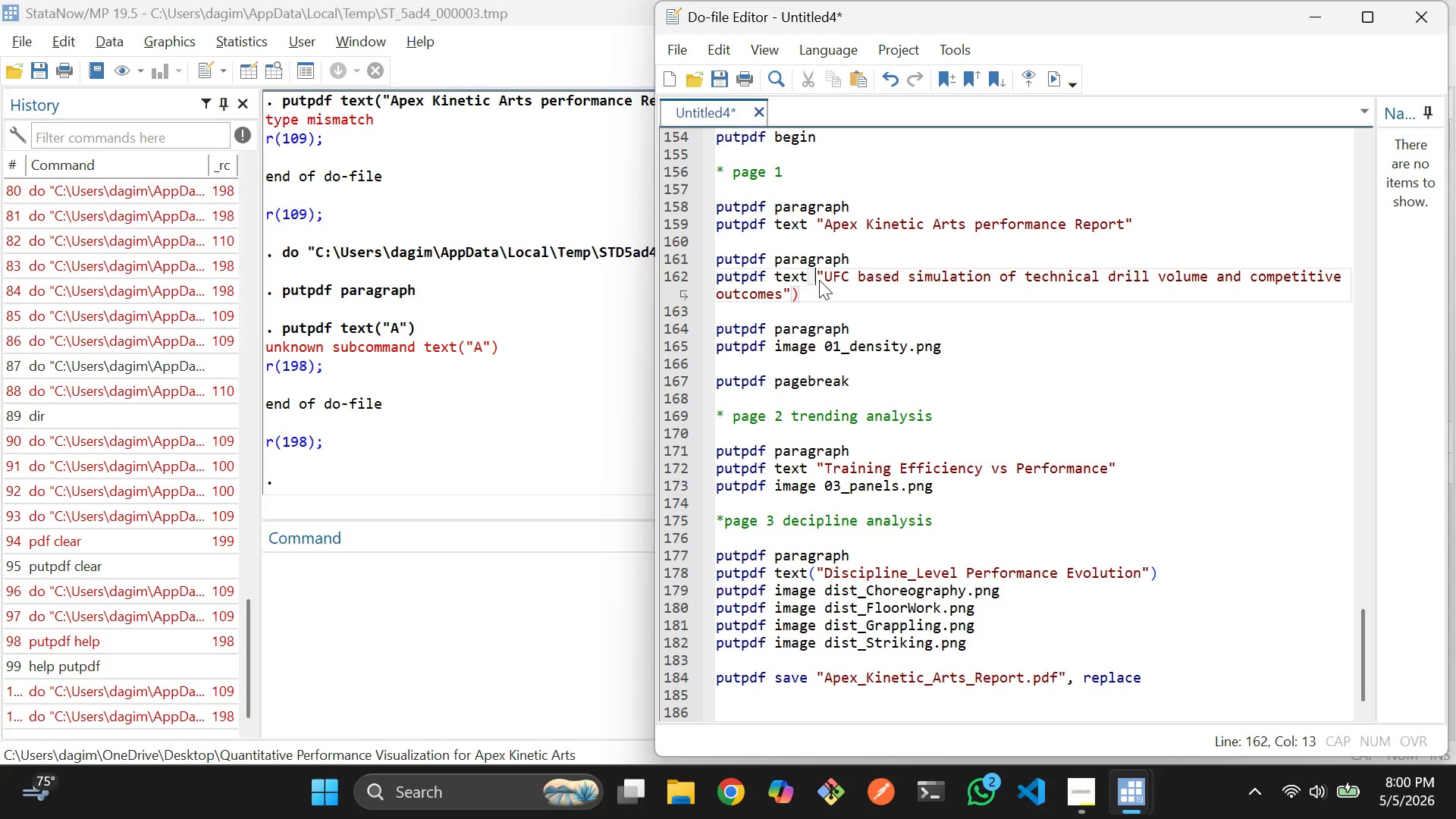 
key(Space)
 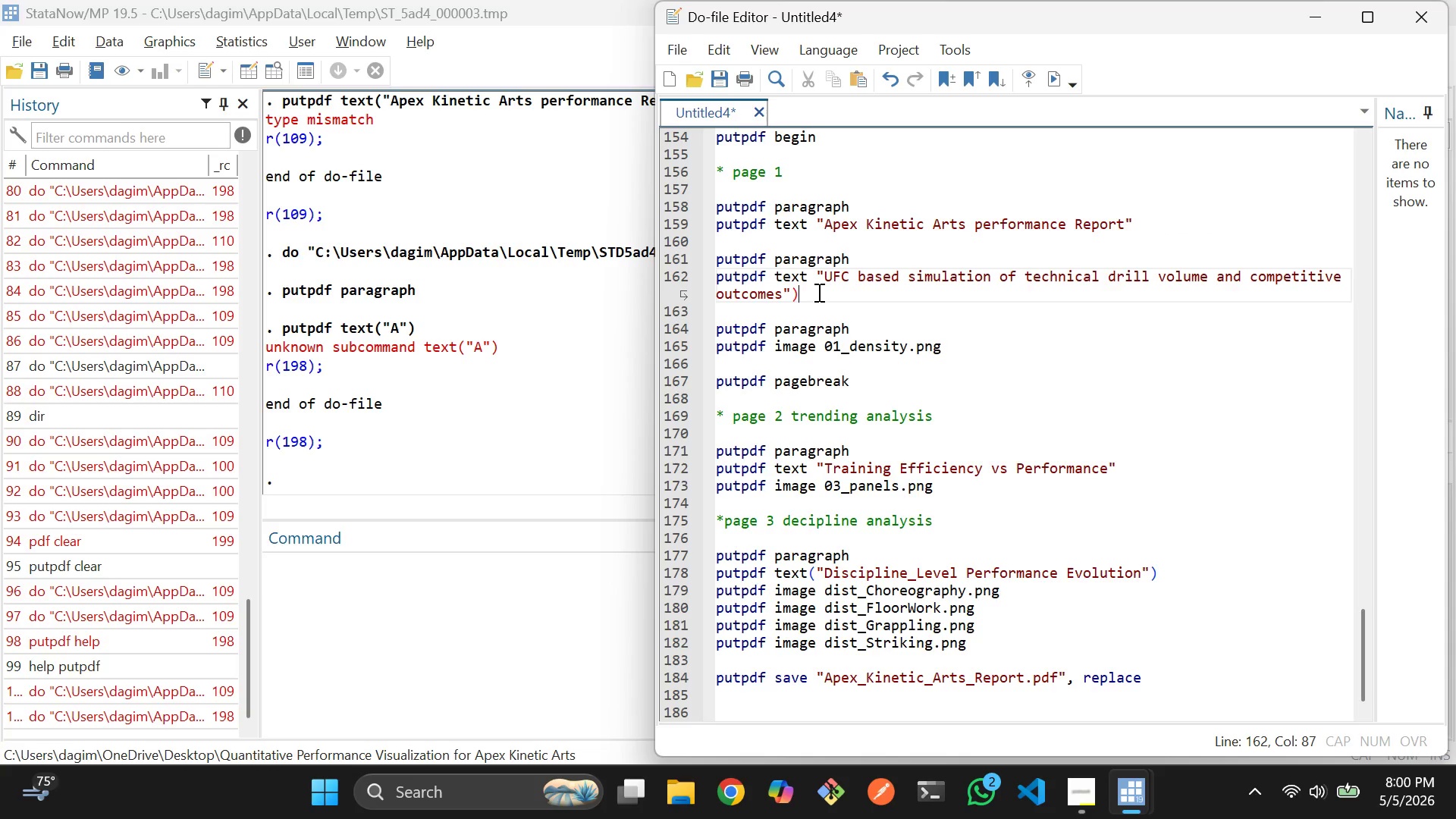 
key(Backspace)
 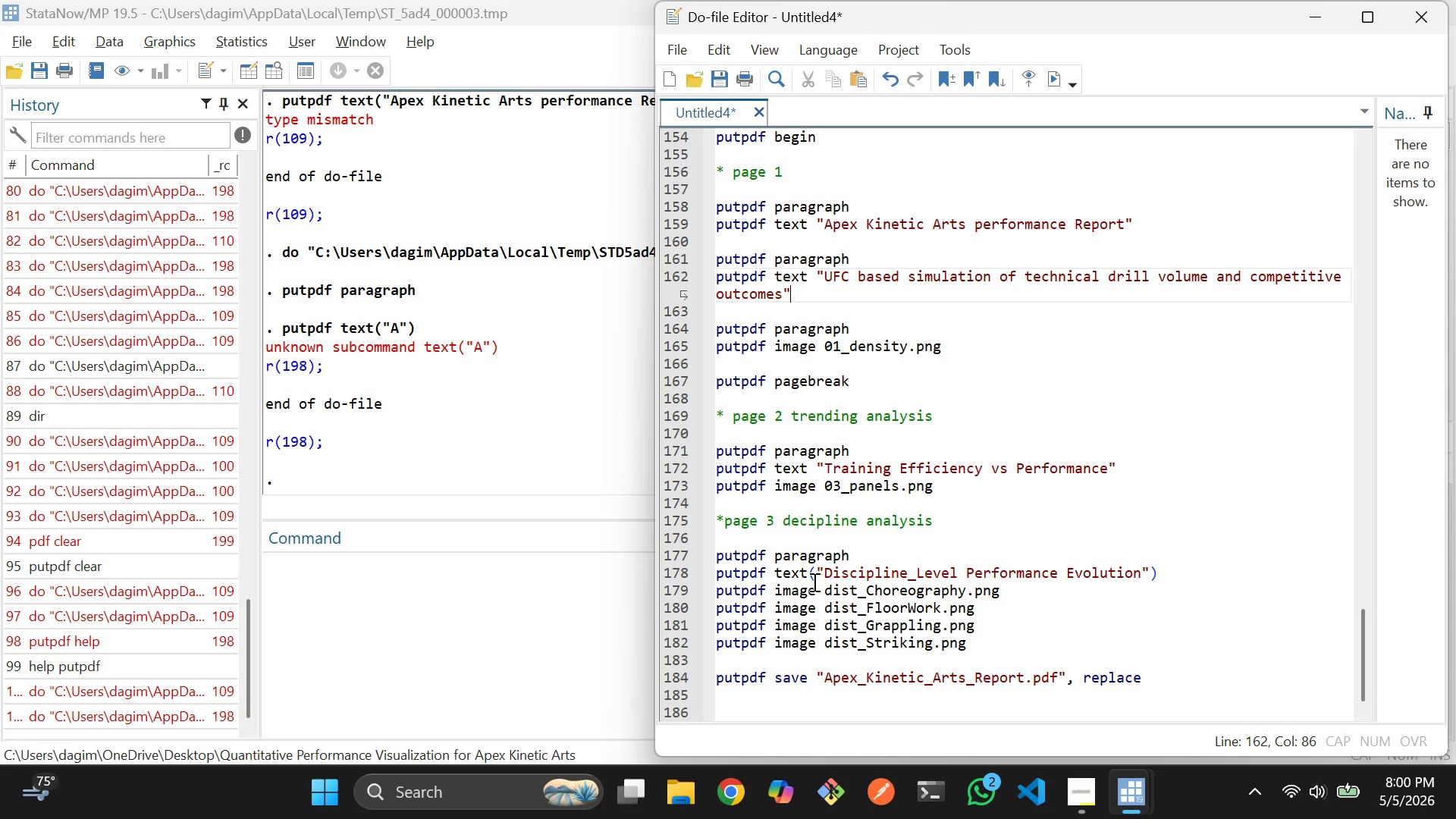 
left_click([811, 576])
 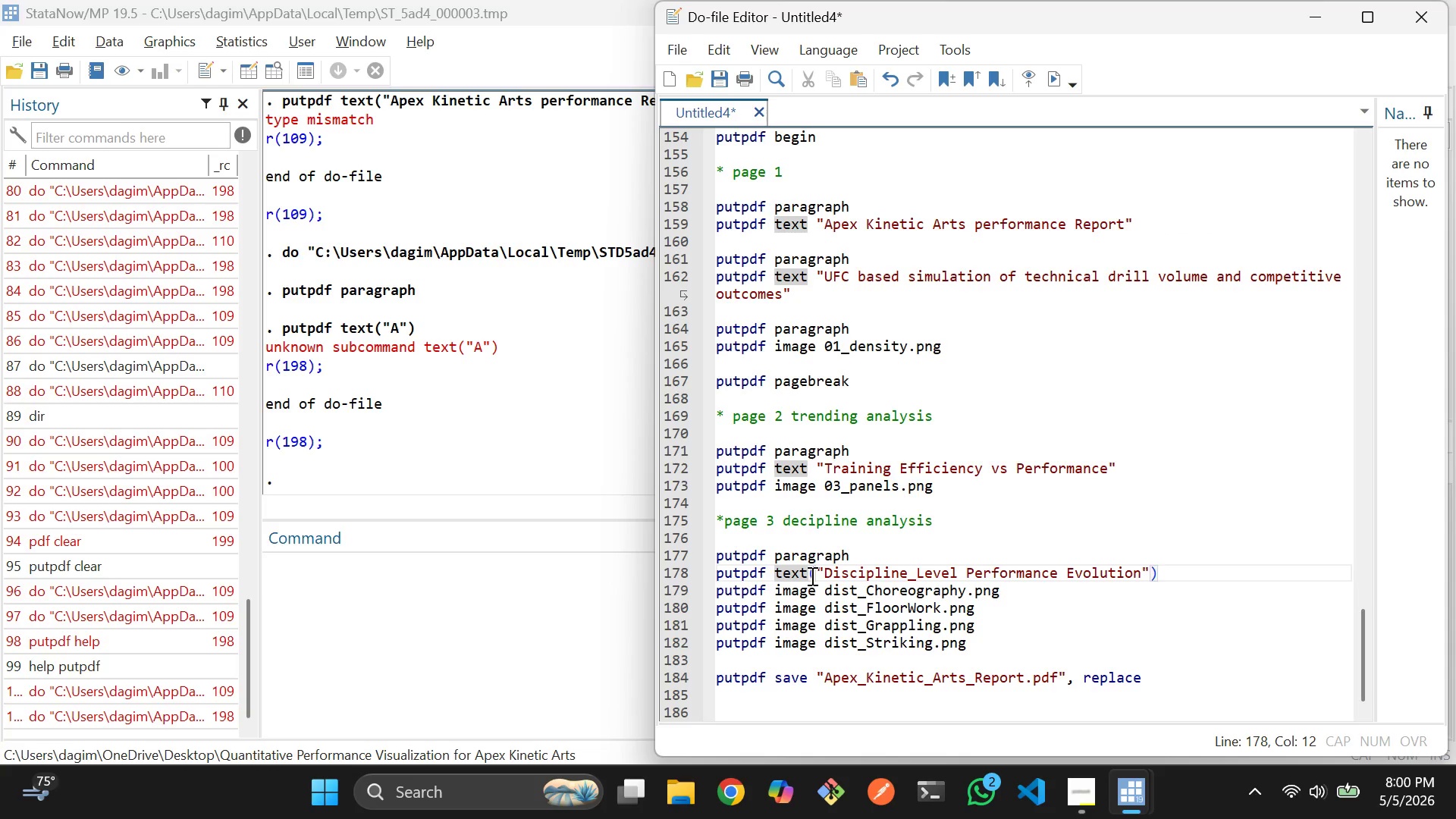 
key(ArrowRight)
 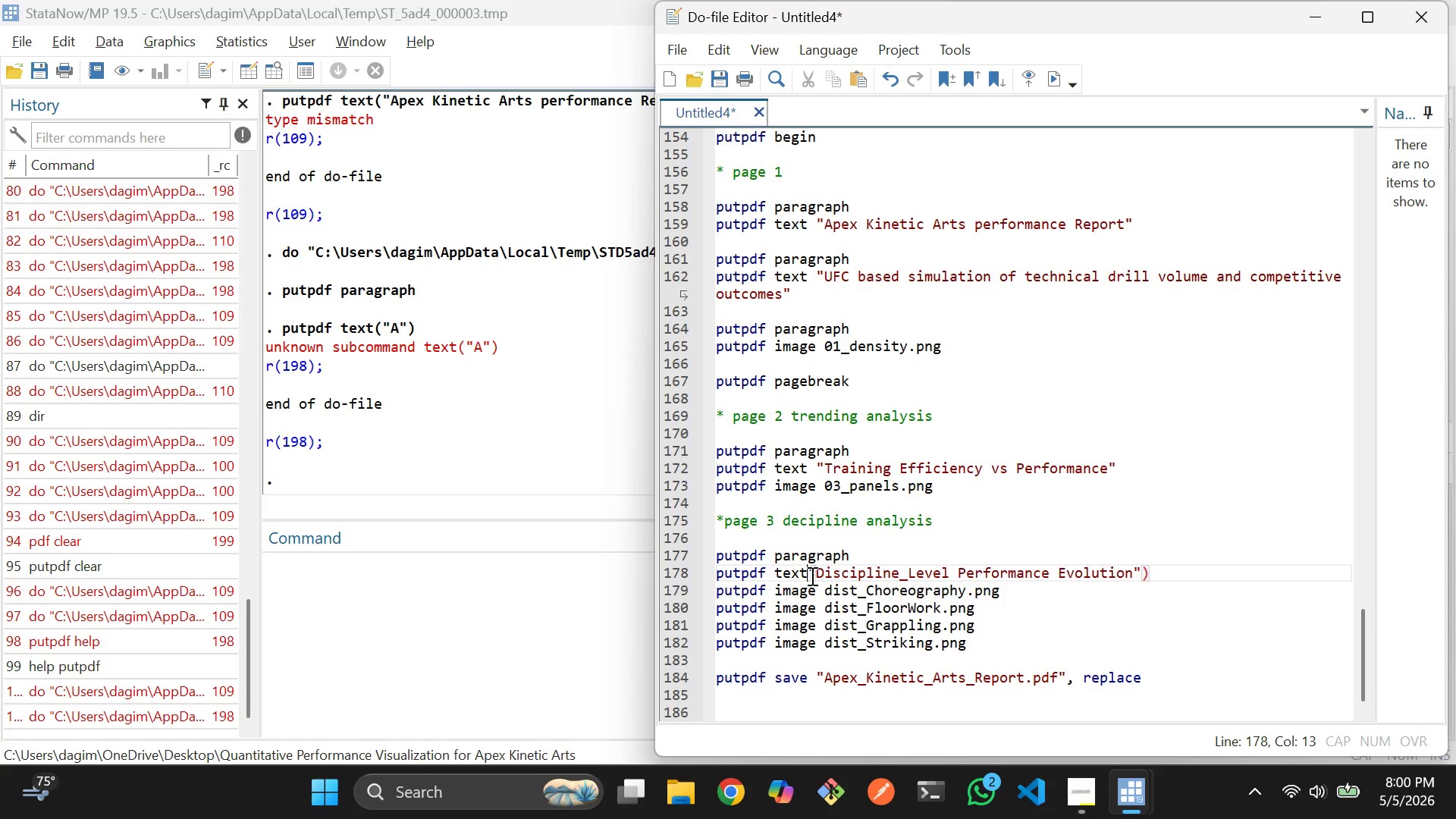 
key(Backspace)
 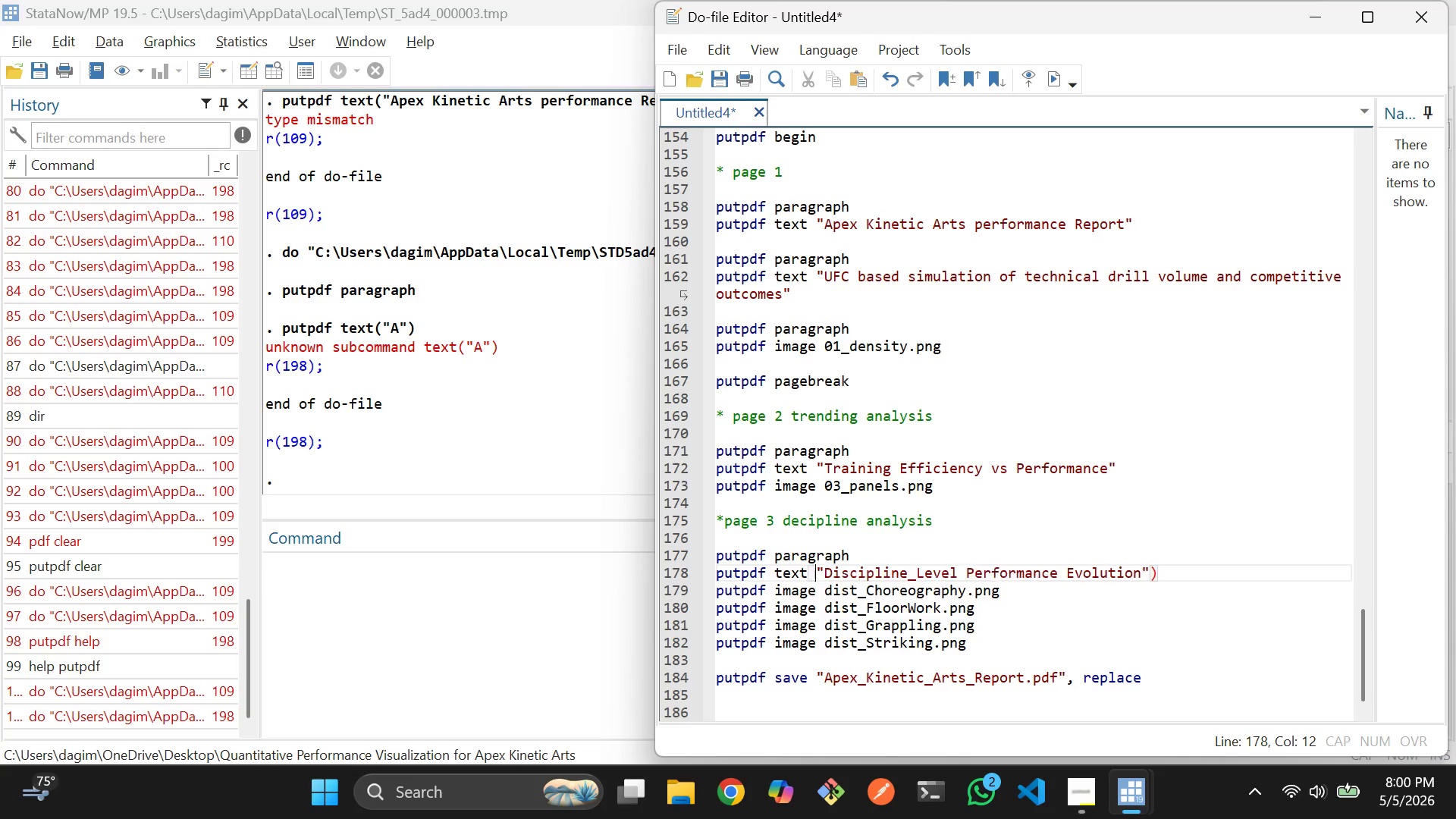 
key(Space)
 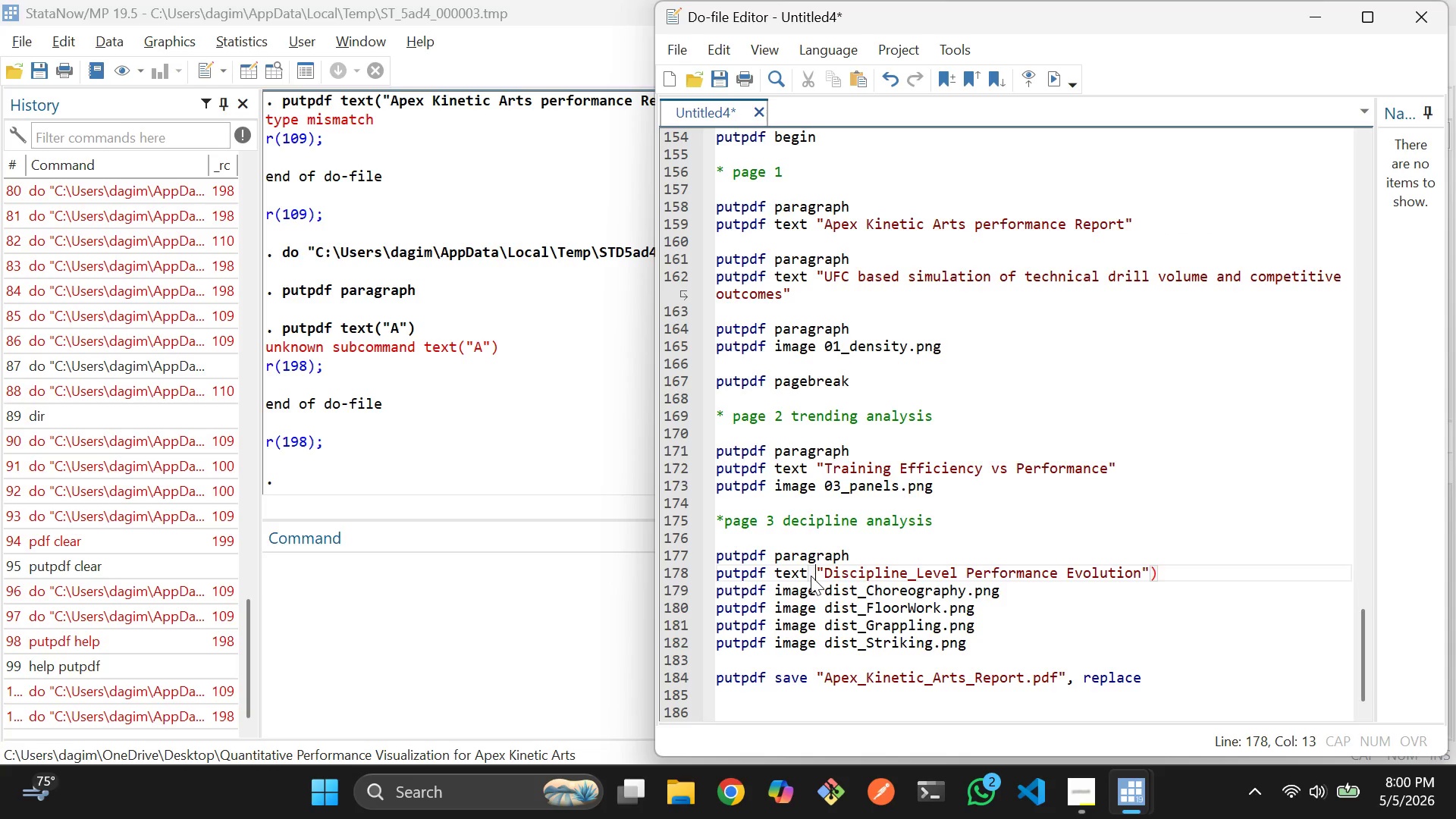 
key(ArrowRight)
 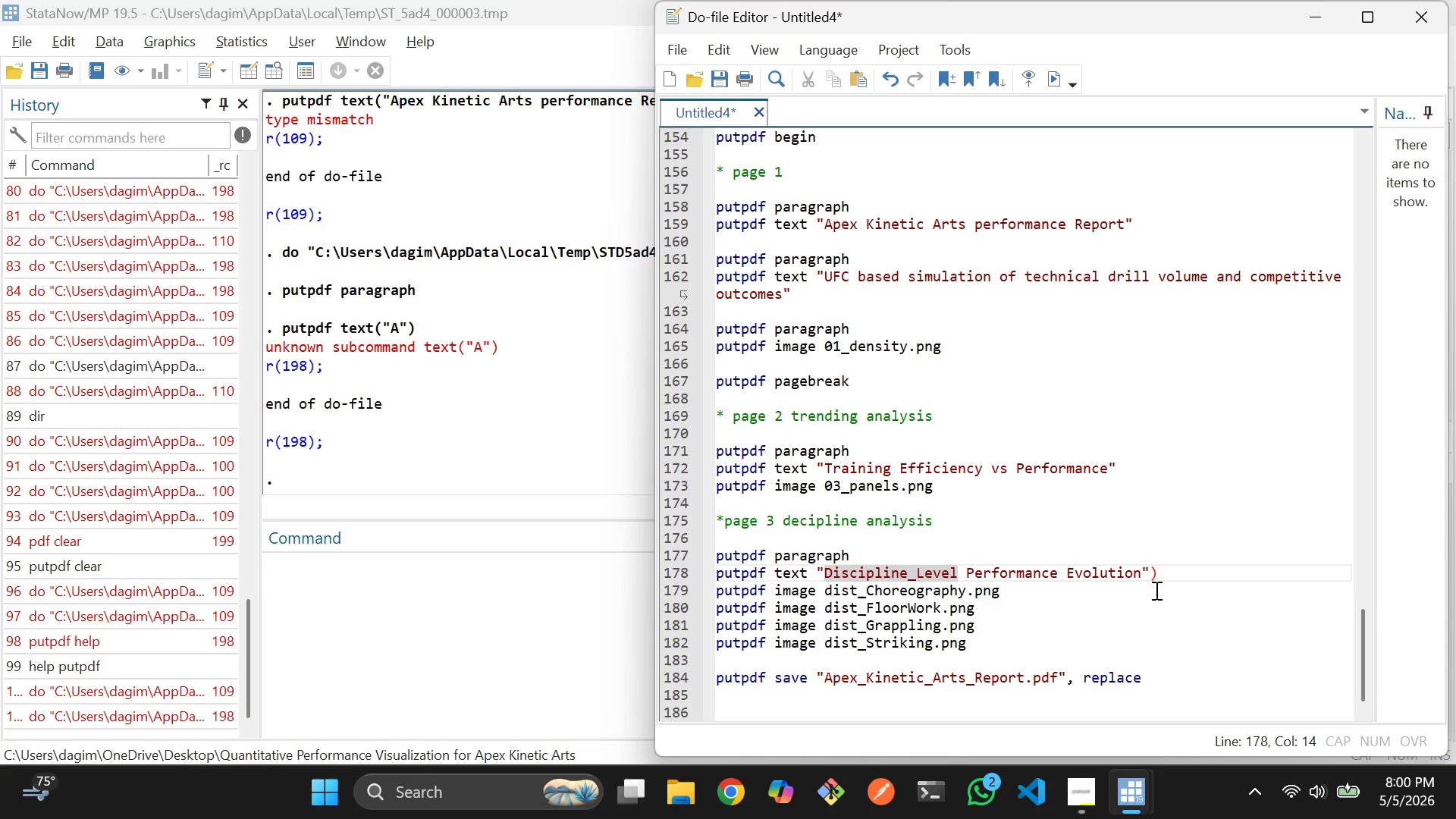 
left_click([1170, 574])
 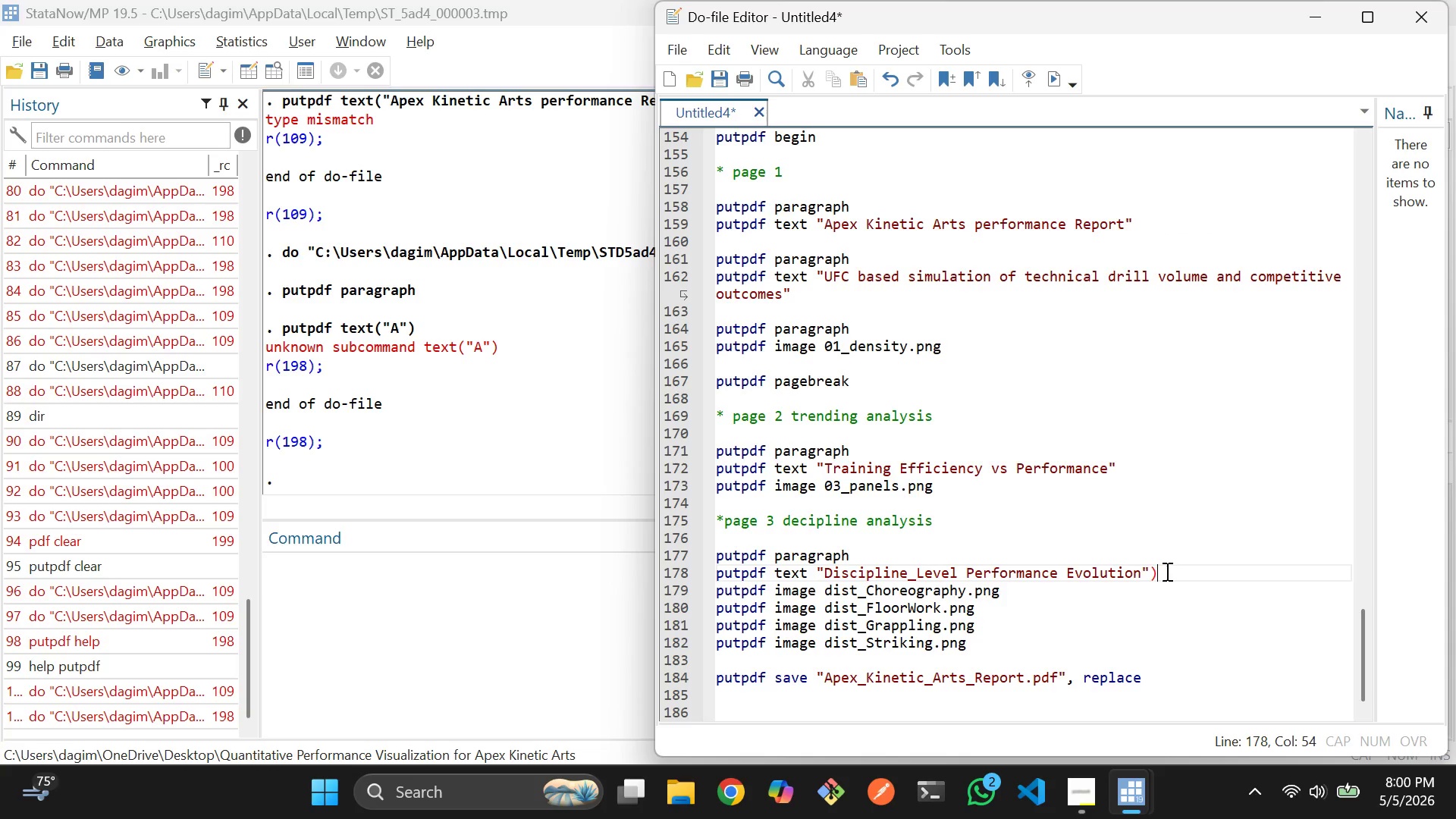 
key(Backspace)
 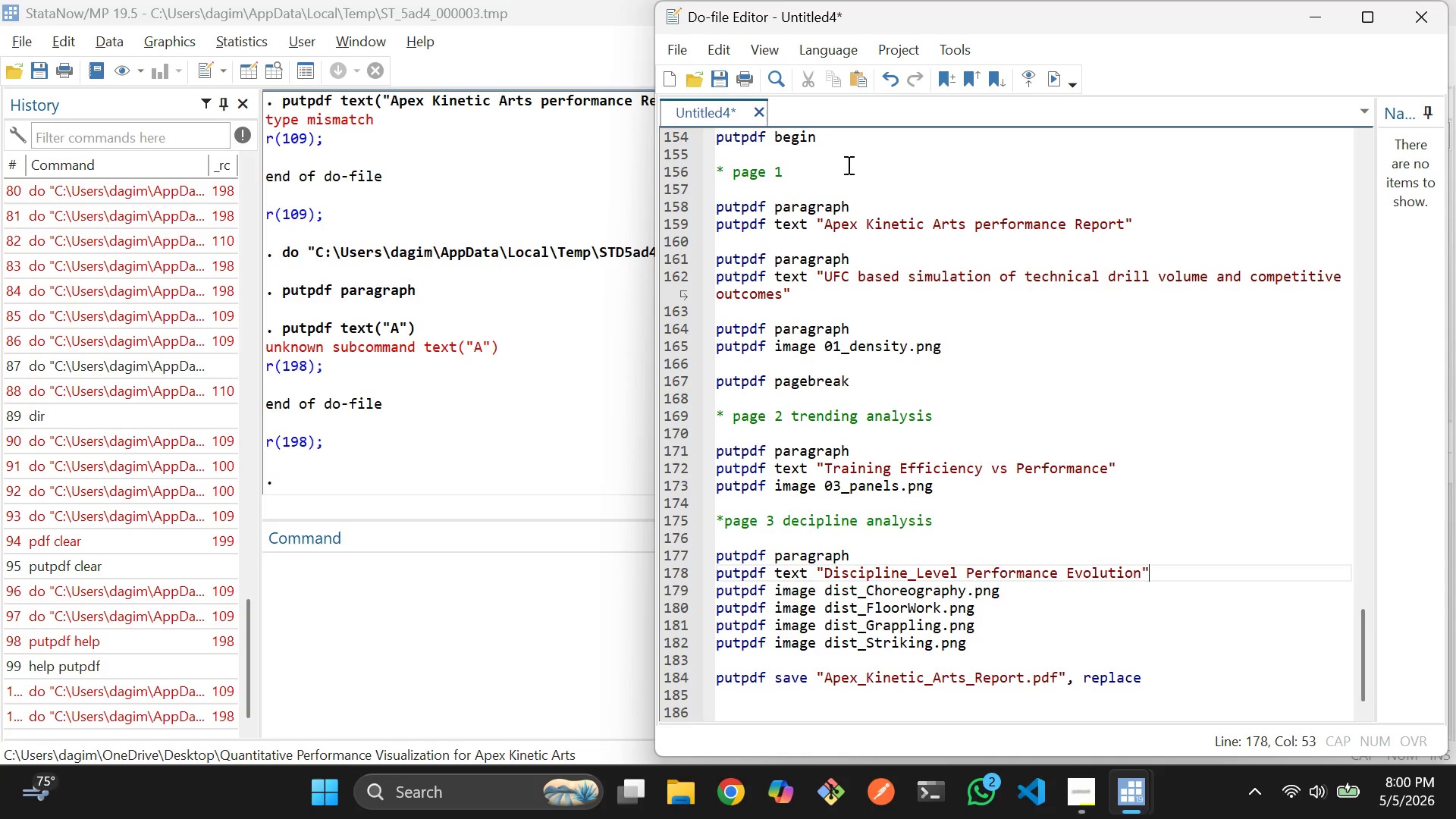 
left_click_drag(start_coordinate=[849, 168], to_coordinate=[1212, 634])
 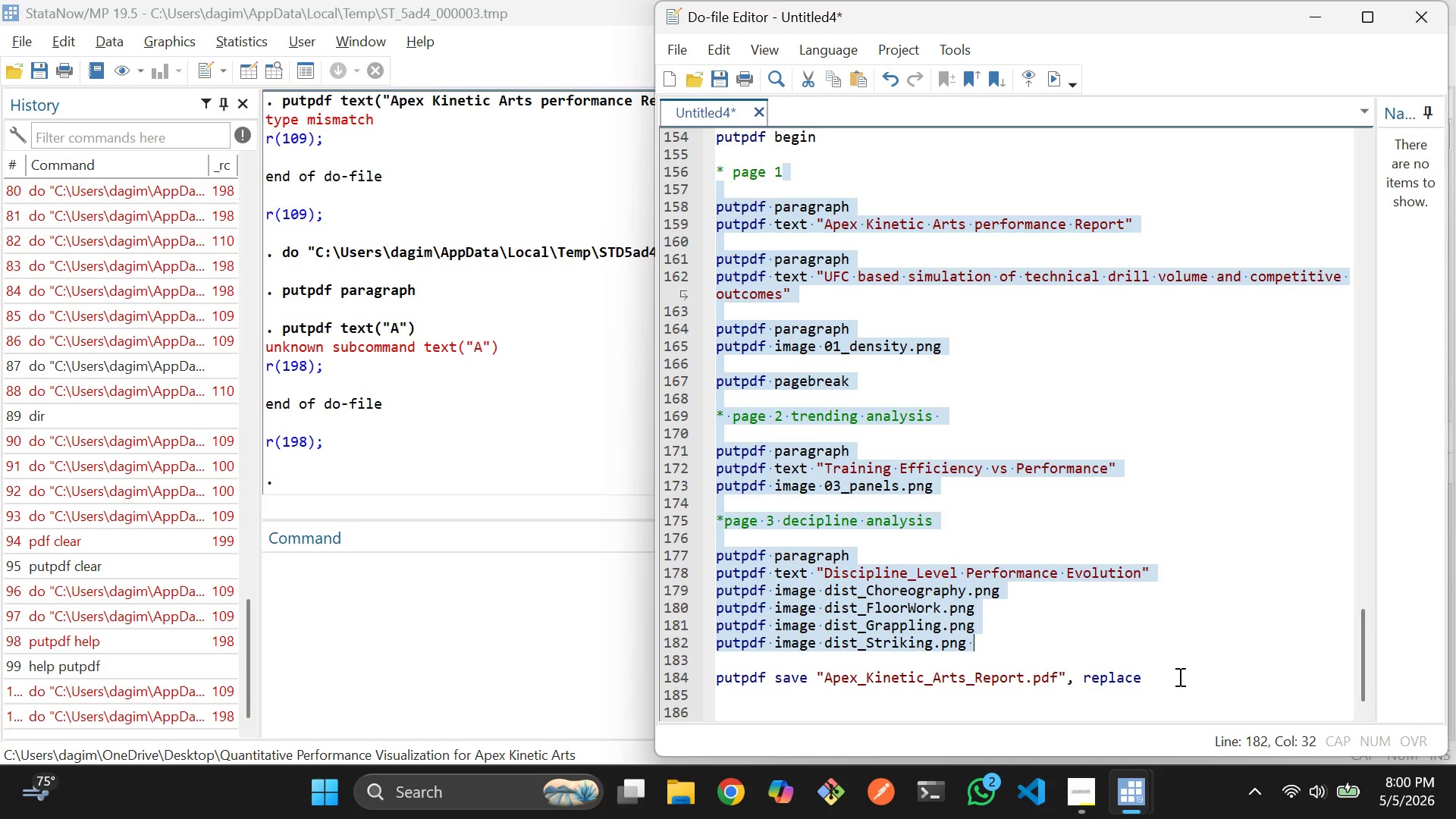 
hold_key(key=ShiftLeft, duration=0.44)
left_click([1178, 690])
 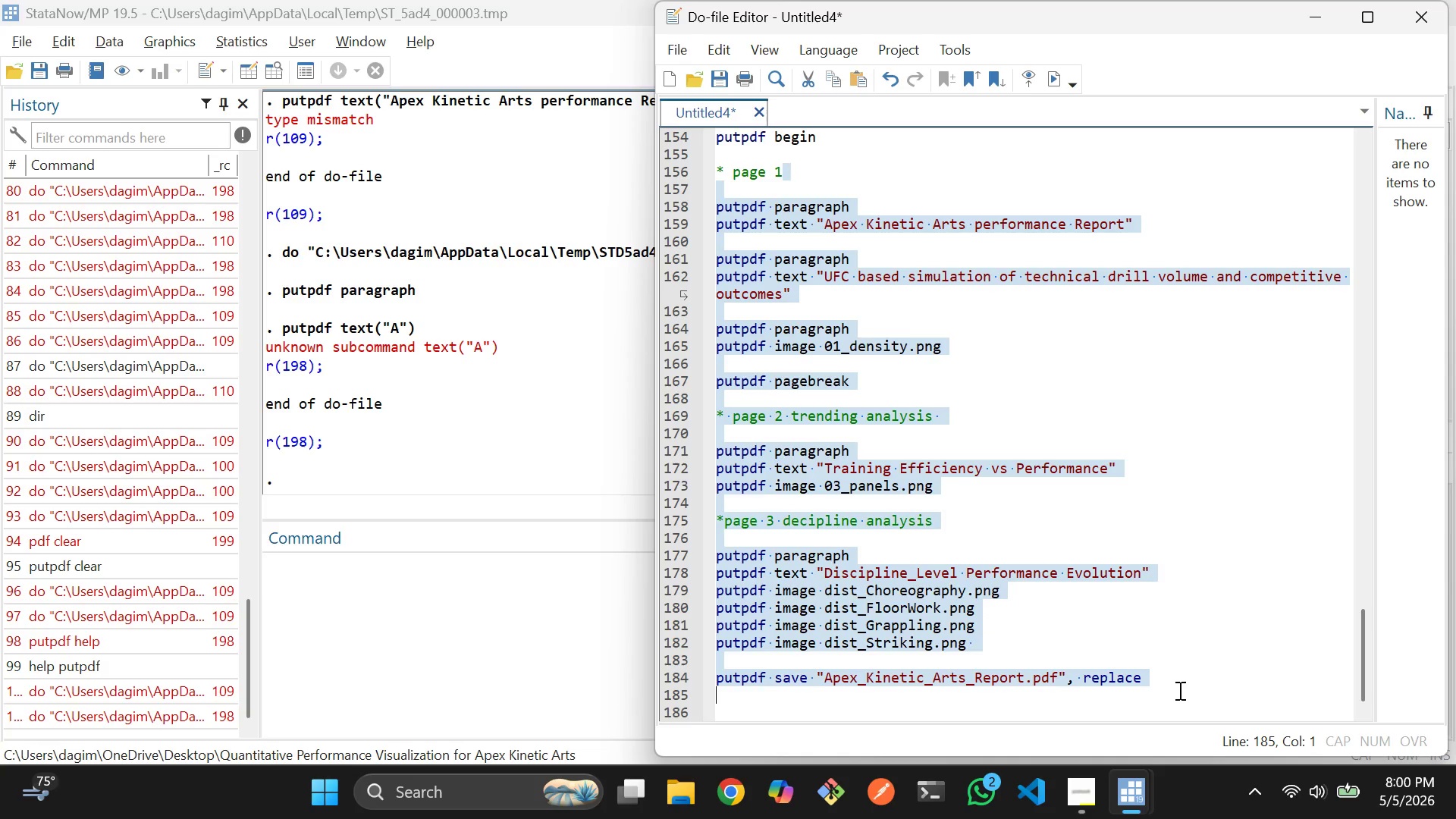 
key(Control+D)
 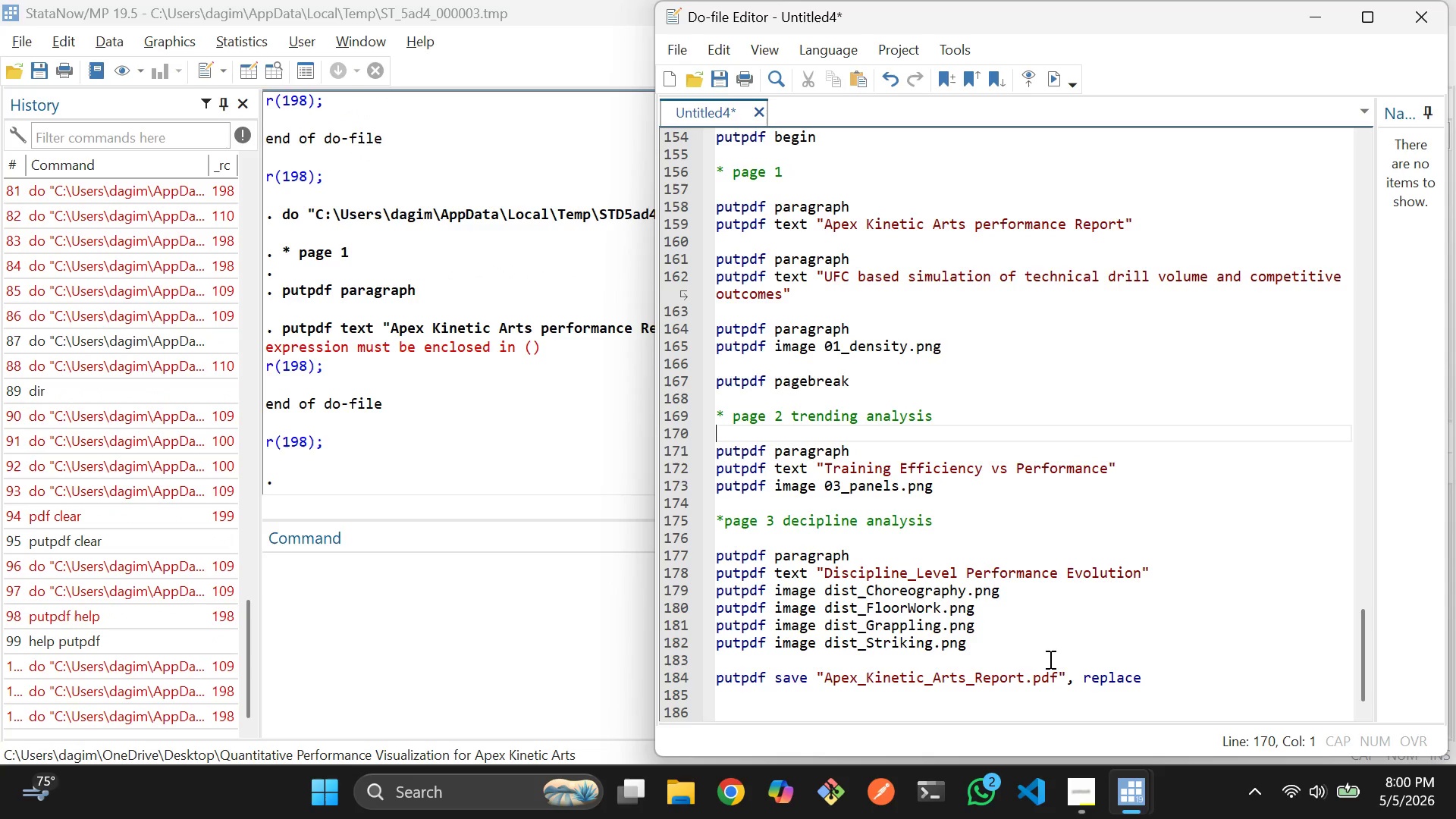 
wait(6.64)
 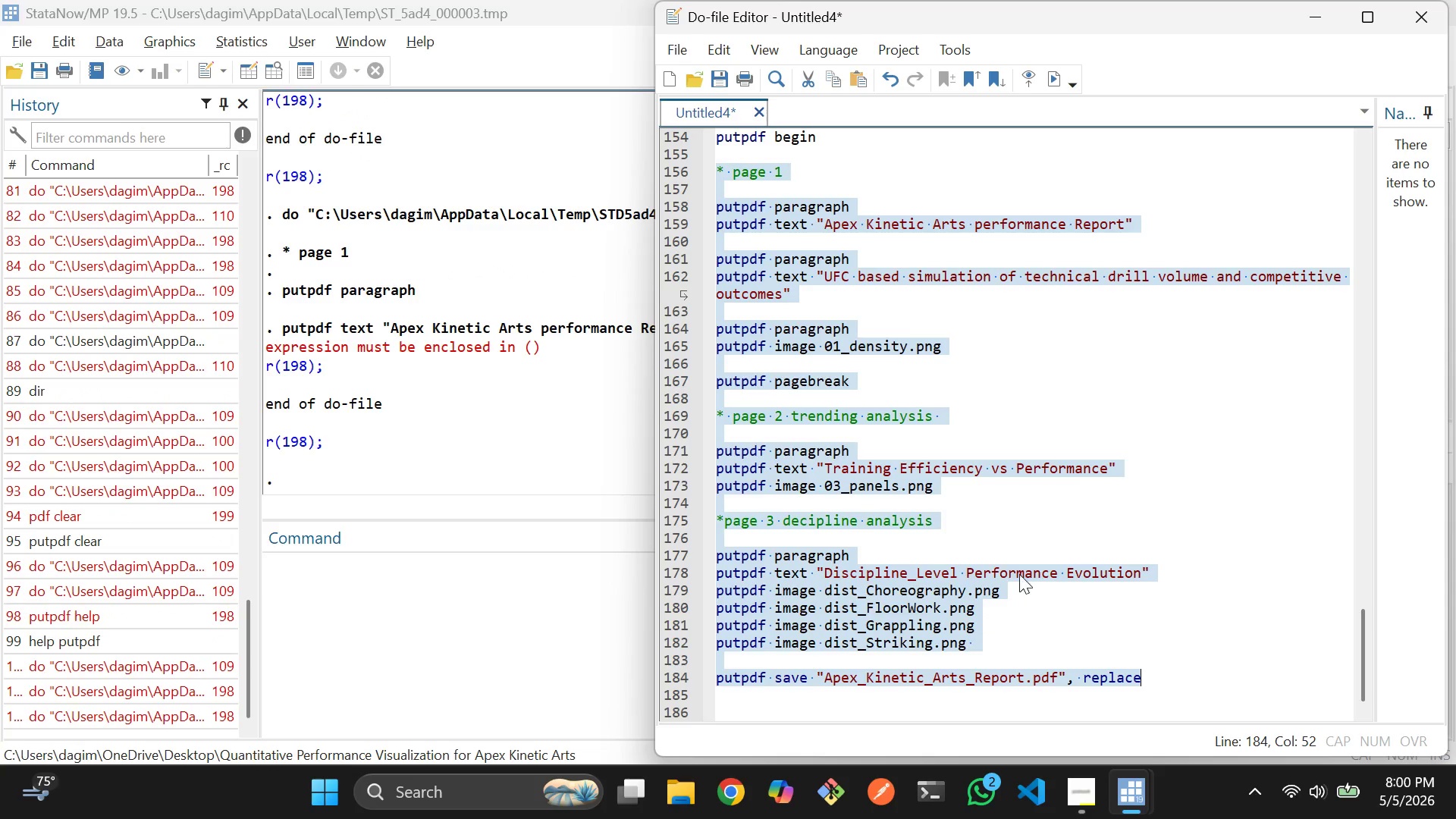 
scroll: coordinate [1056, 520], scroll_direction: up, amount: 6.0
 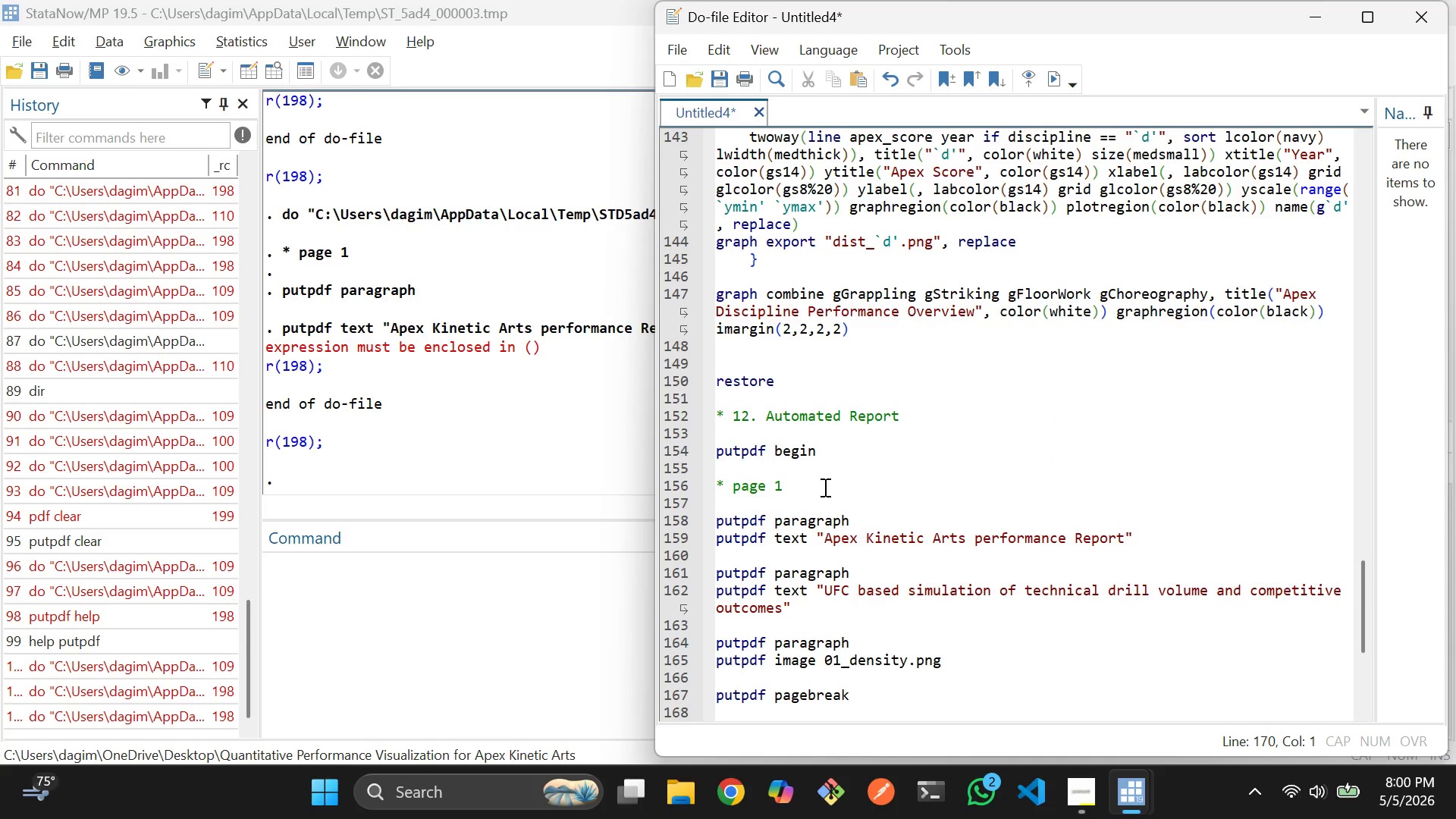 
wait(8.7)
 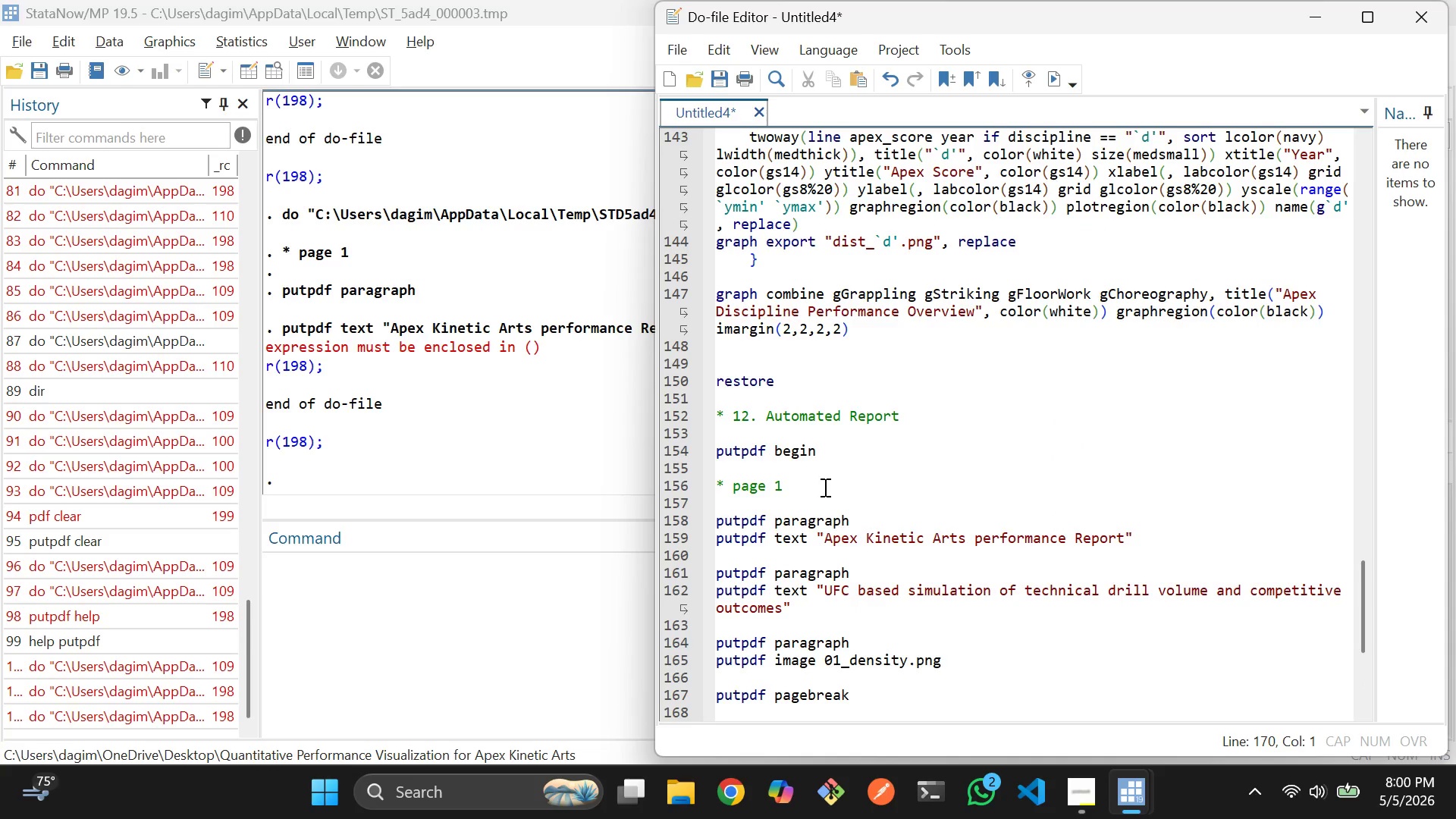 
left_click_drag(start_coordinate=[796, 487], to_coordinate=[1183, 671])
 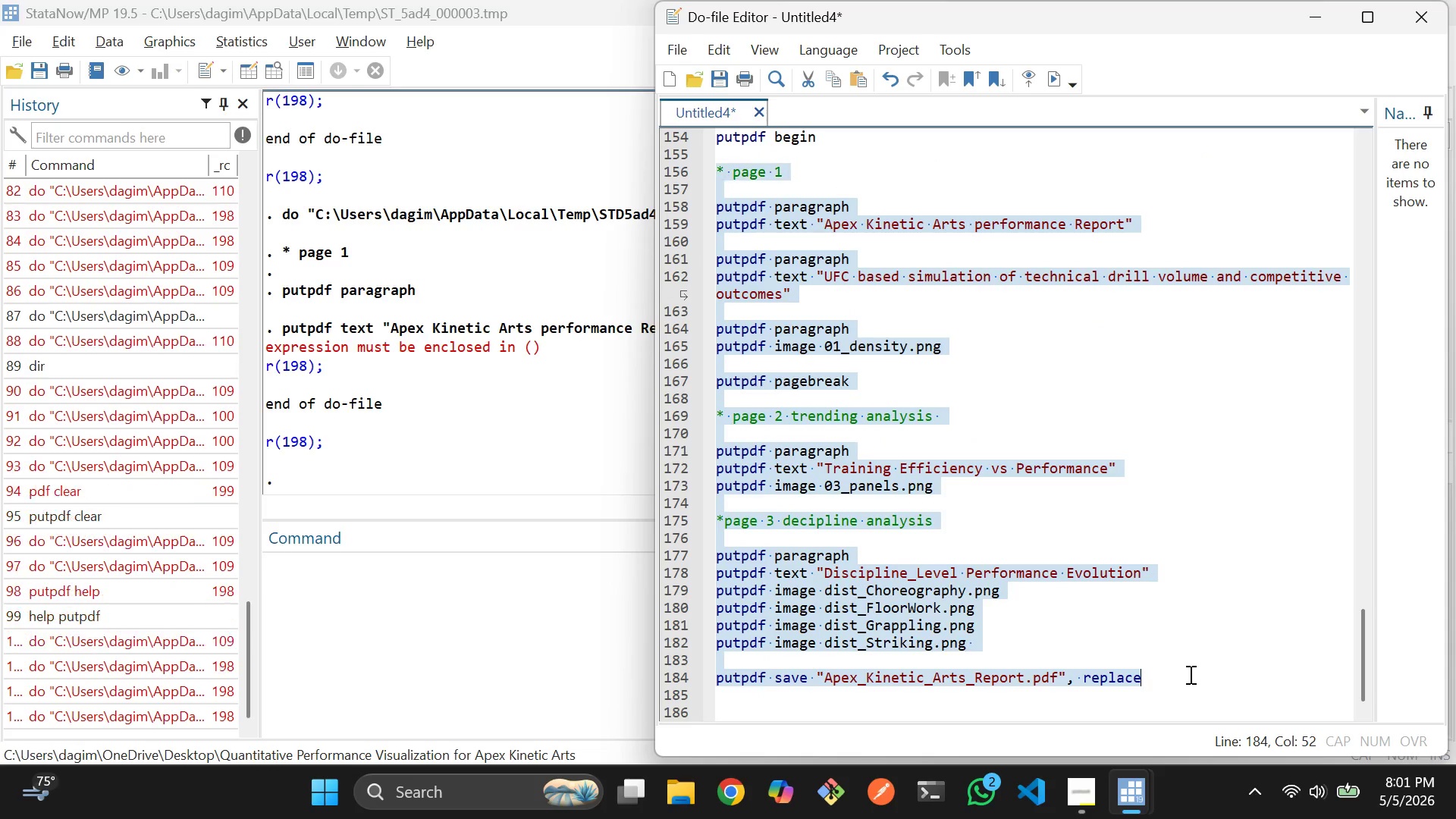 
scroll: coordinate [903, 623], scroll_direction: down, amount: 10.0
 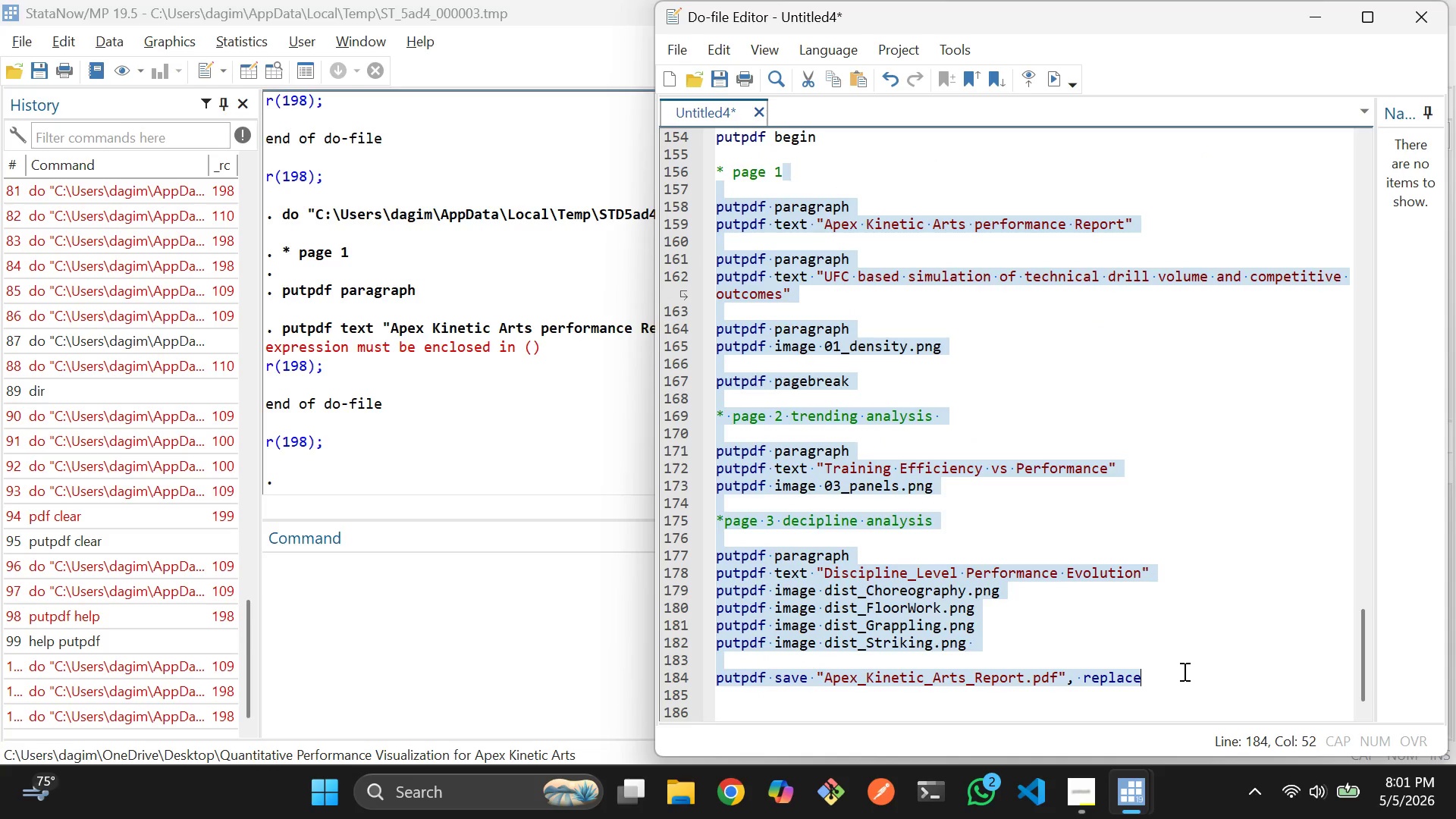 
key(Control+D)
 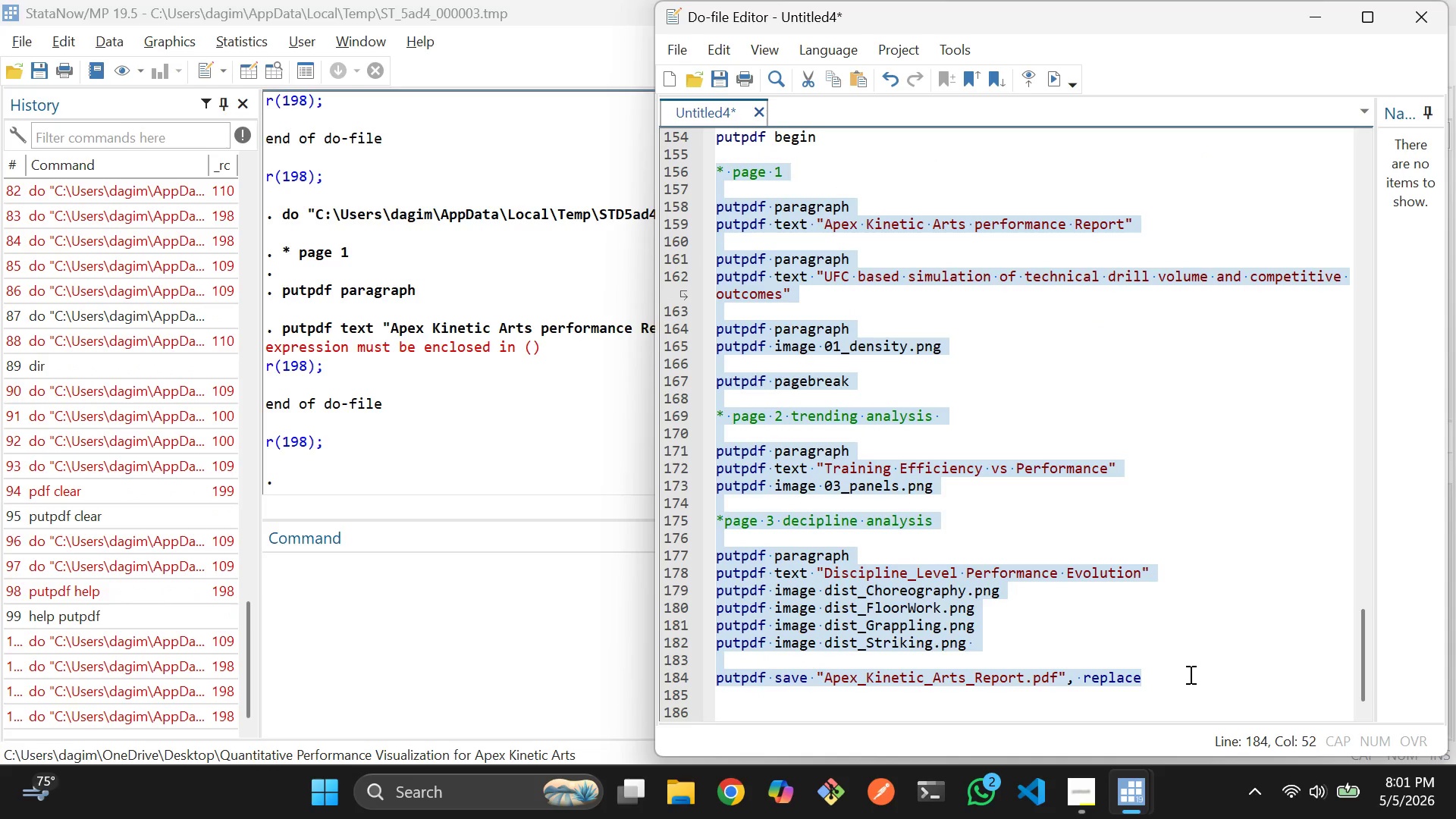 
key(Control+Z)
 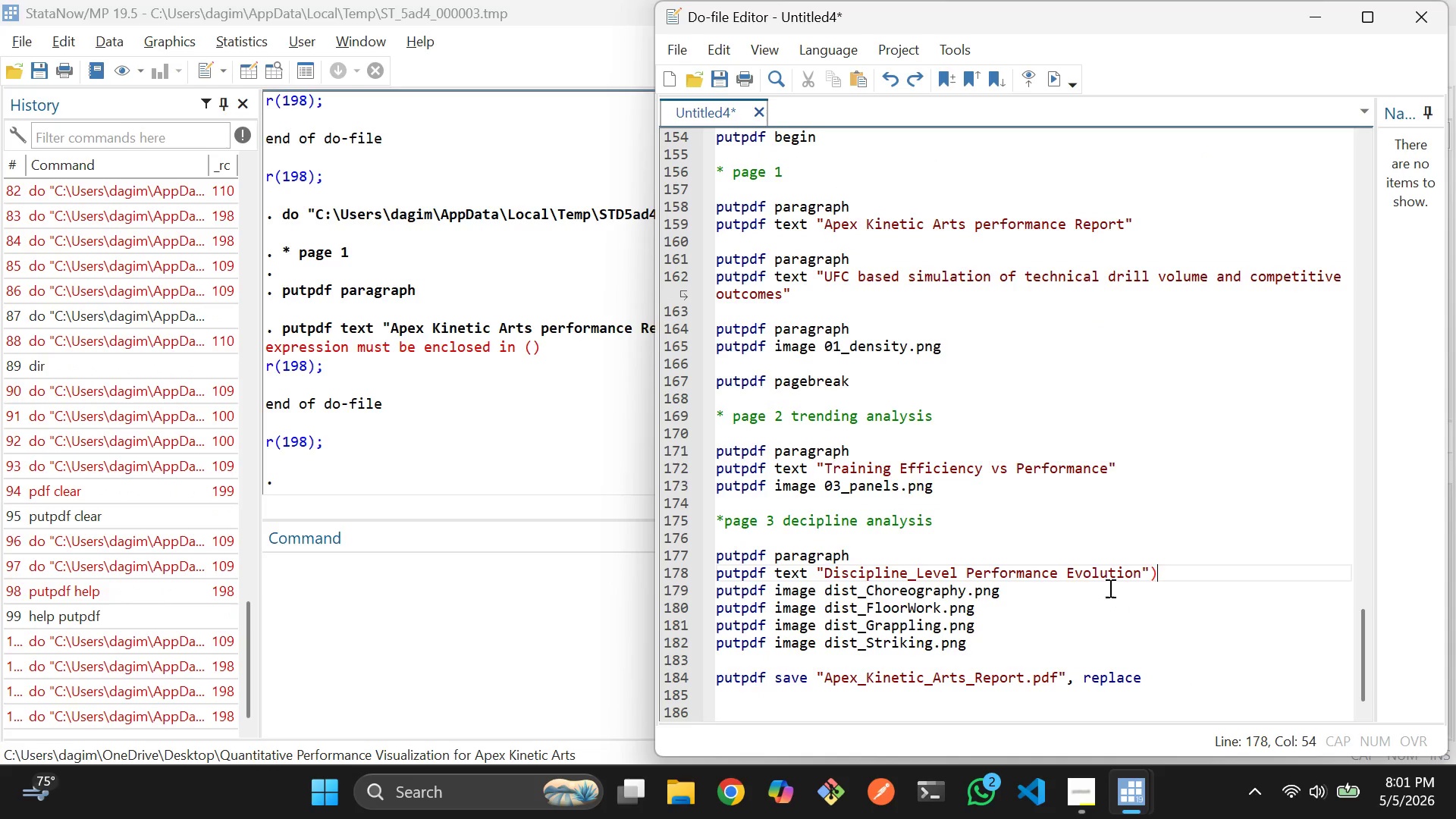 
key(Control+Z)
 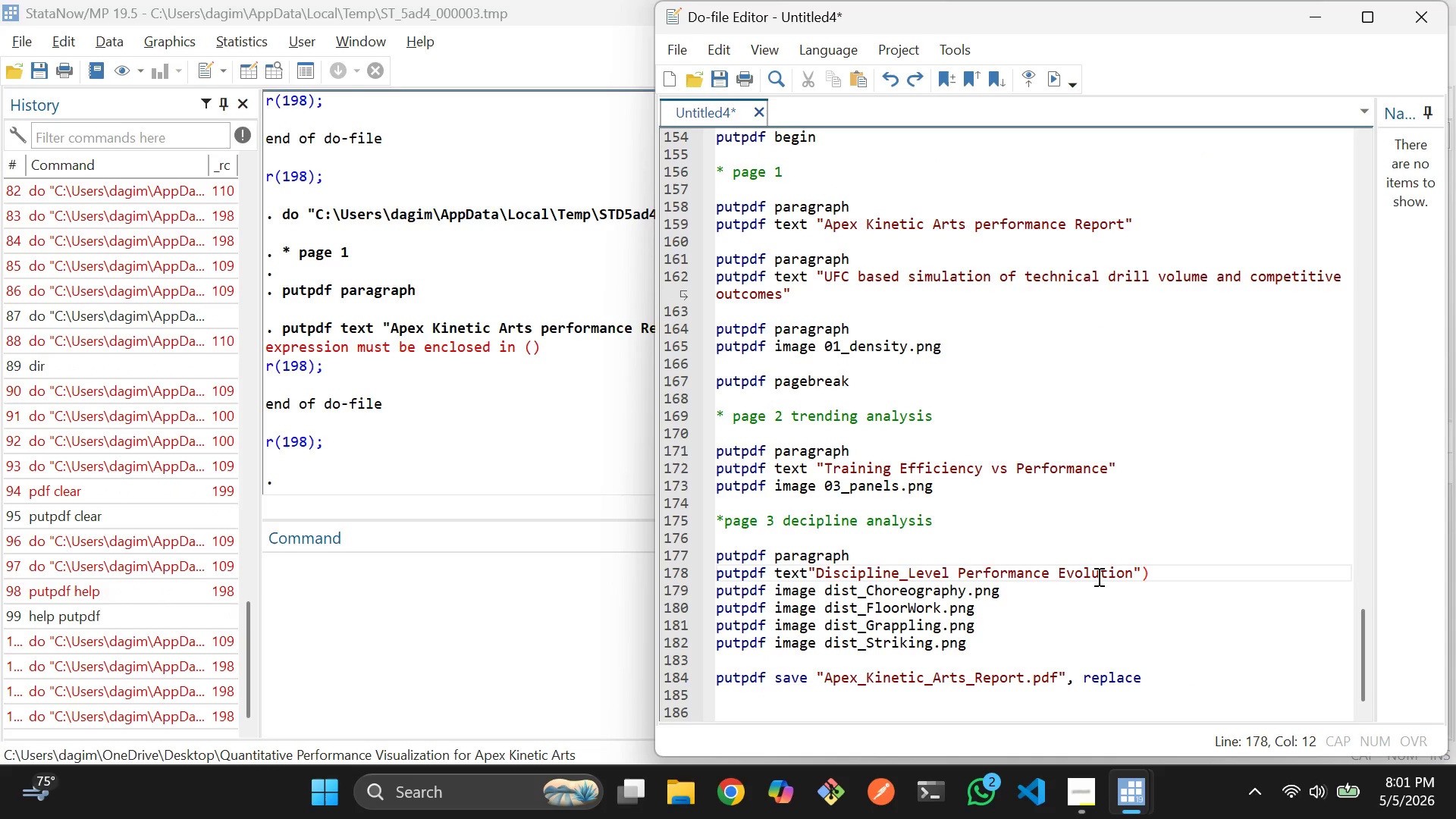 
key(Control+Z)
 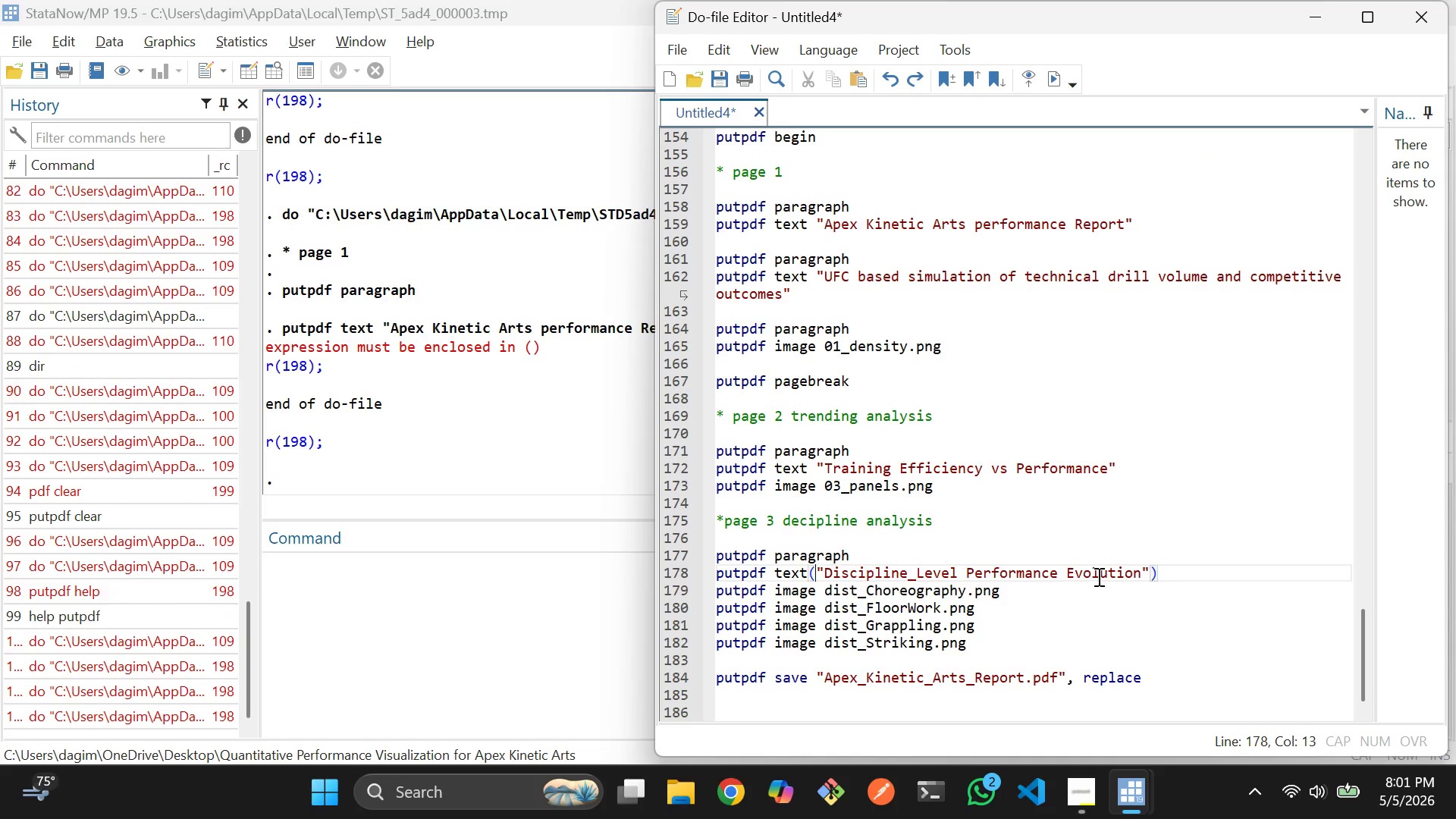 
key(Control+Z)
 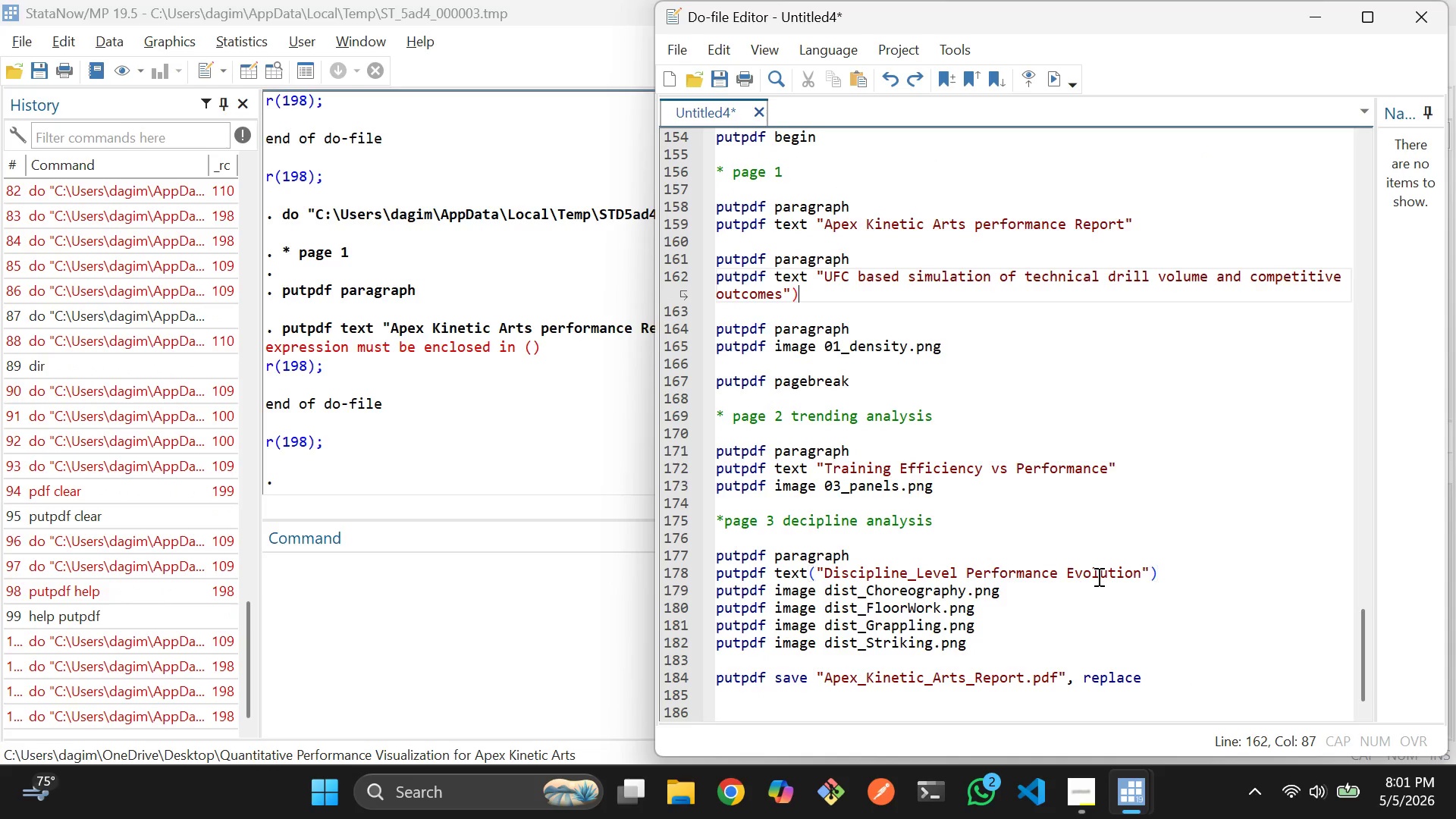 
key(Control+Z)
 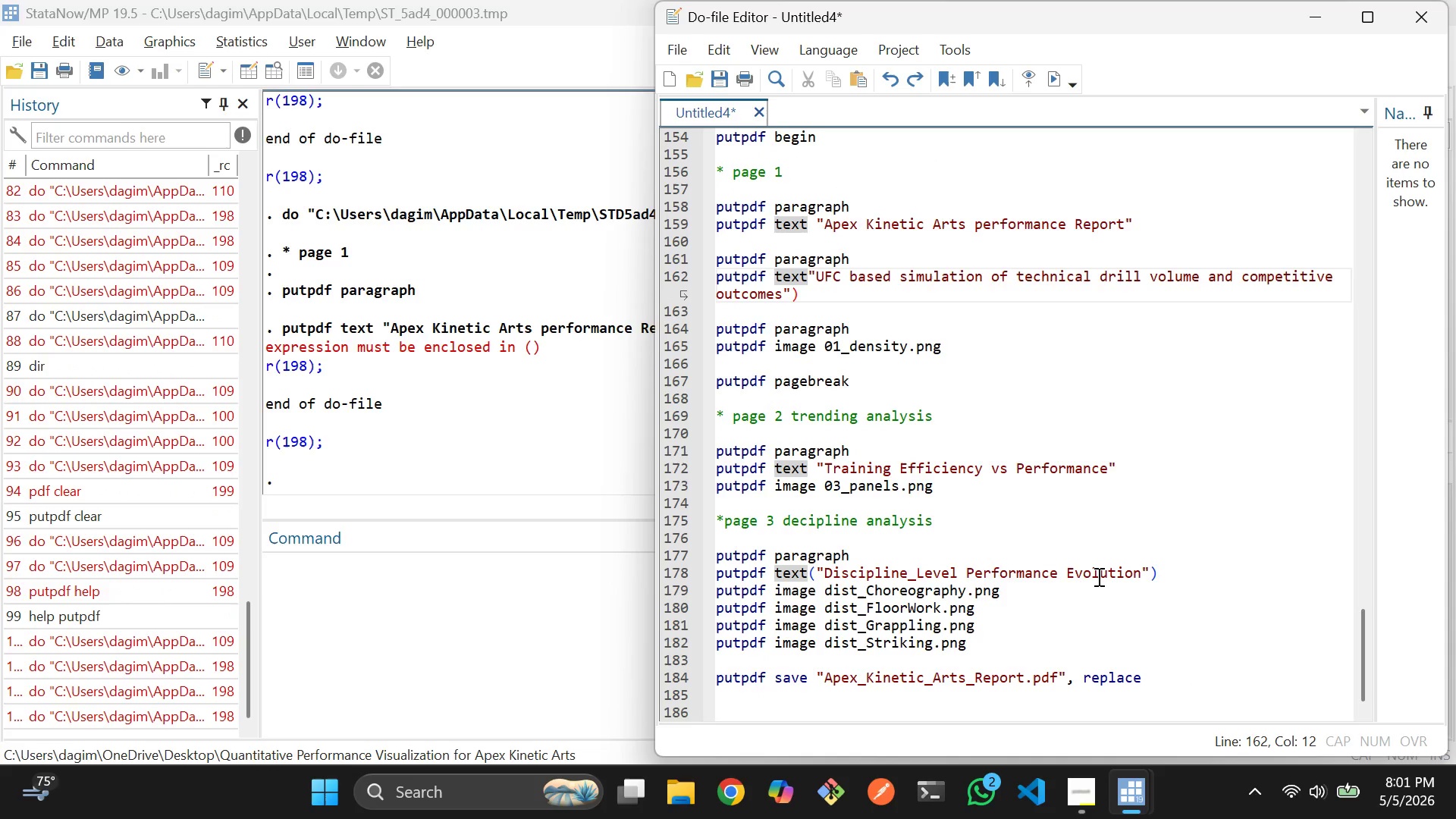 
key(Control+Z)
 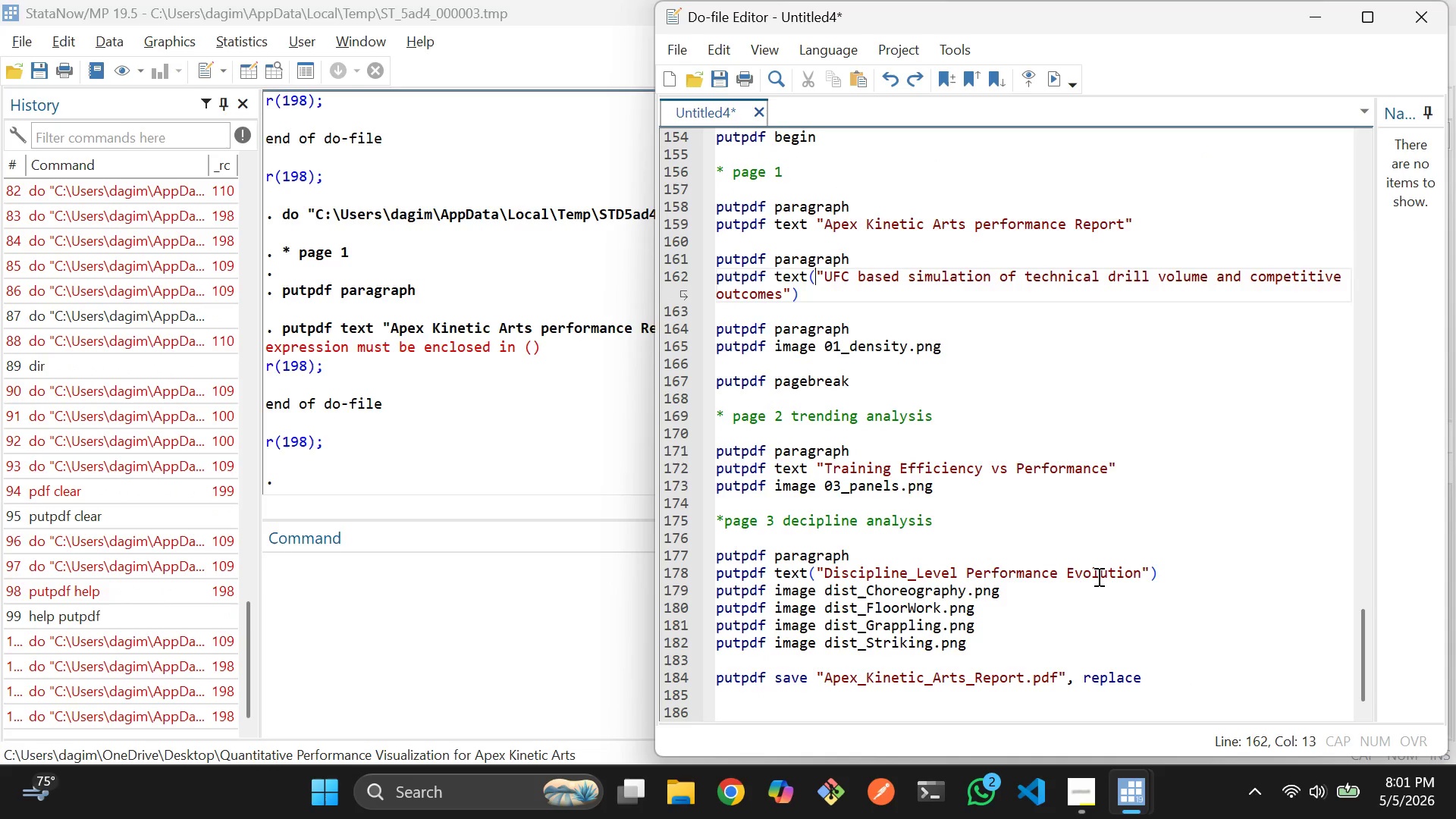 
key(Control+Z)
 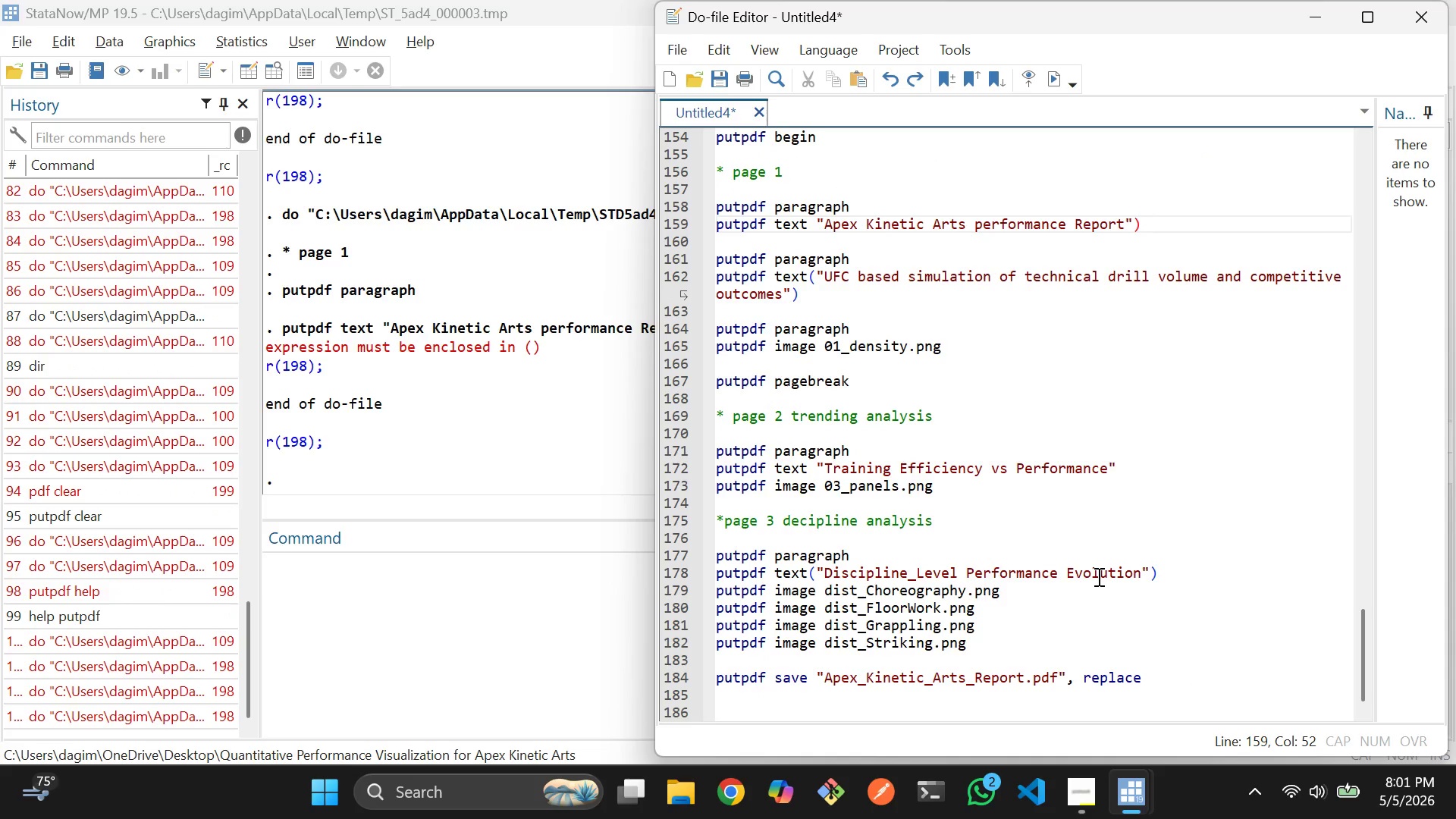 
key(Control+Z)
 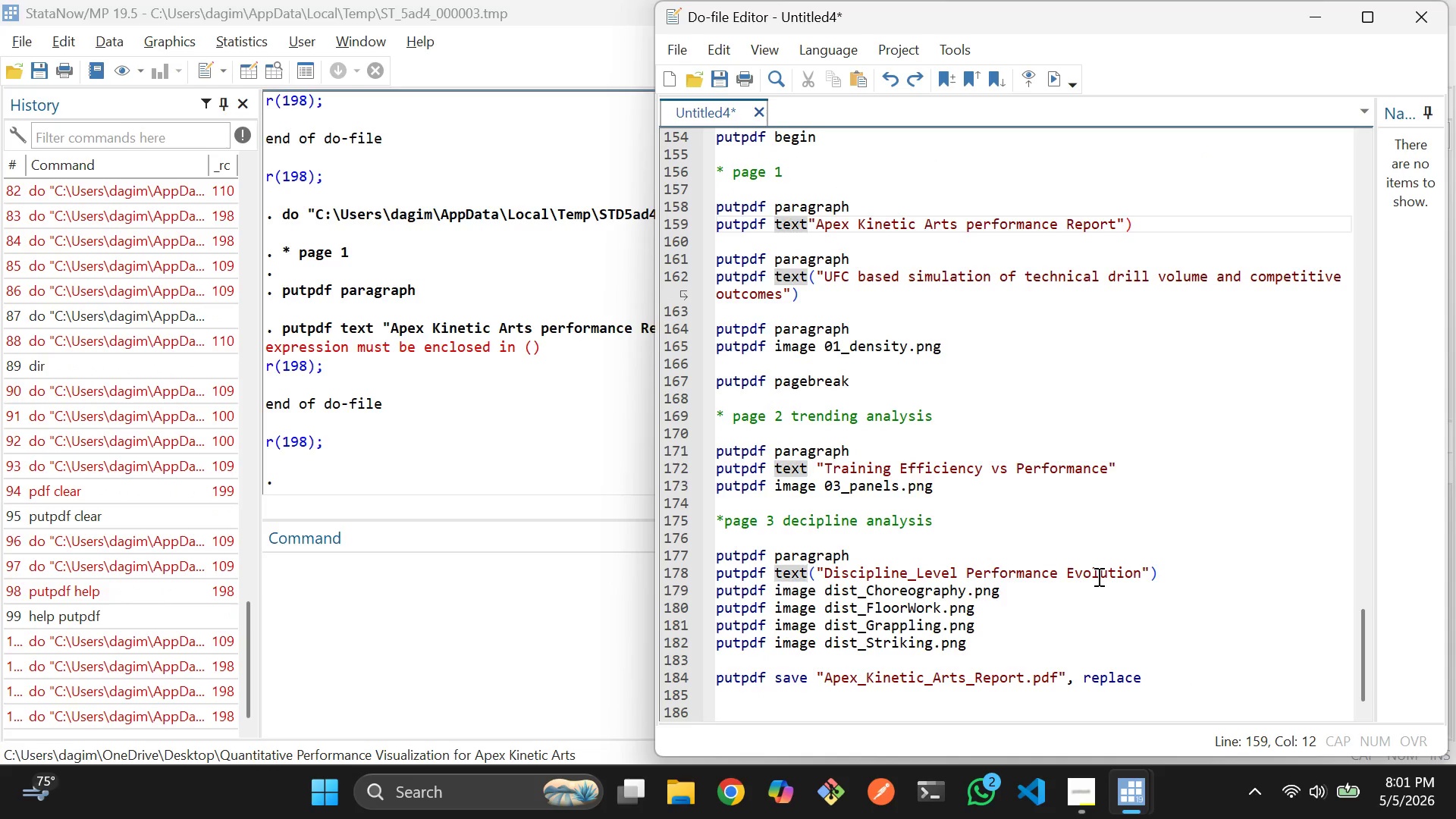 
key(Control+Z)
 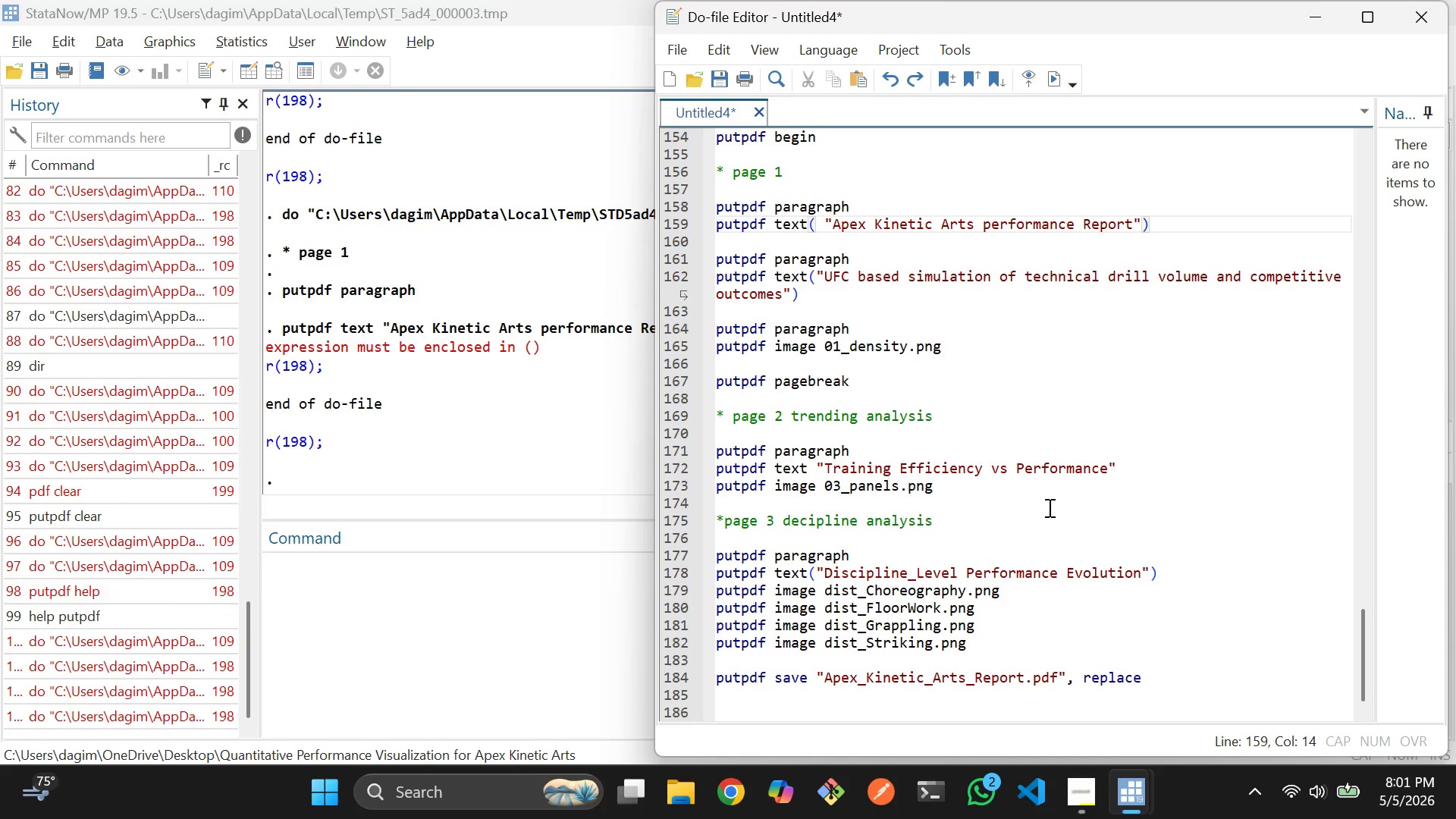 
key(Control+Z)
 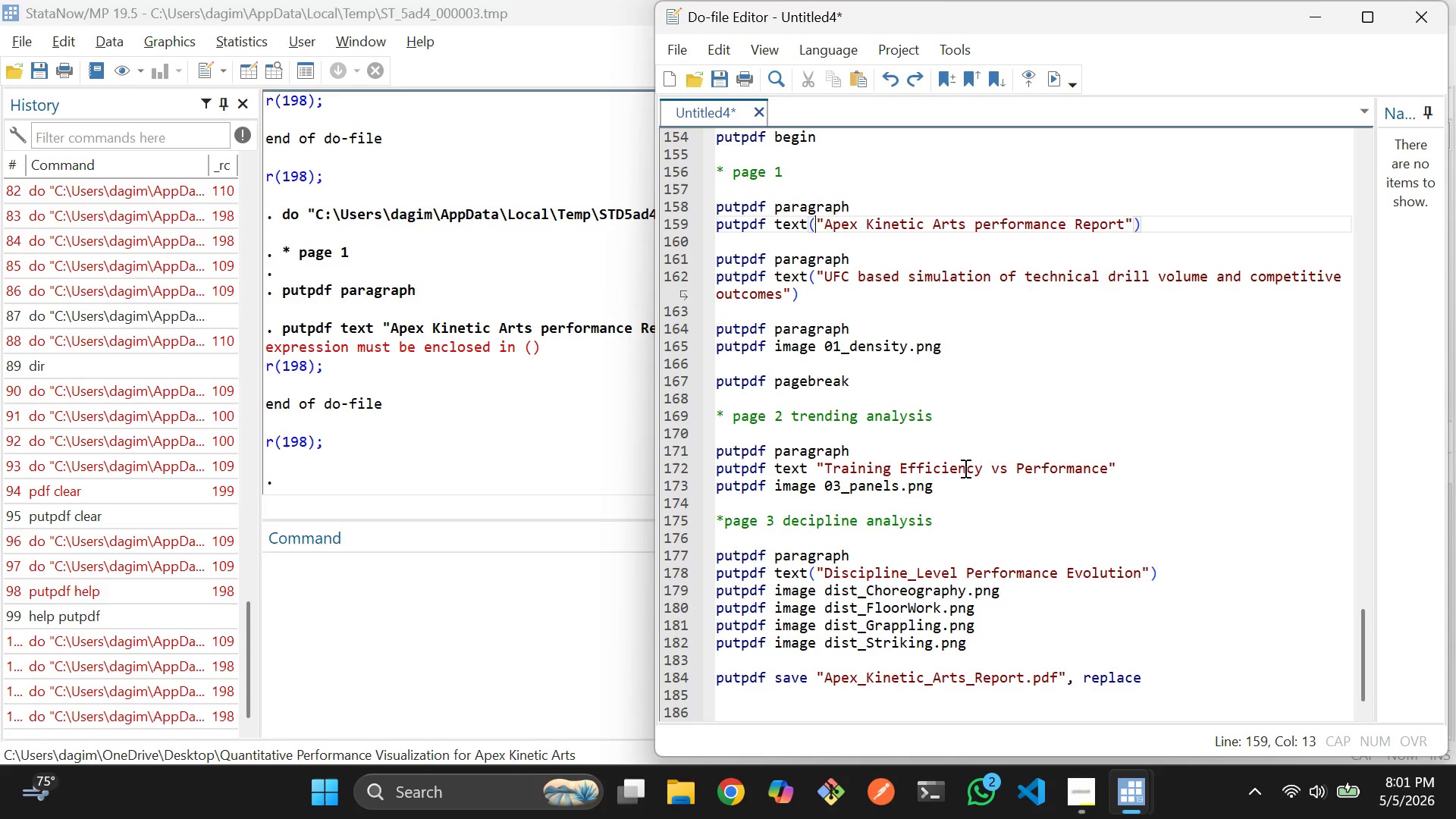 
key(Control+Z)
 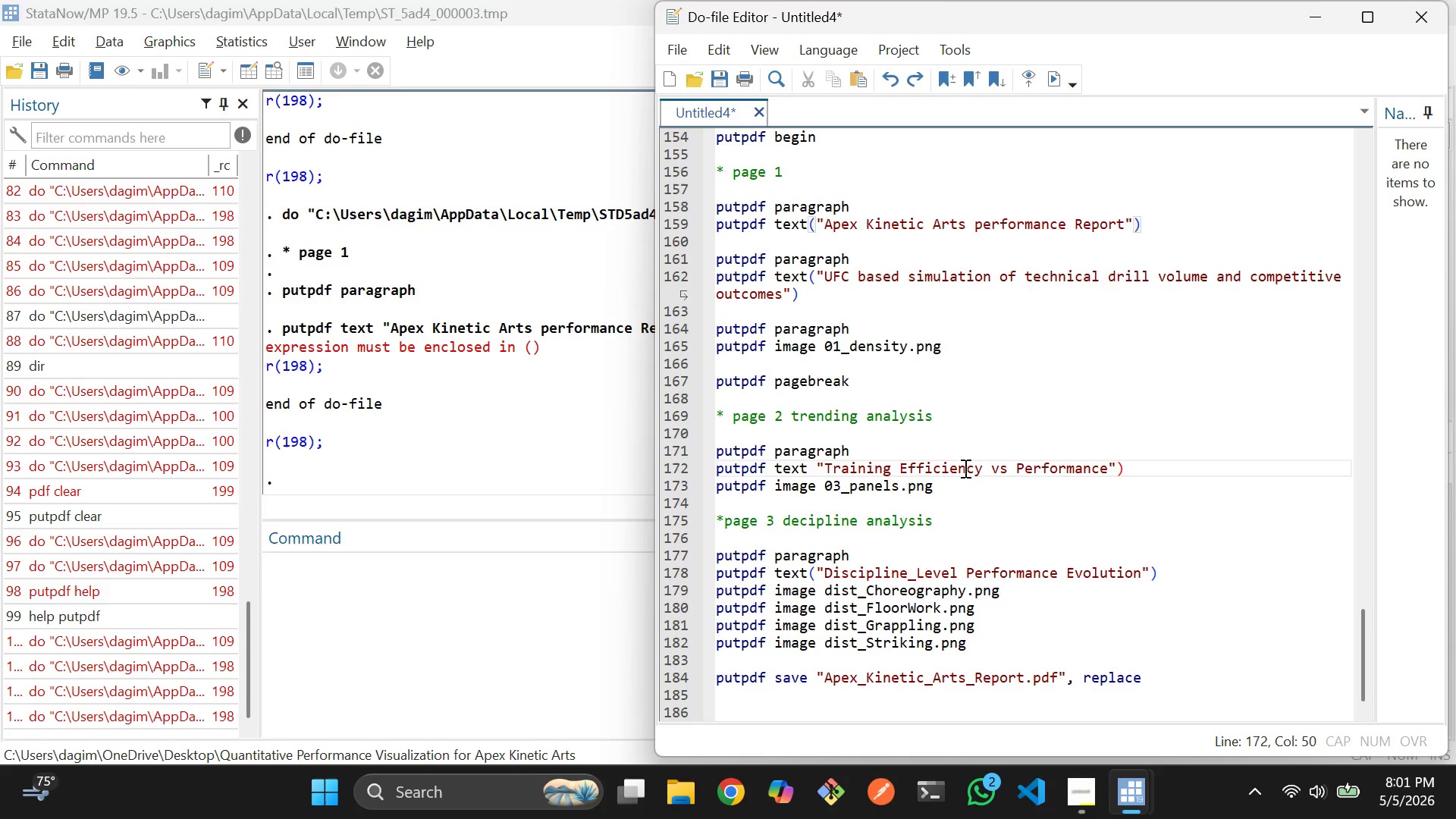 
key(Control+Z)
 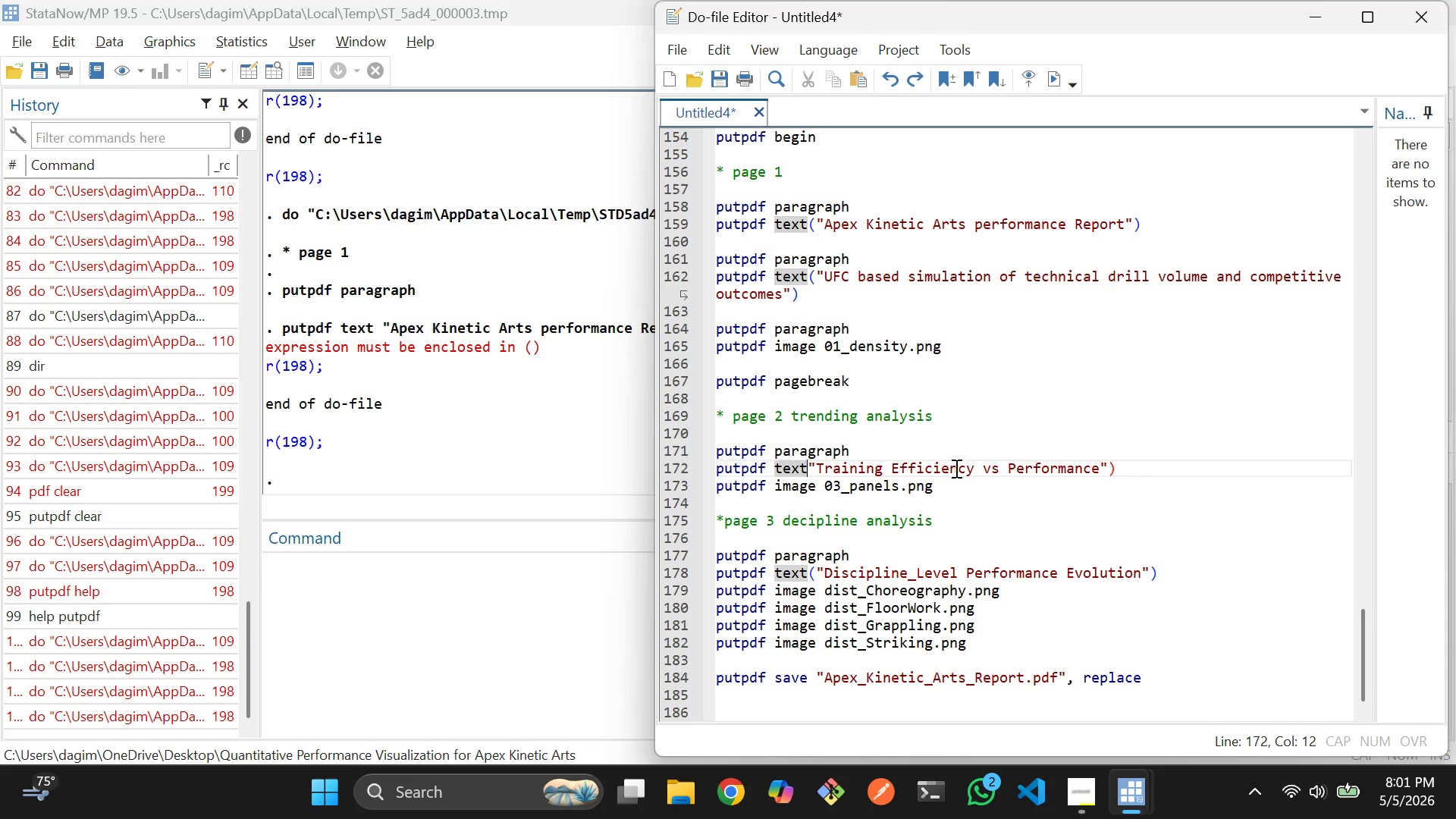 
key(Control+Z)
 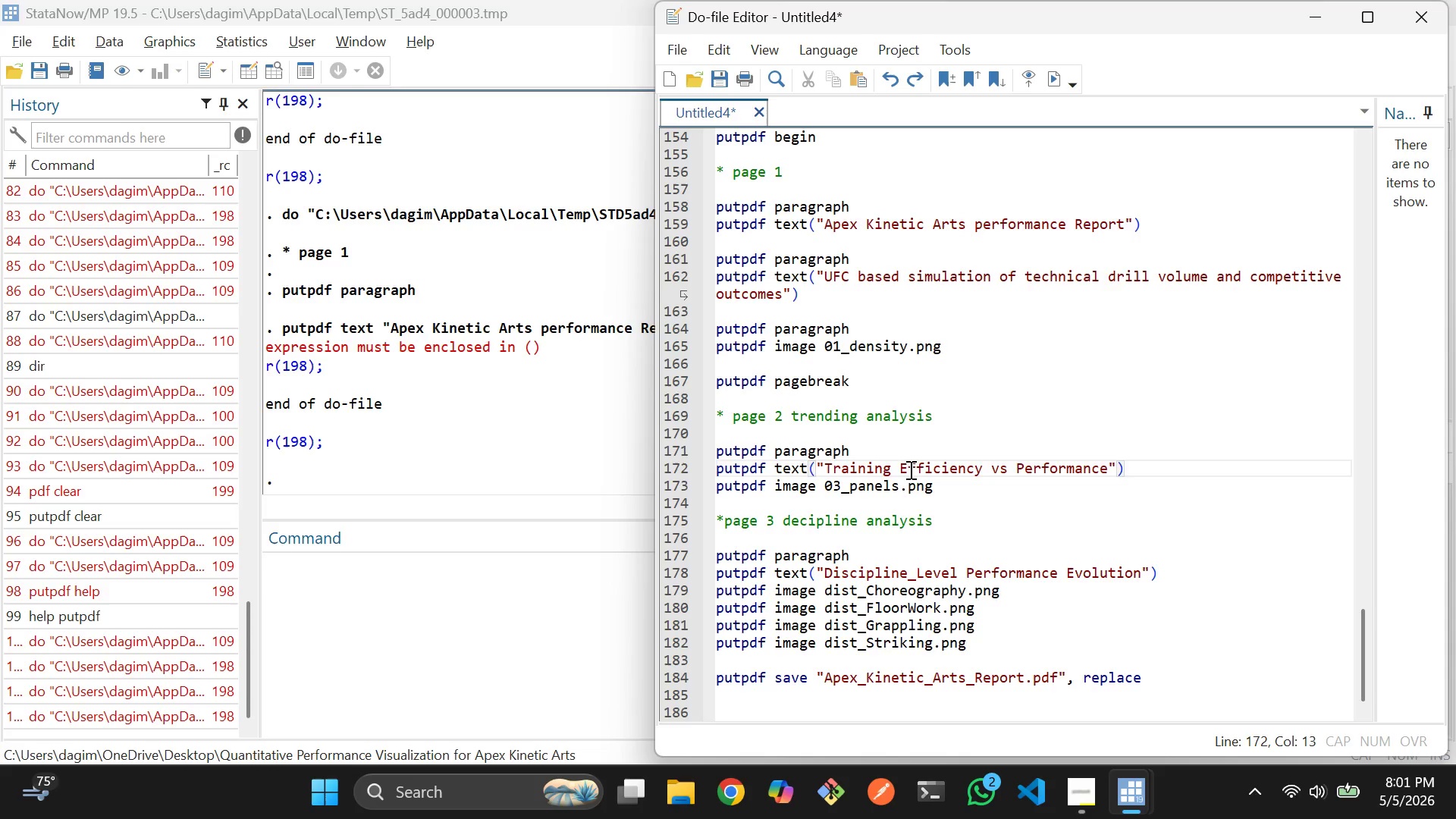 
key(Control+Z)
 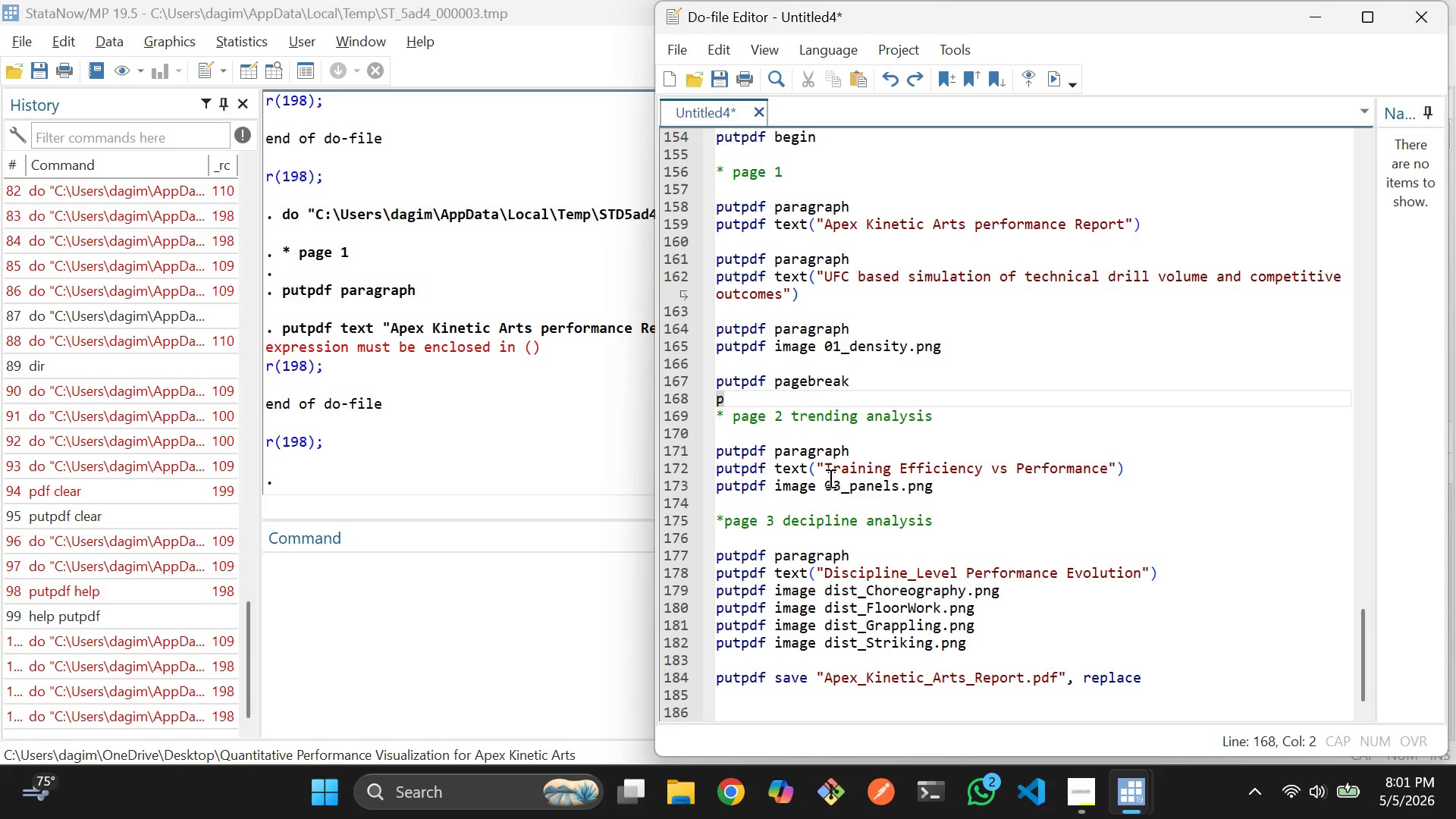 
key(Control+Y)
 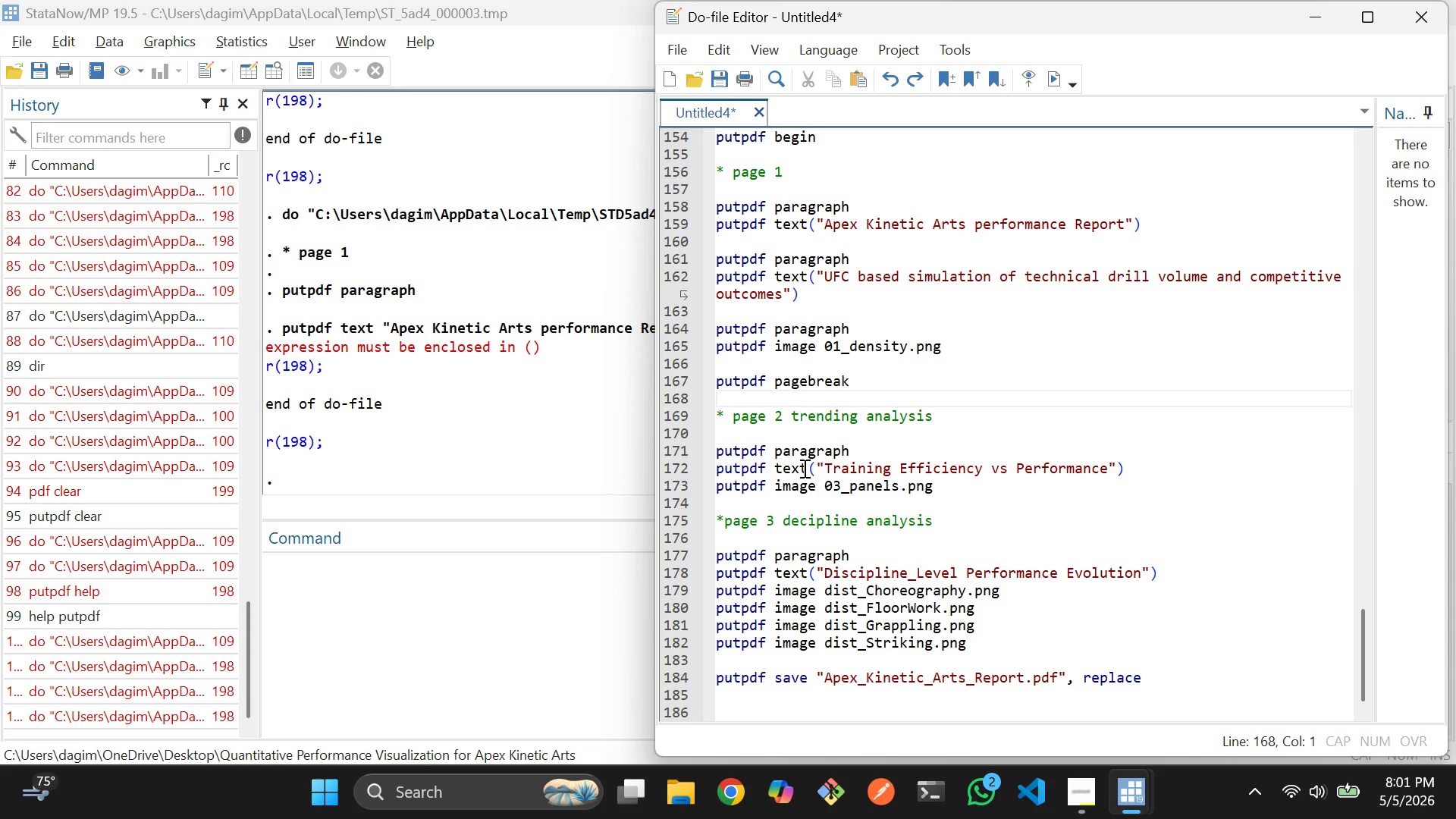 
left_click([808, 461])
 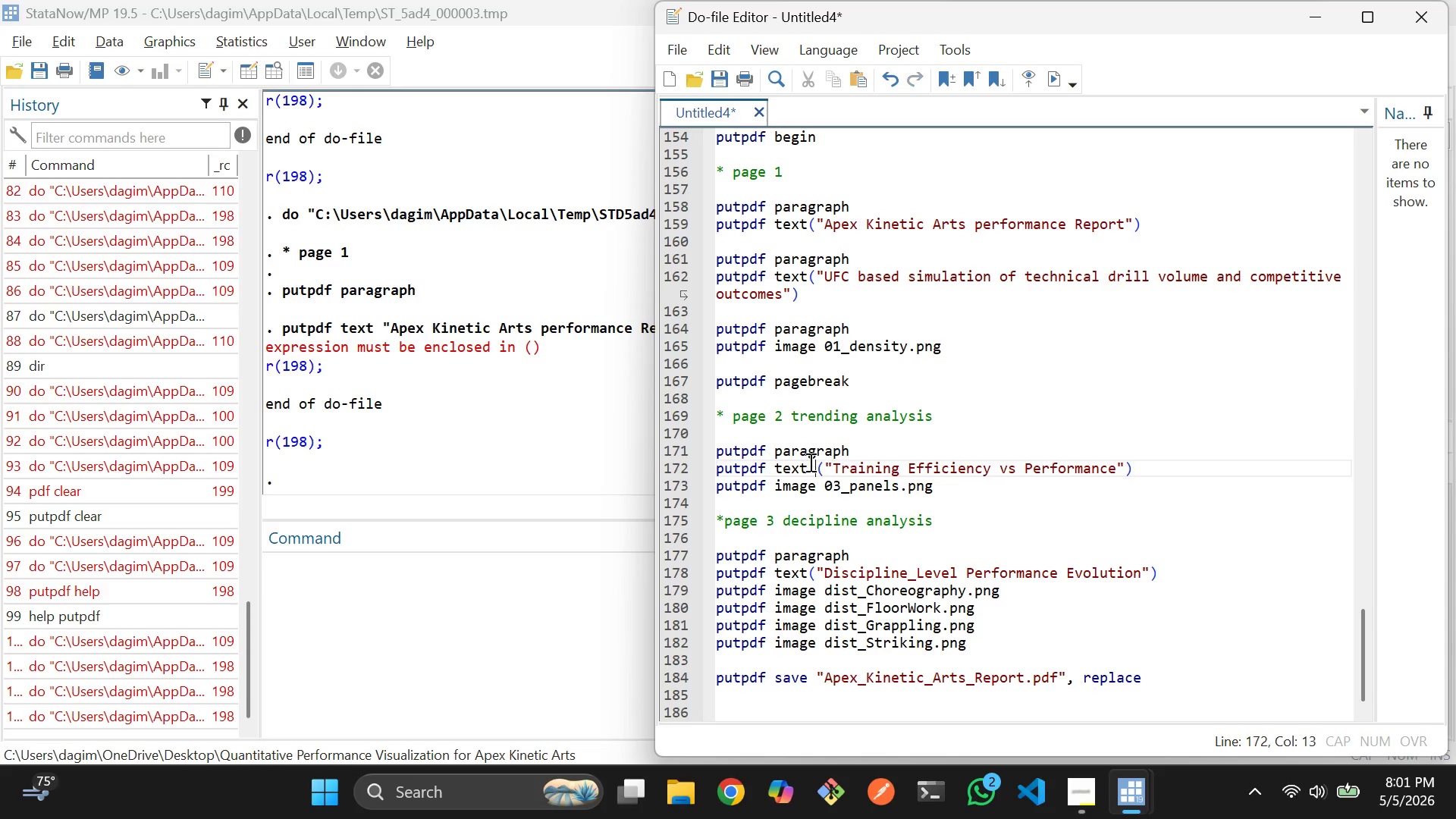 
key(Space)
 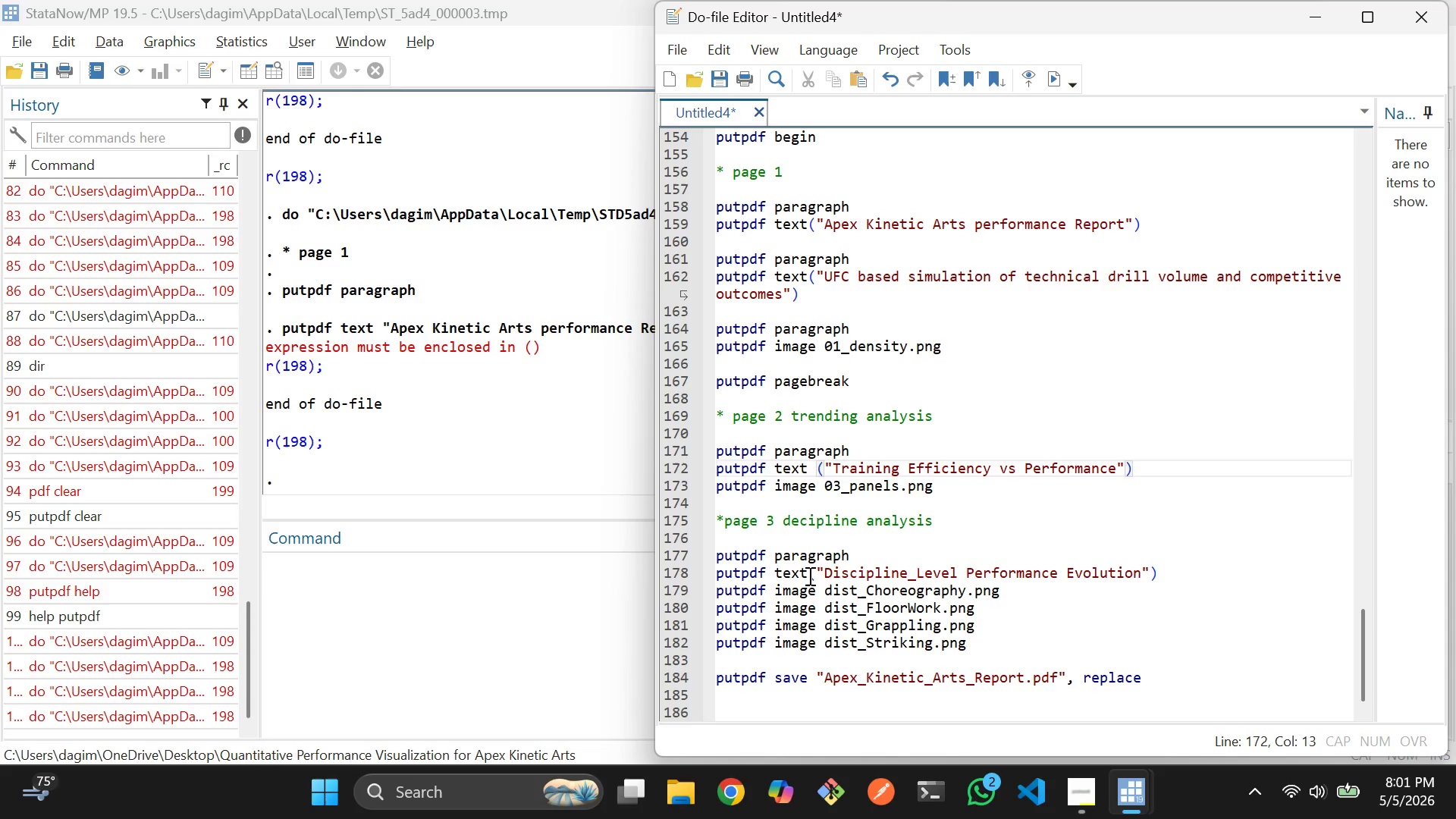 
left_click([808, 573])
 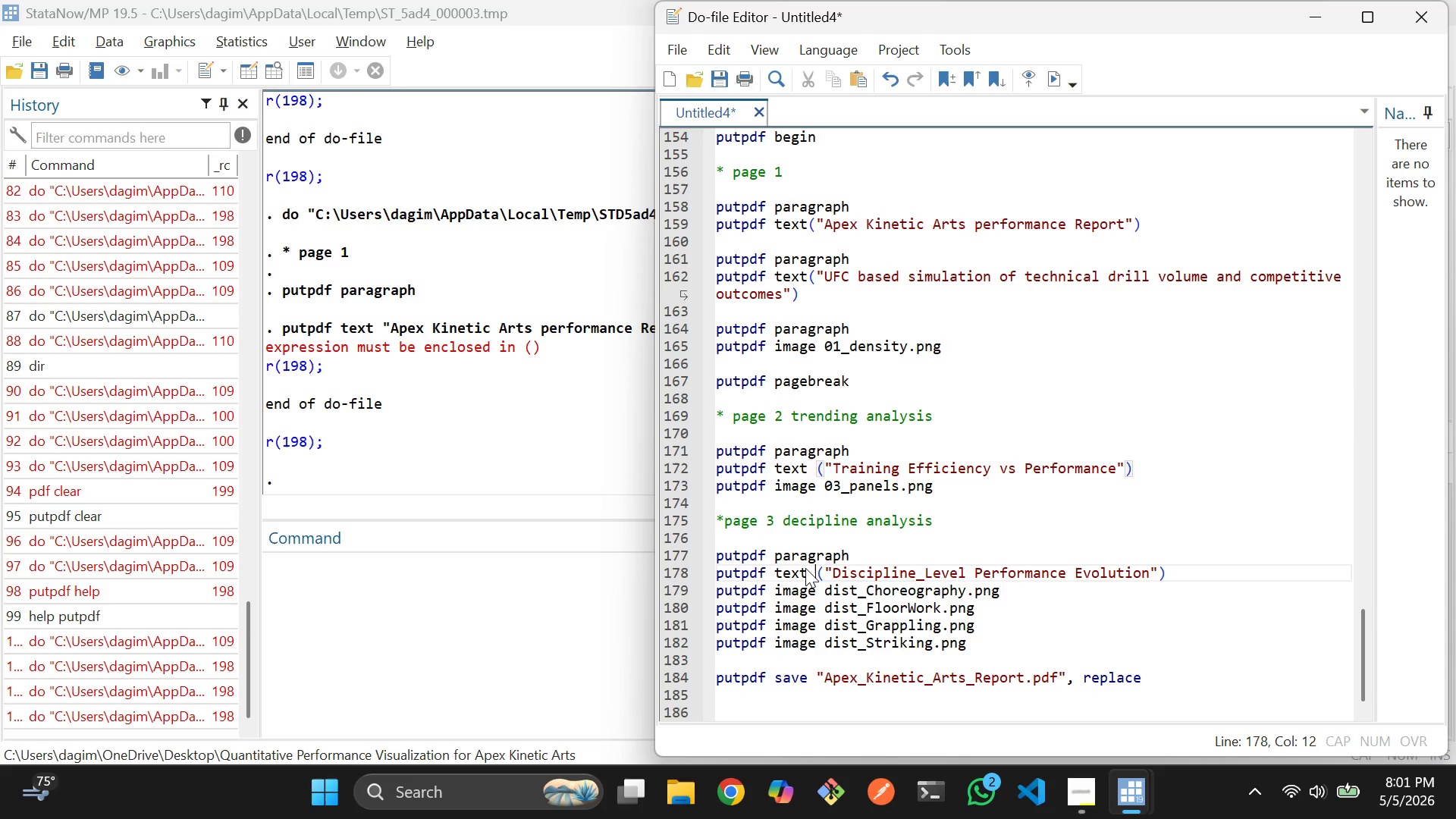 
key(Space)
 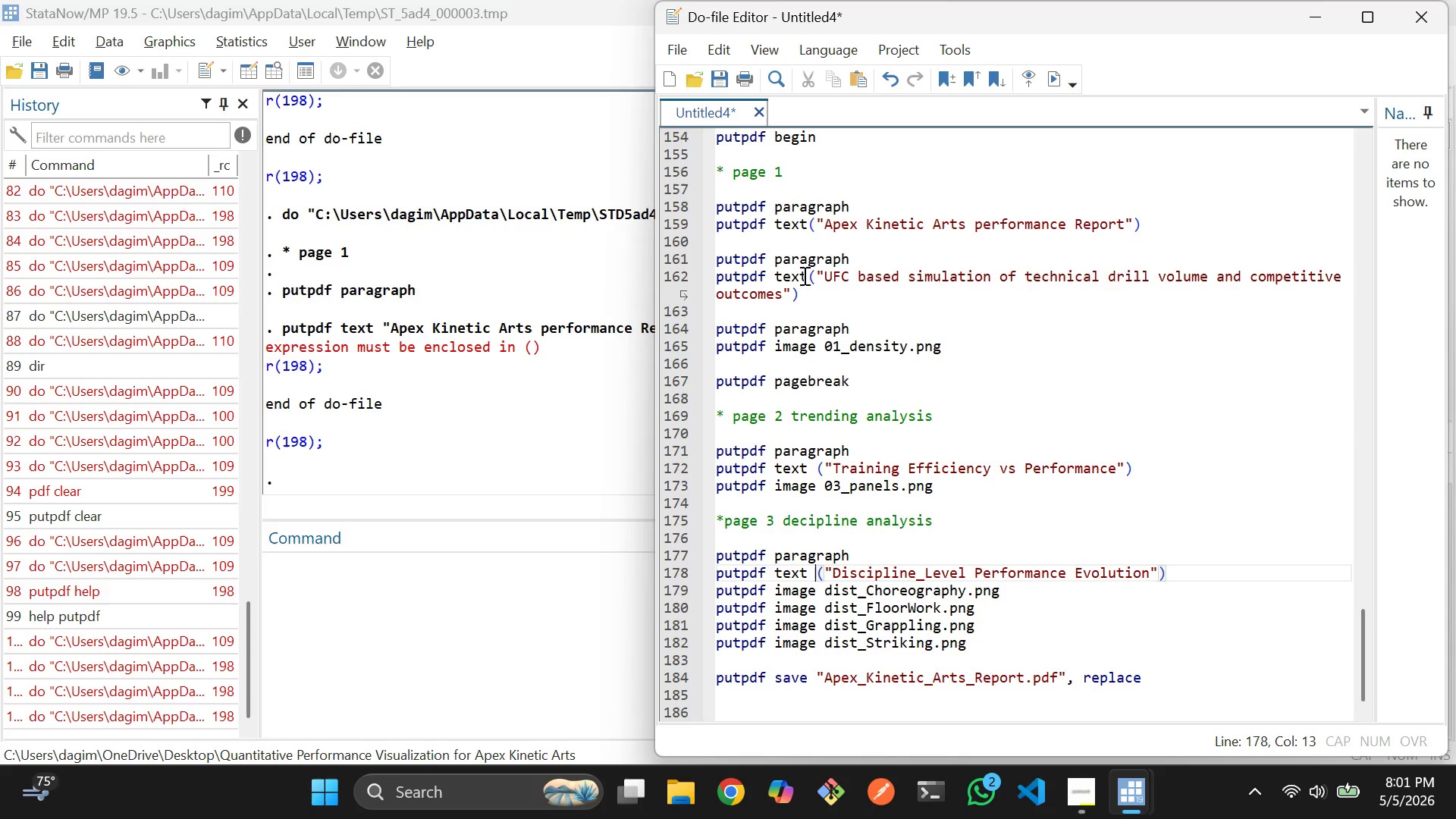 
left_click([807, 270])
 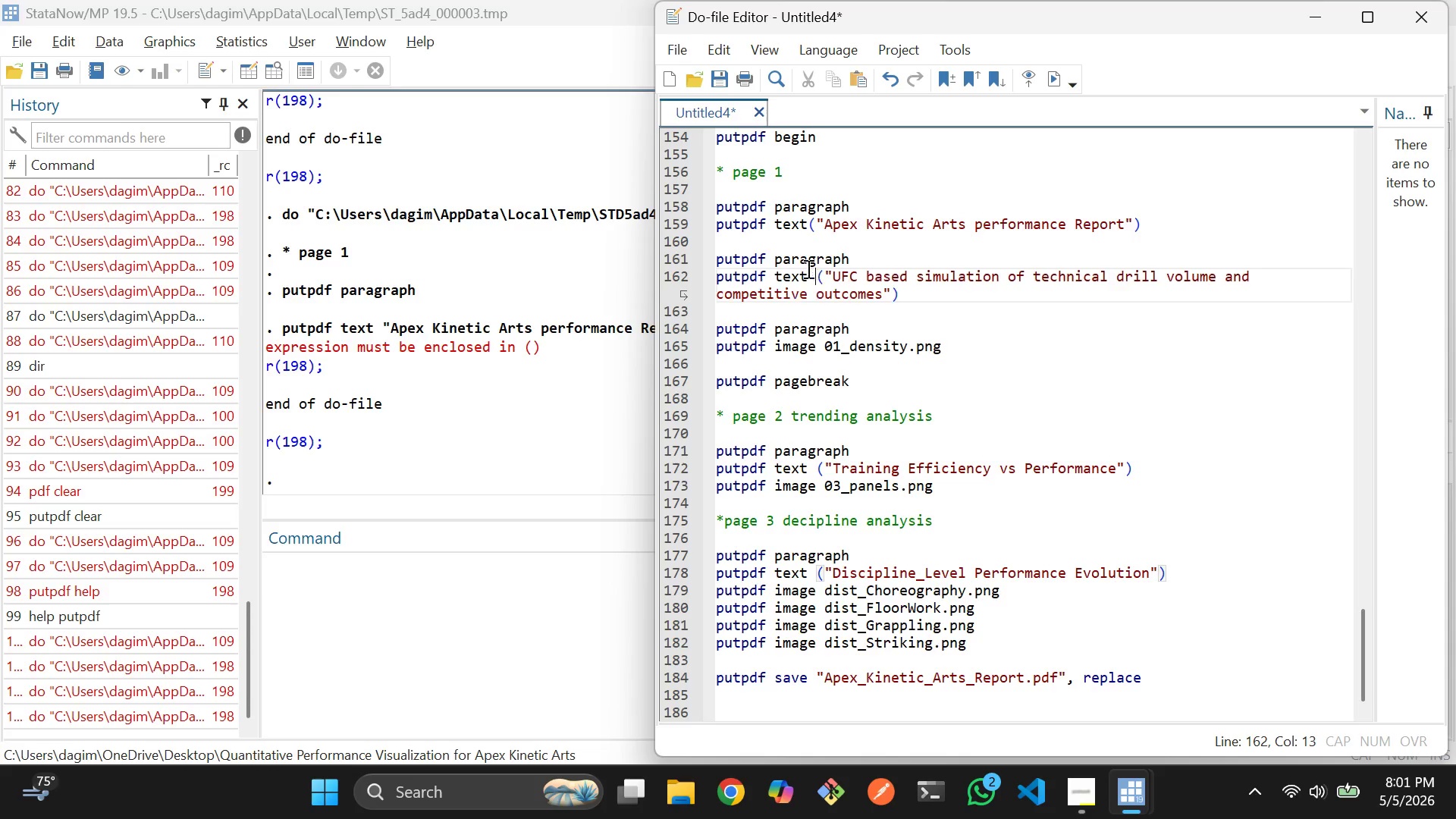 
key(Space)
 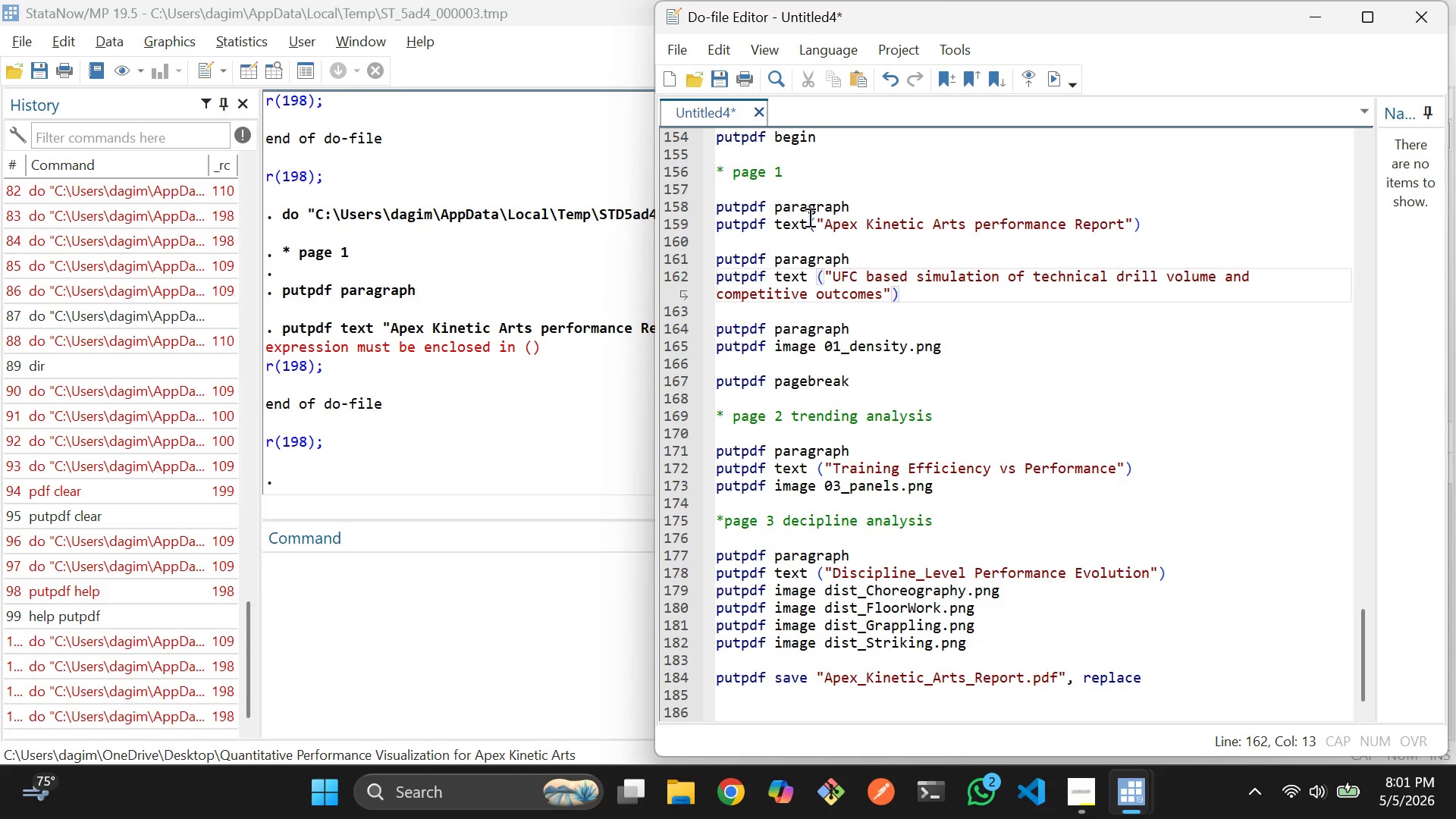 
key(Space)
 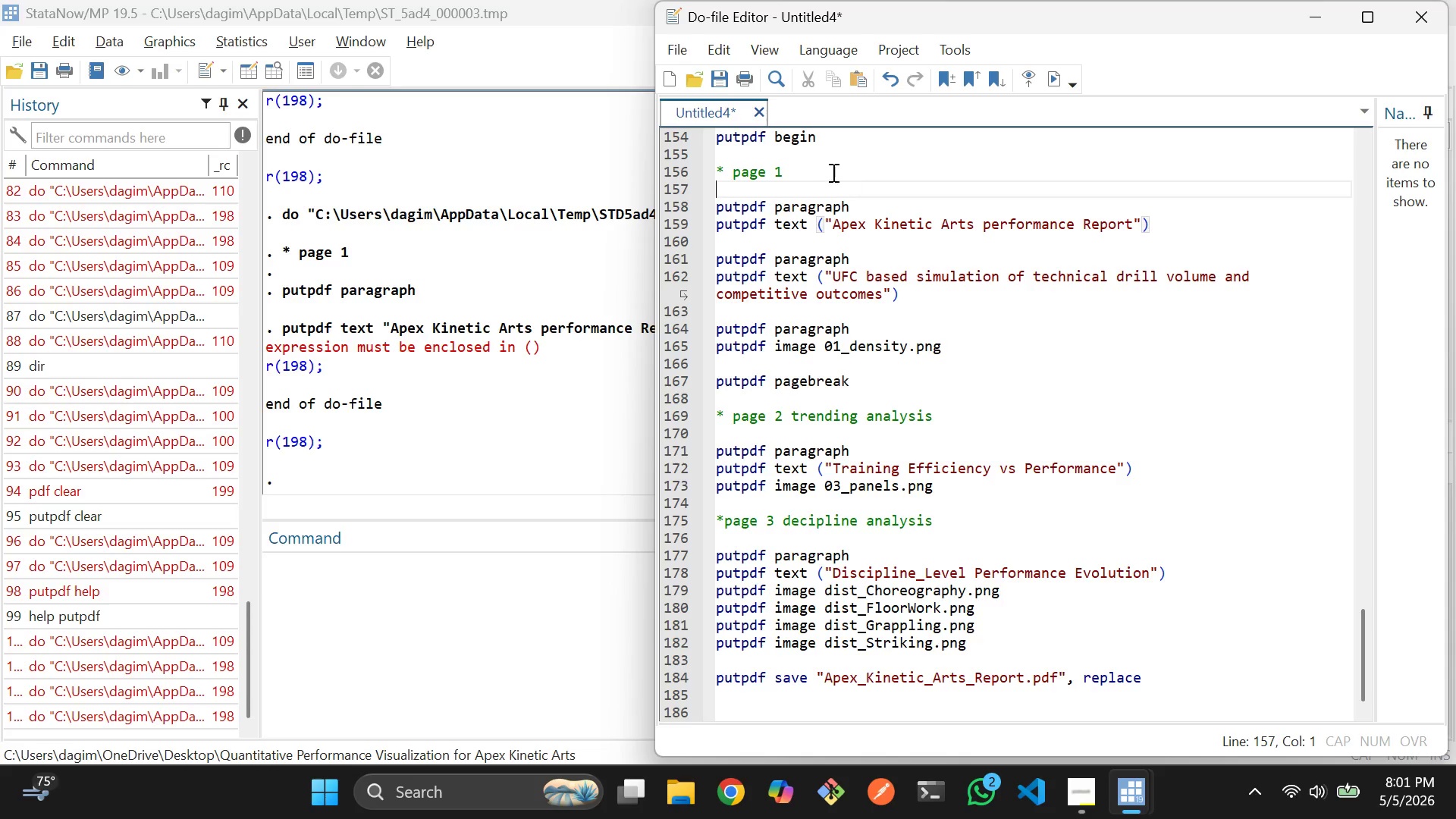 
left_click_drag(start_coordinate=[825, 172], to_coordinate=[1185, 675])
 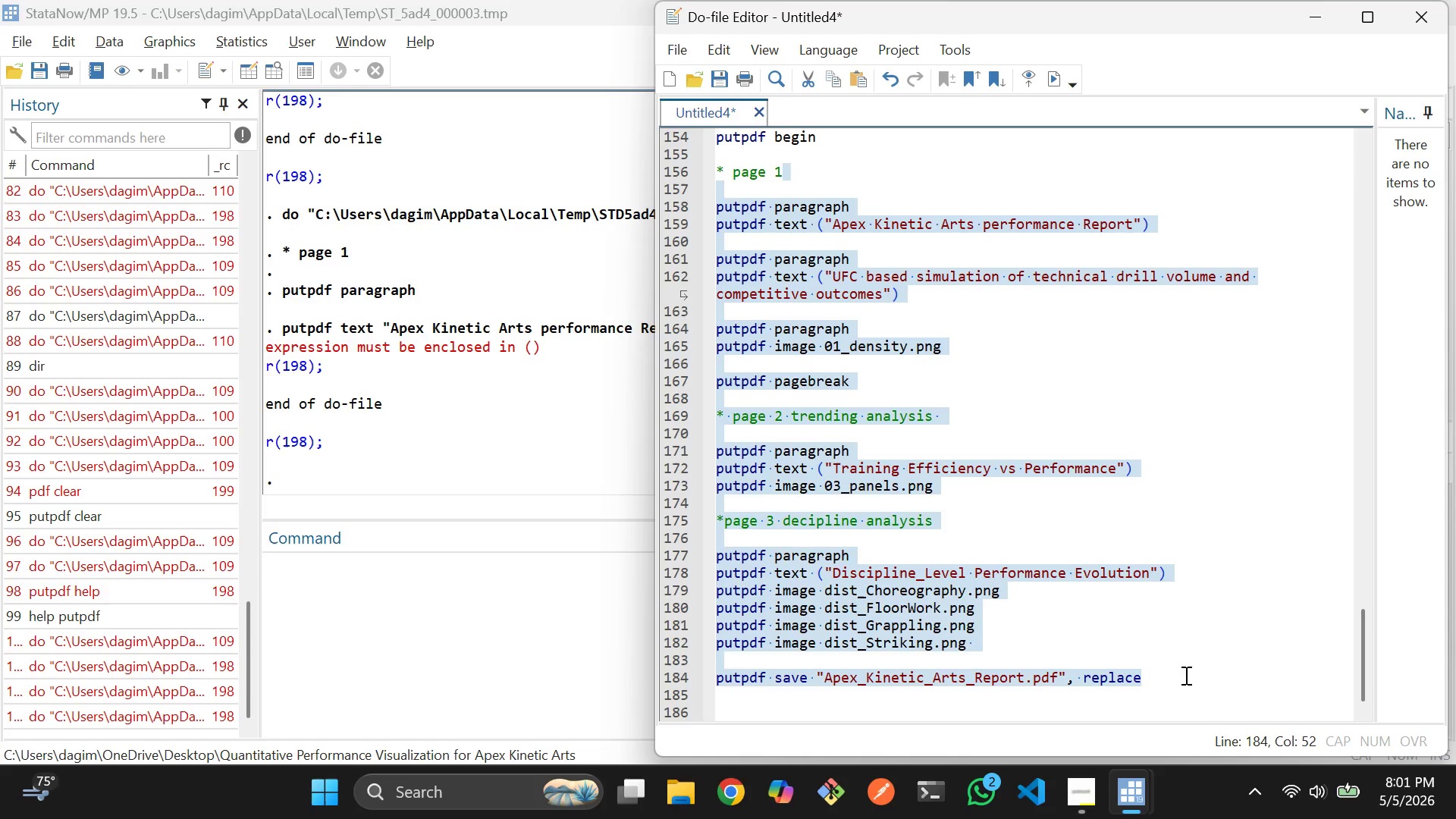 
key(Control+D)
 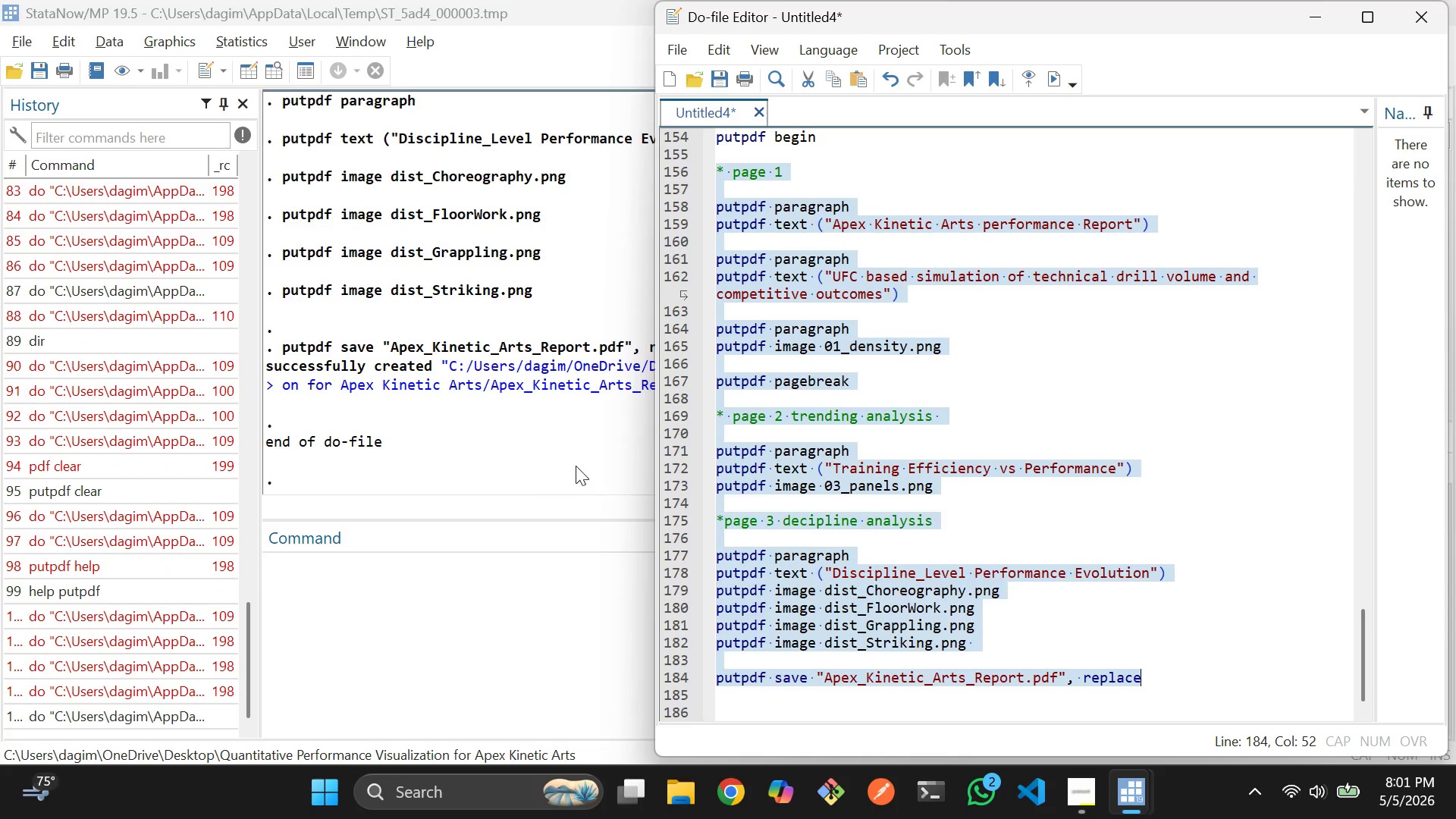 
left_click([568, 455])
 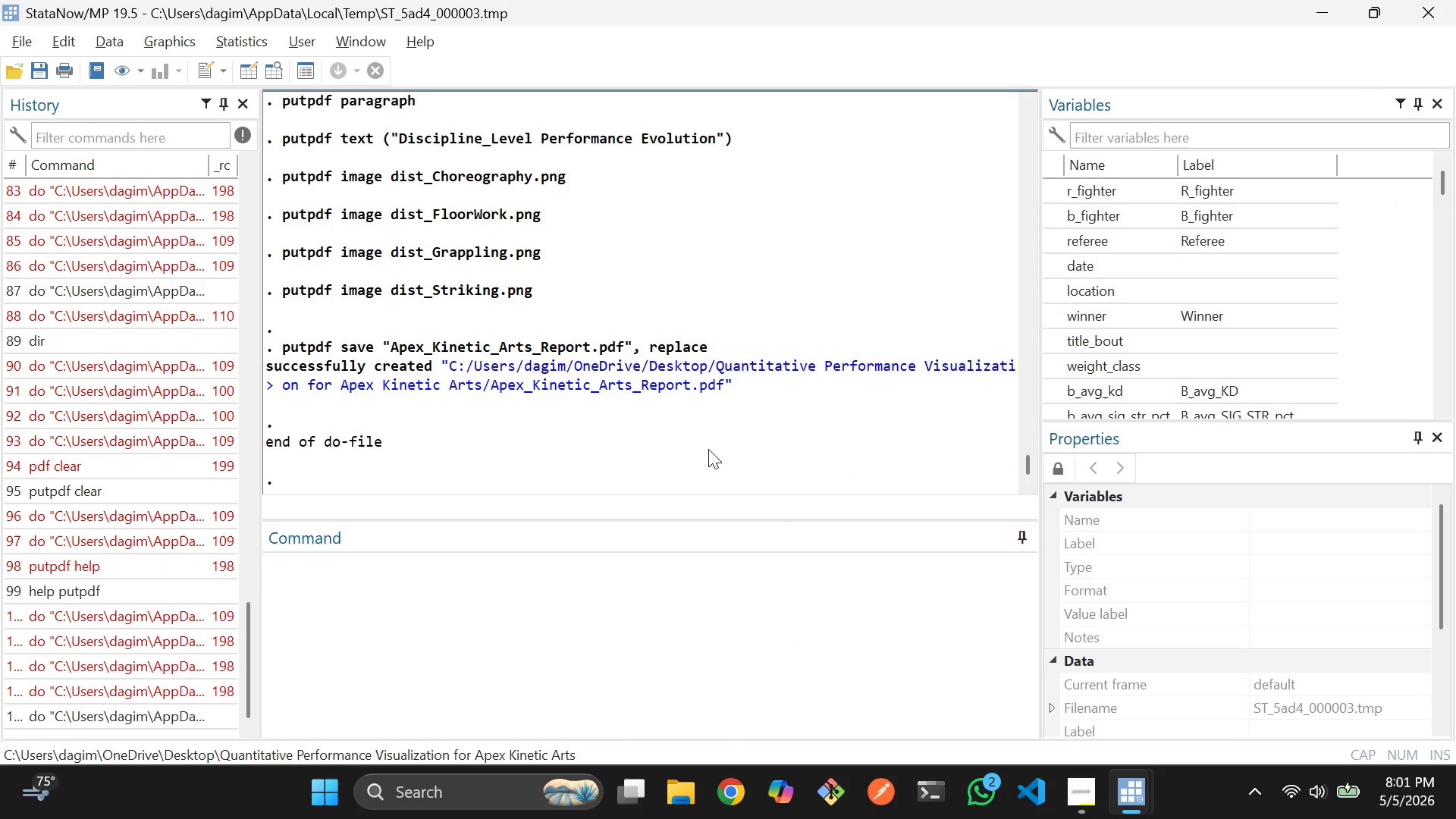 
key(Alt+AltLeft)
 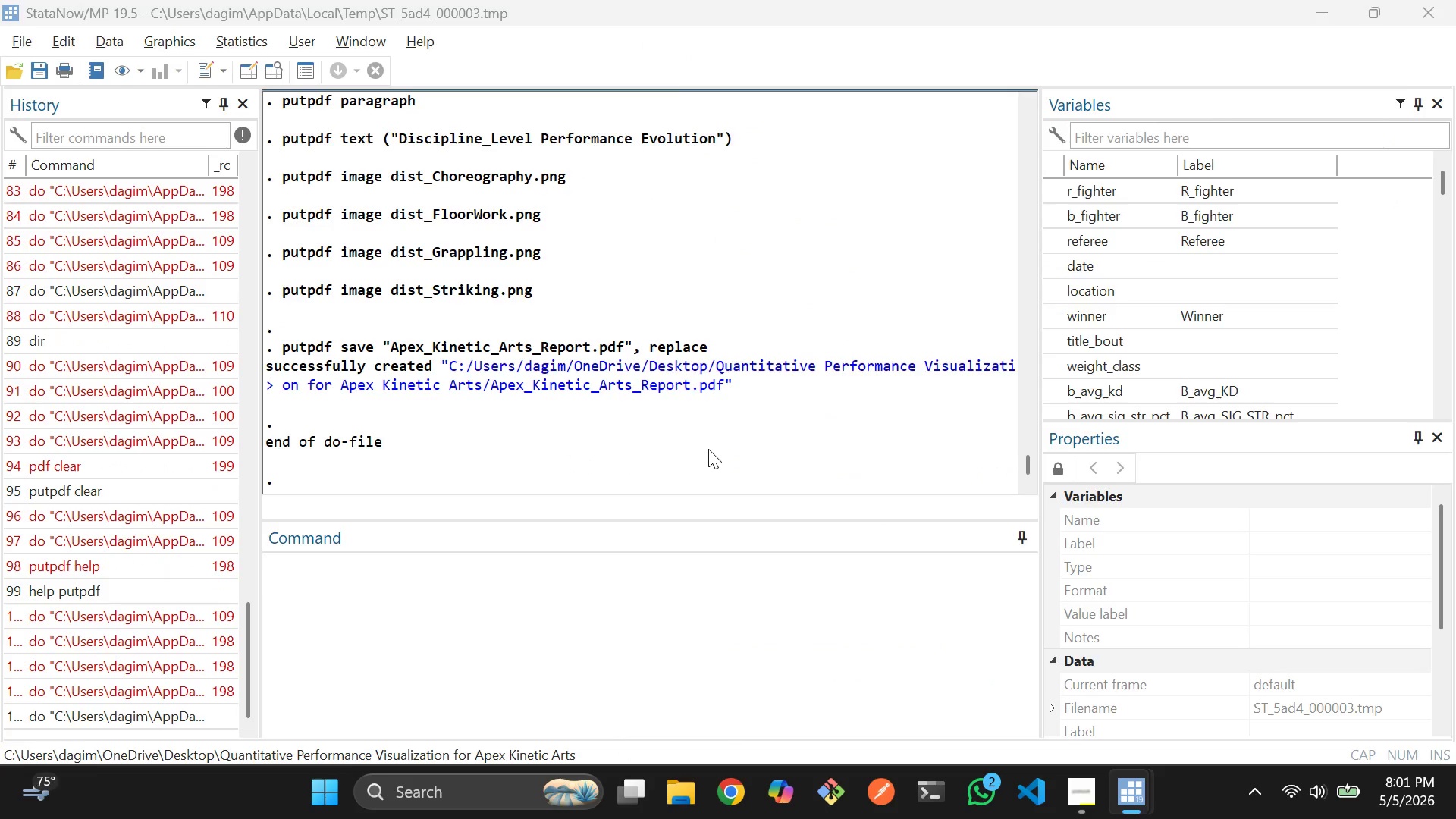 
key(Alt+Tab)
 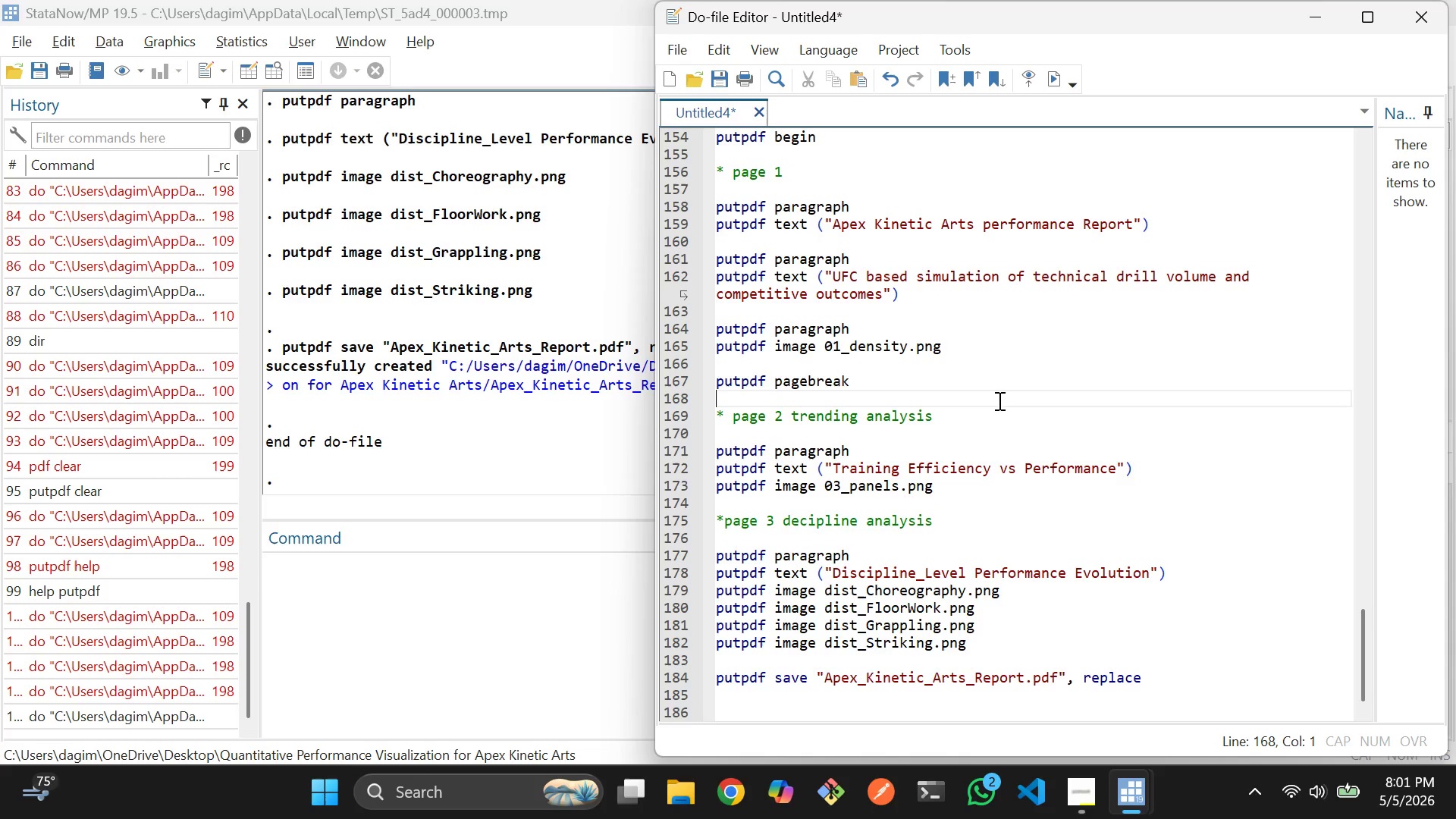 
scroll: coordinate [966, 474], scroll_direction: down, amount: 5.0
 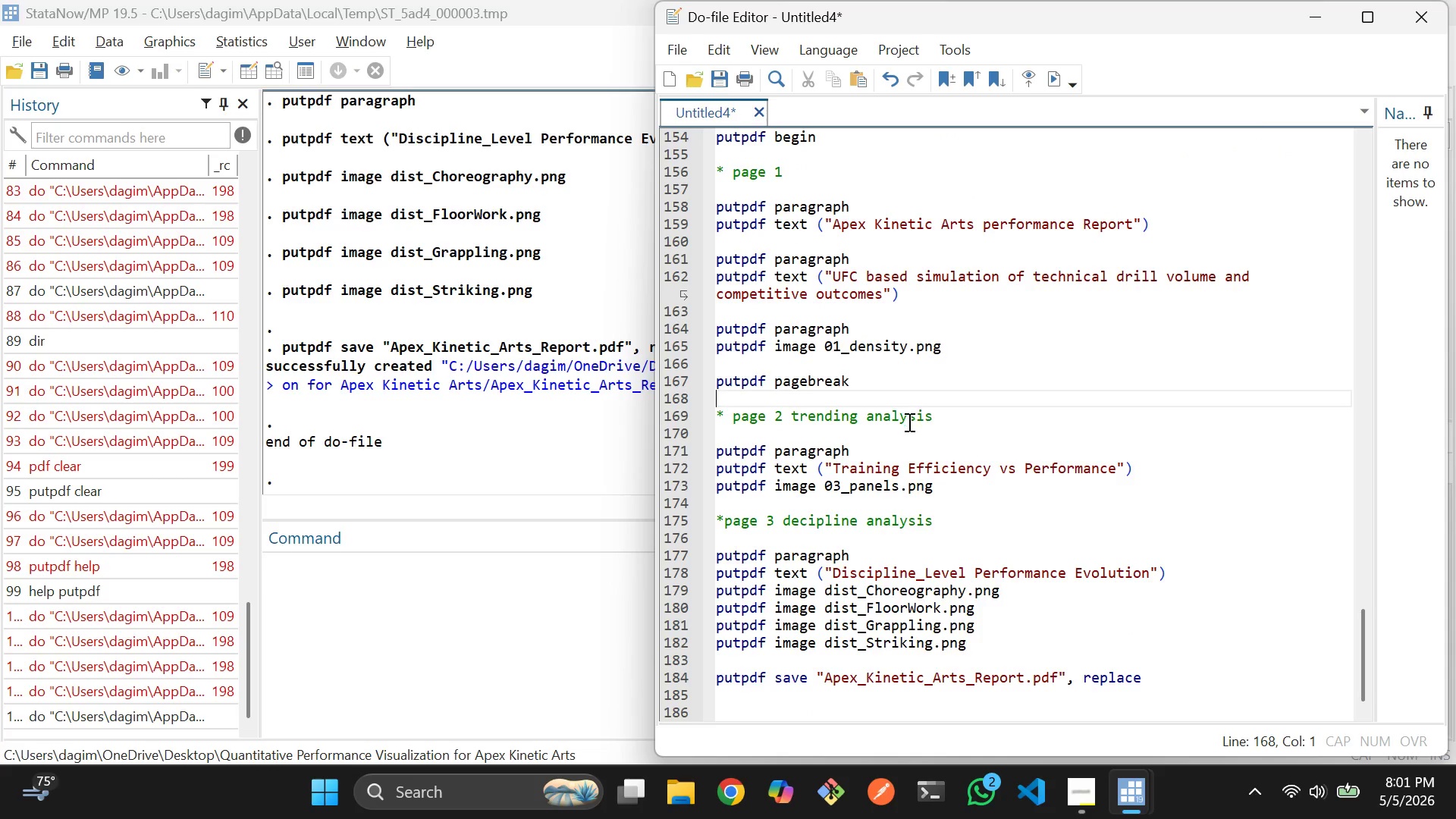 
key(Alt+Tab)
 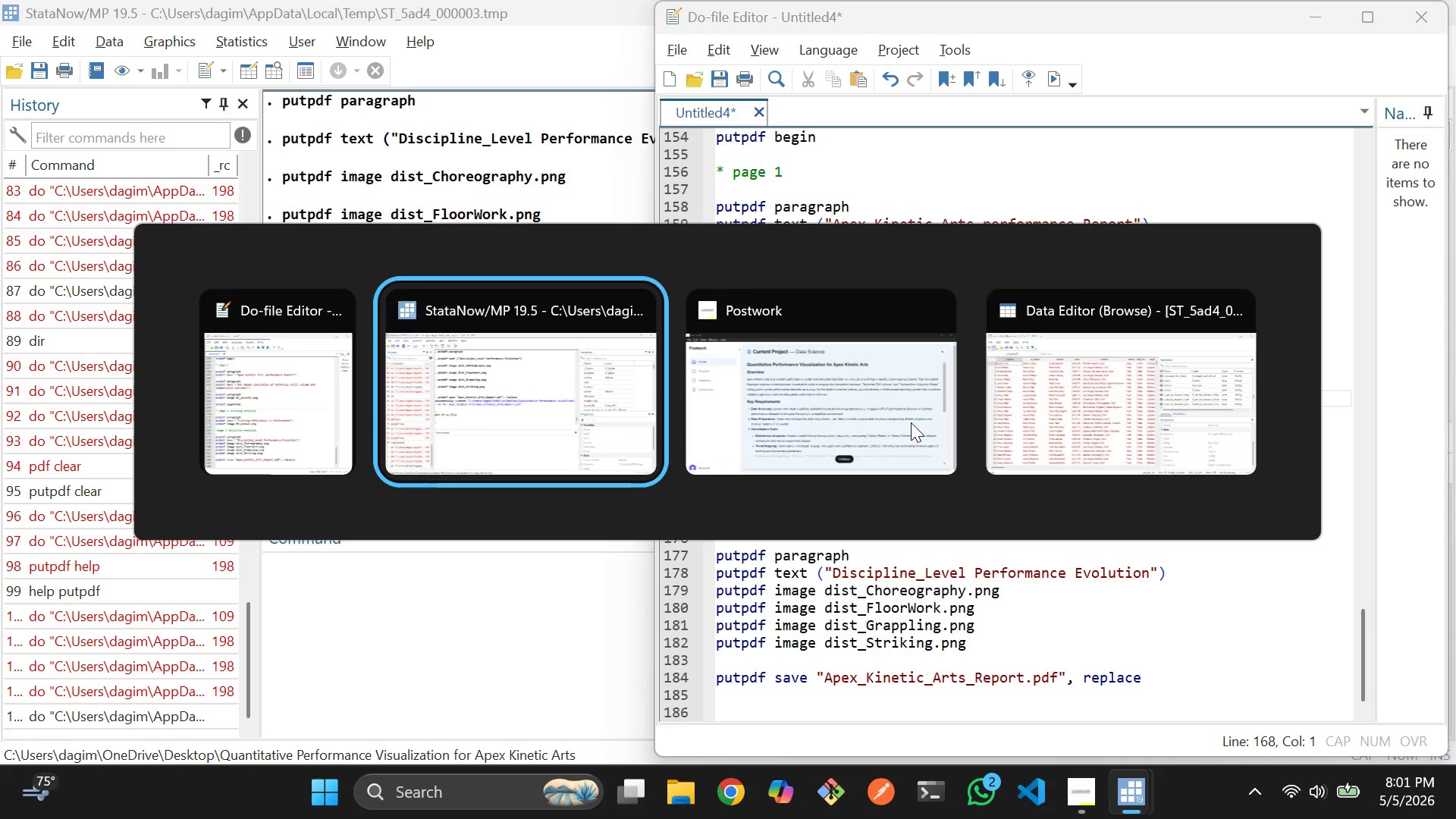 
key(Alt+Tab)
 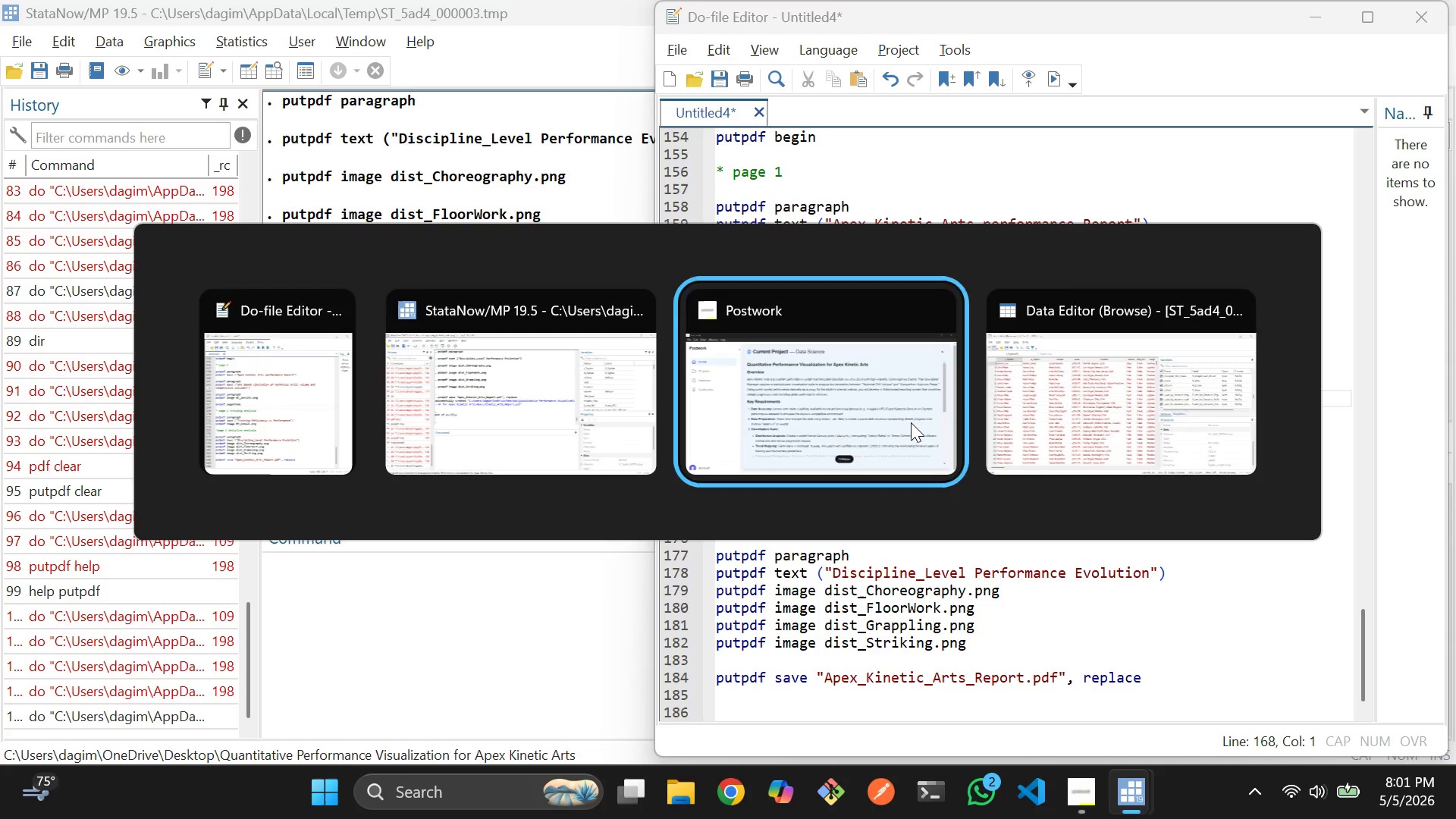 
key(Alt+Tab)
 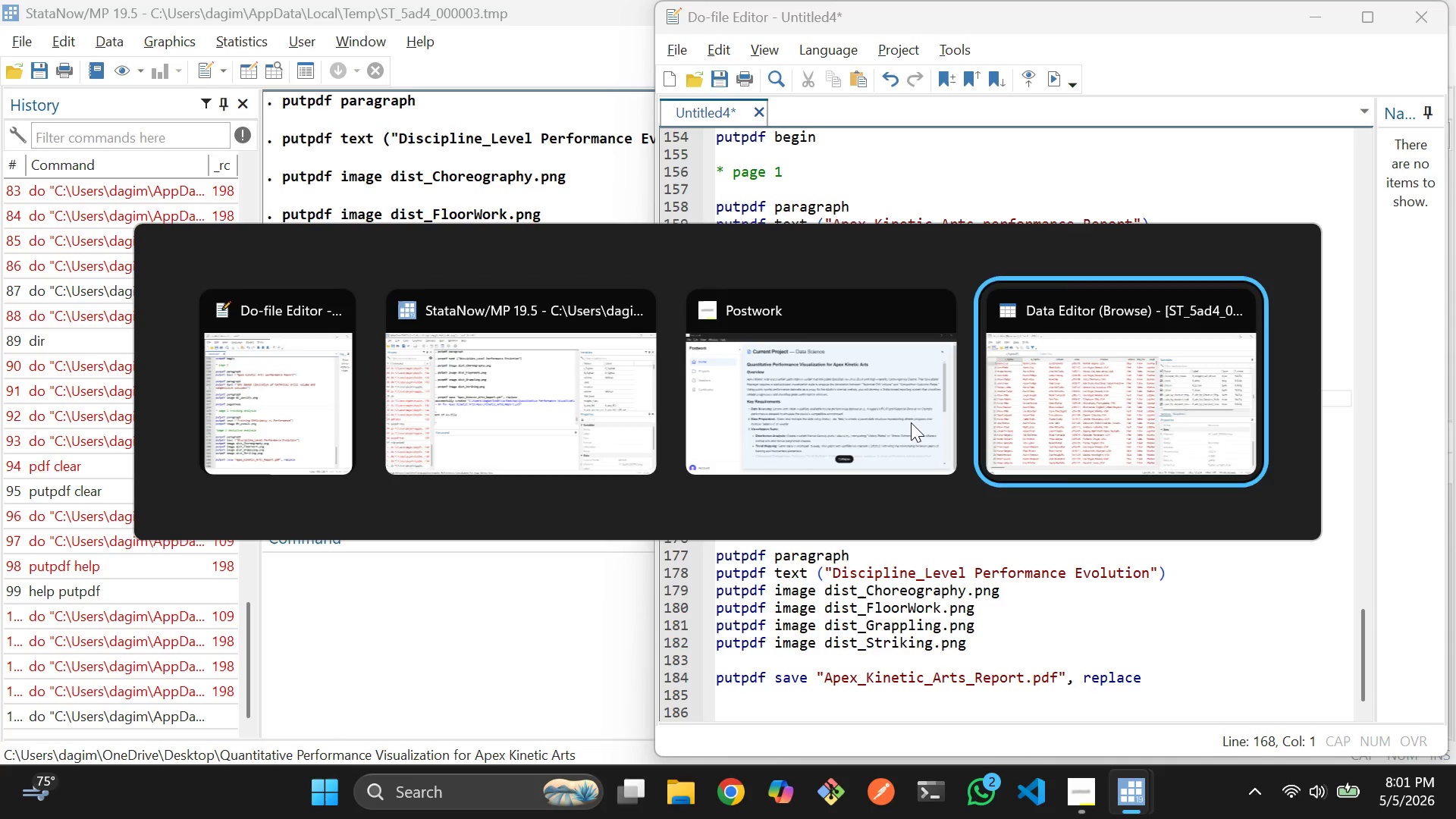 
key(Alt+Tab)
 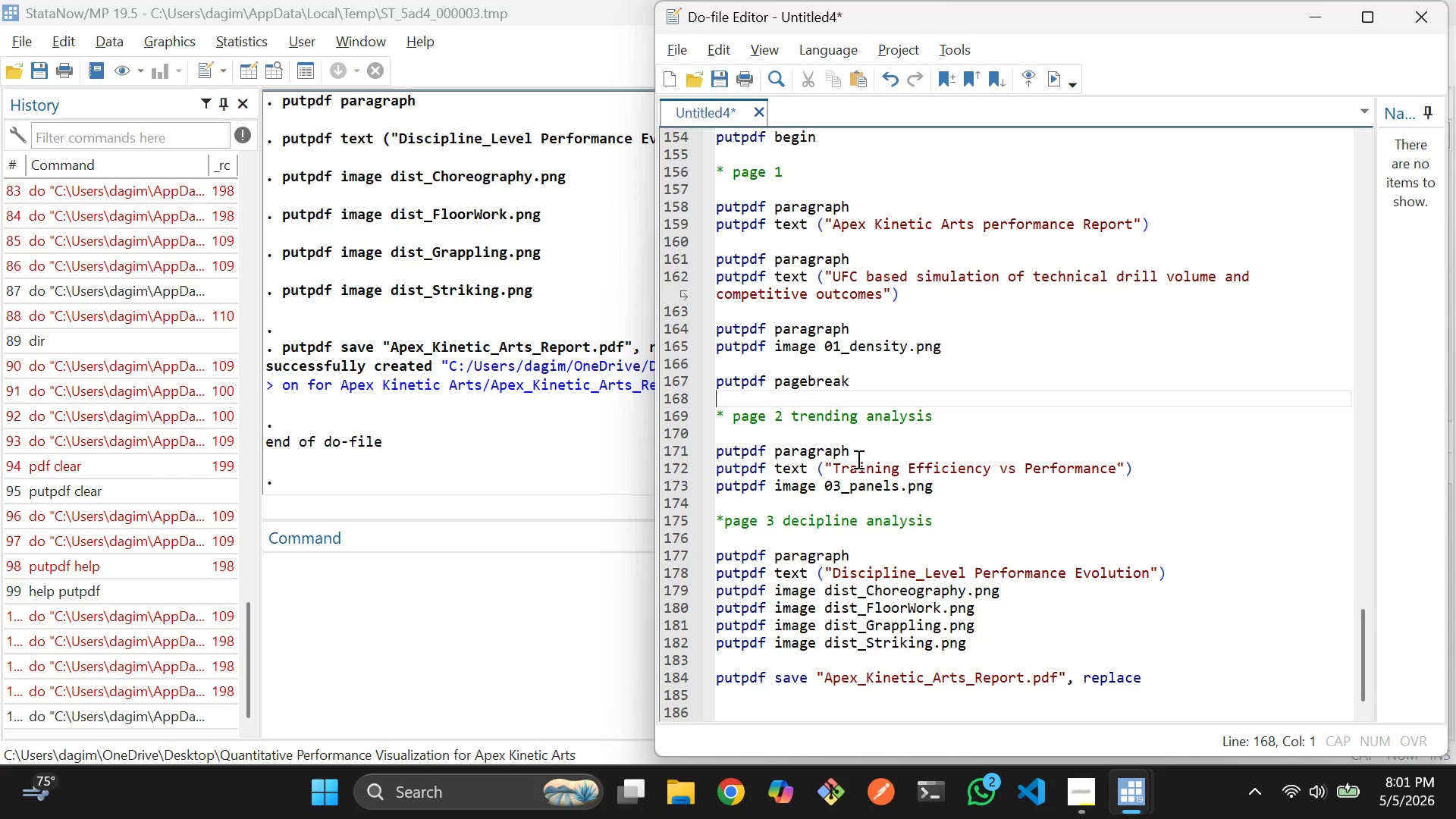 
left_click([862, 452])
 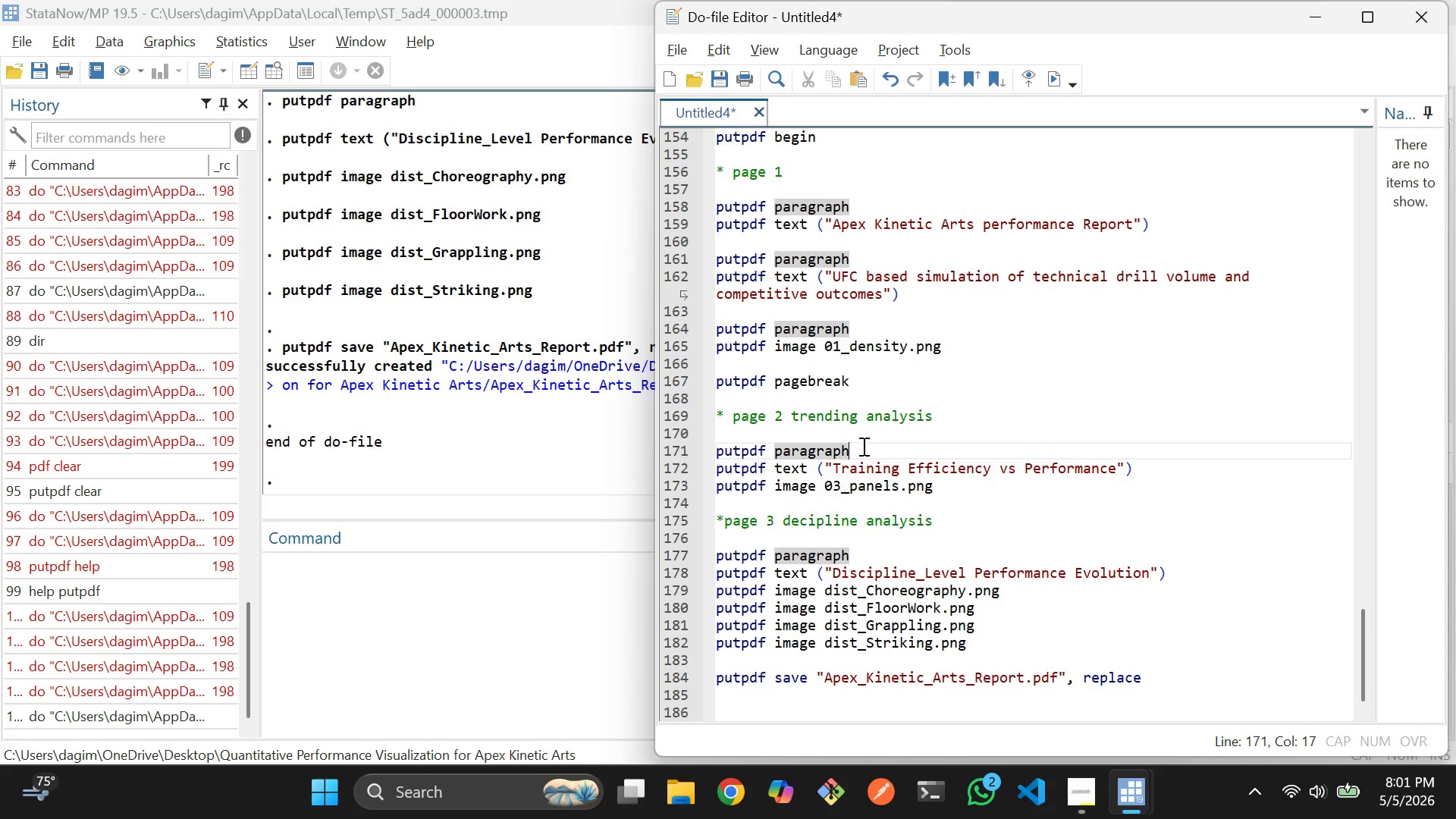 
type(, Sty)
key(Backspace)
key(Backspace)
key(Backspace)
type(st)
 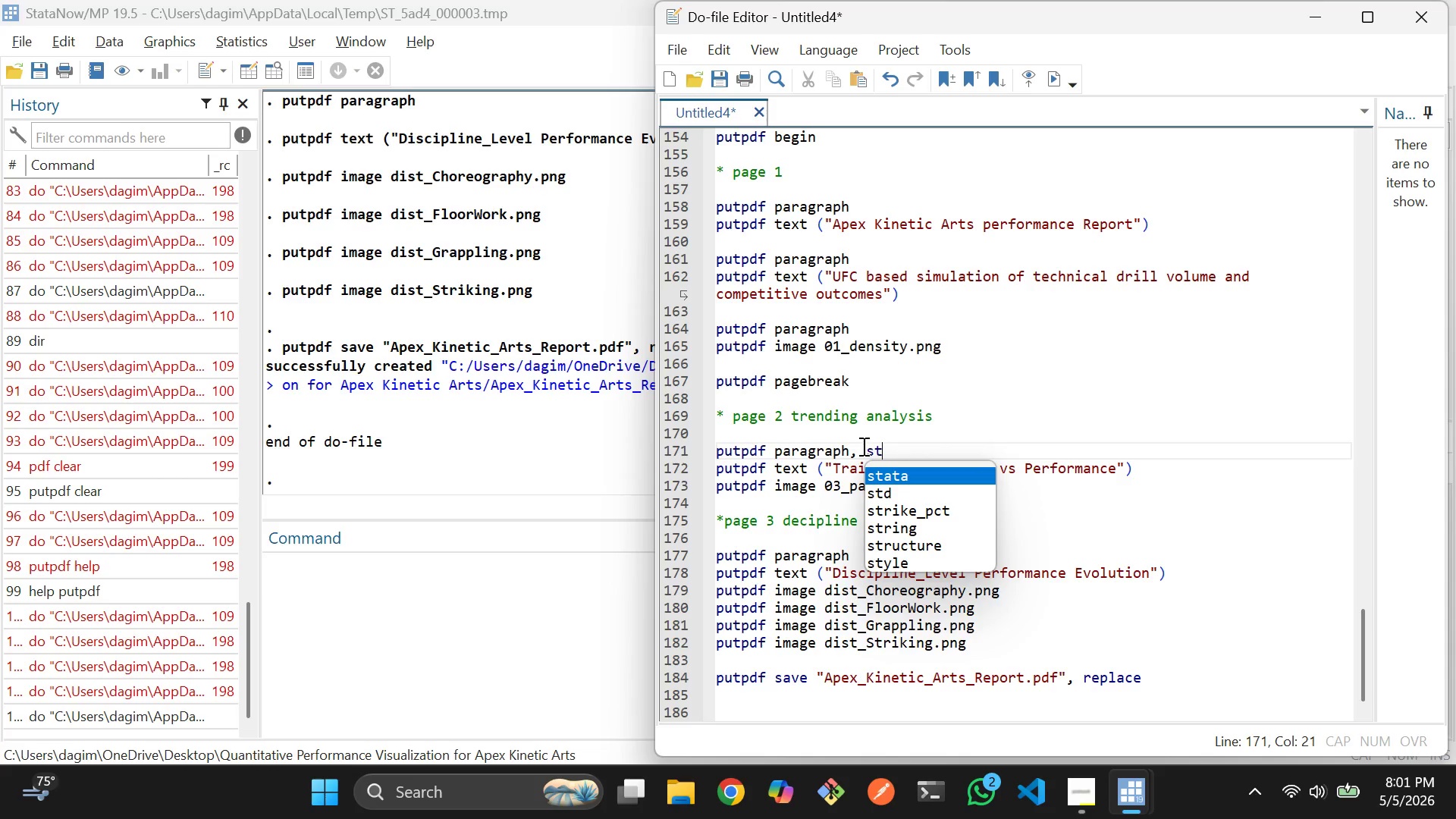 
key(ArrowDown)
 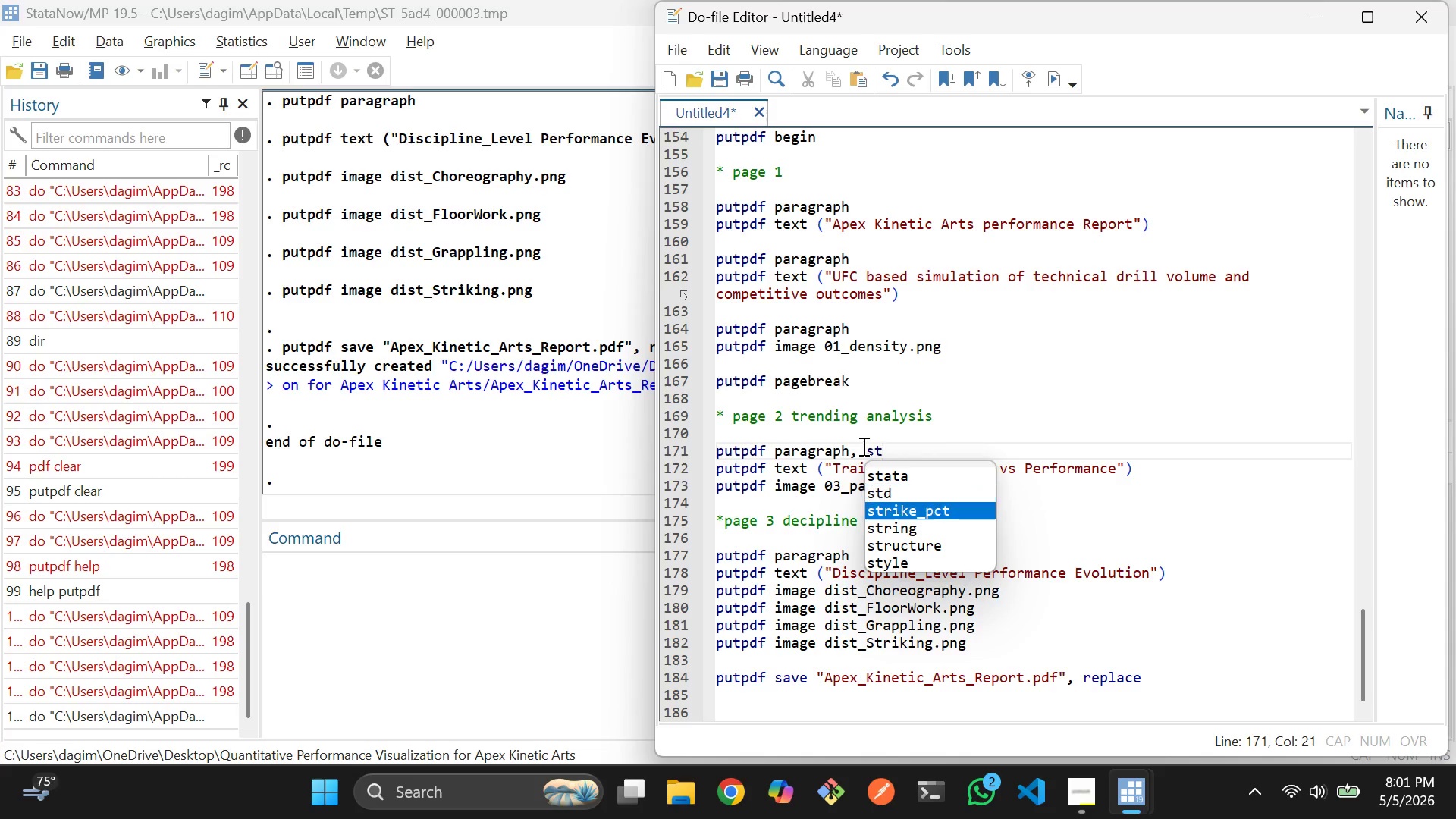 
key(ArrowDown)
 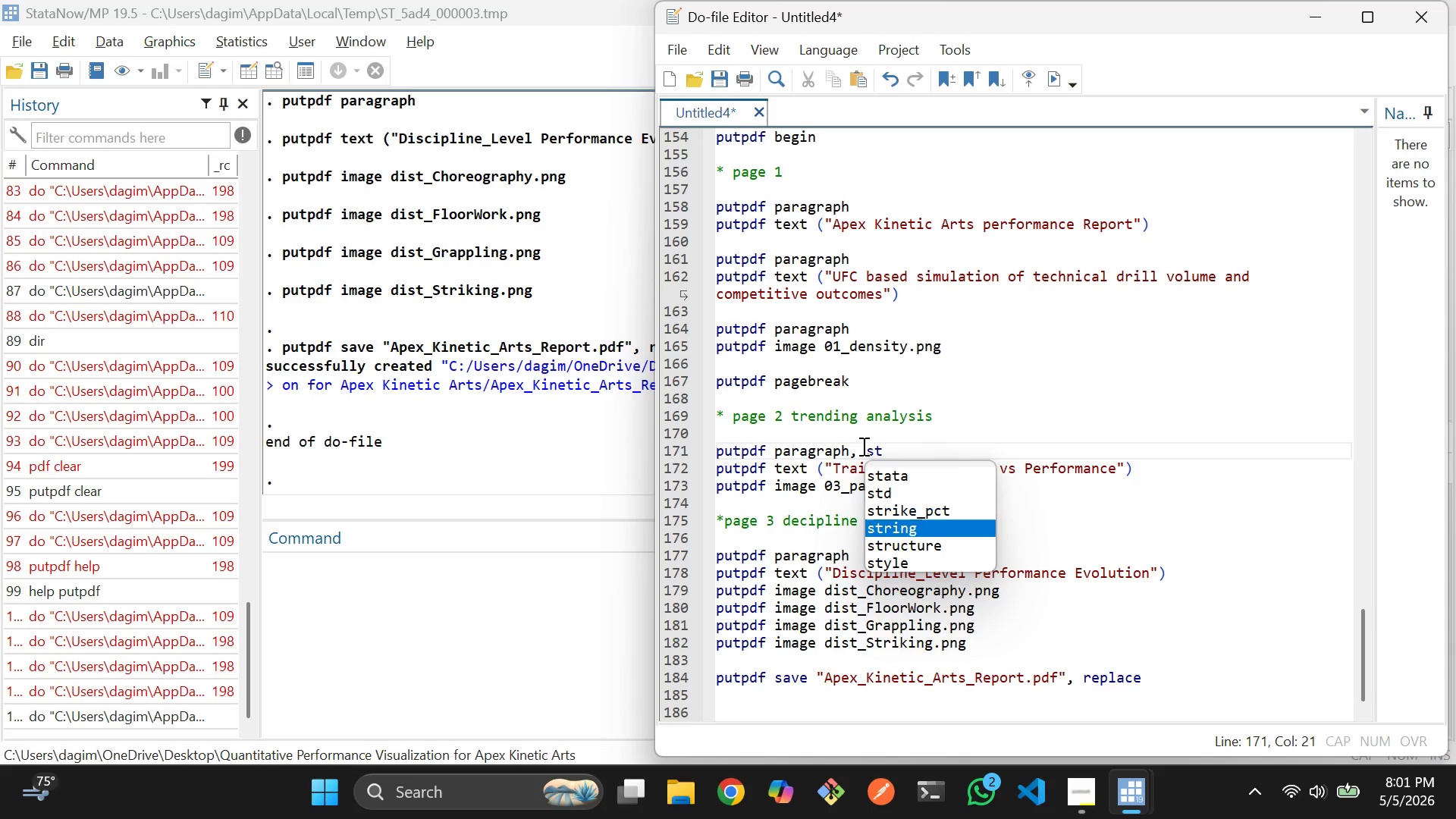 
key(ArrowDown)
 